 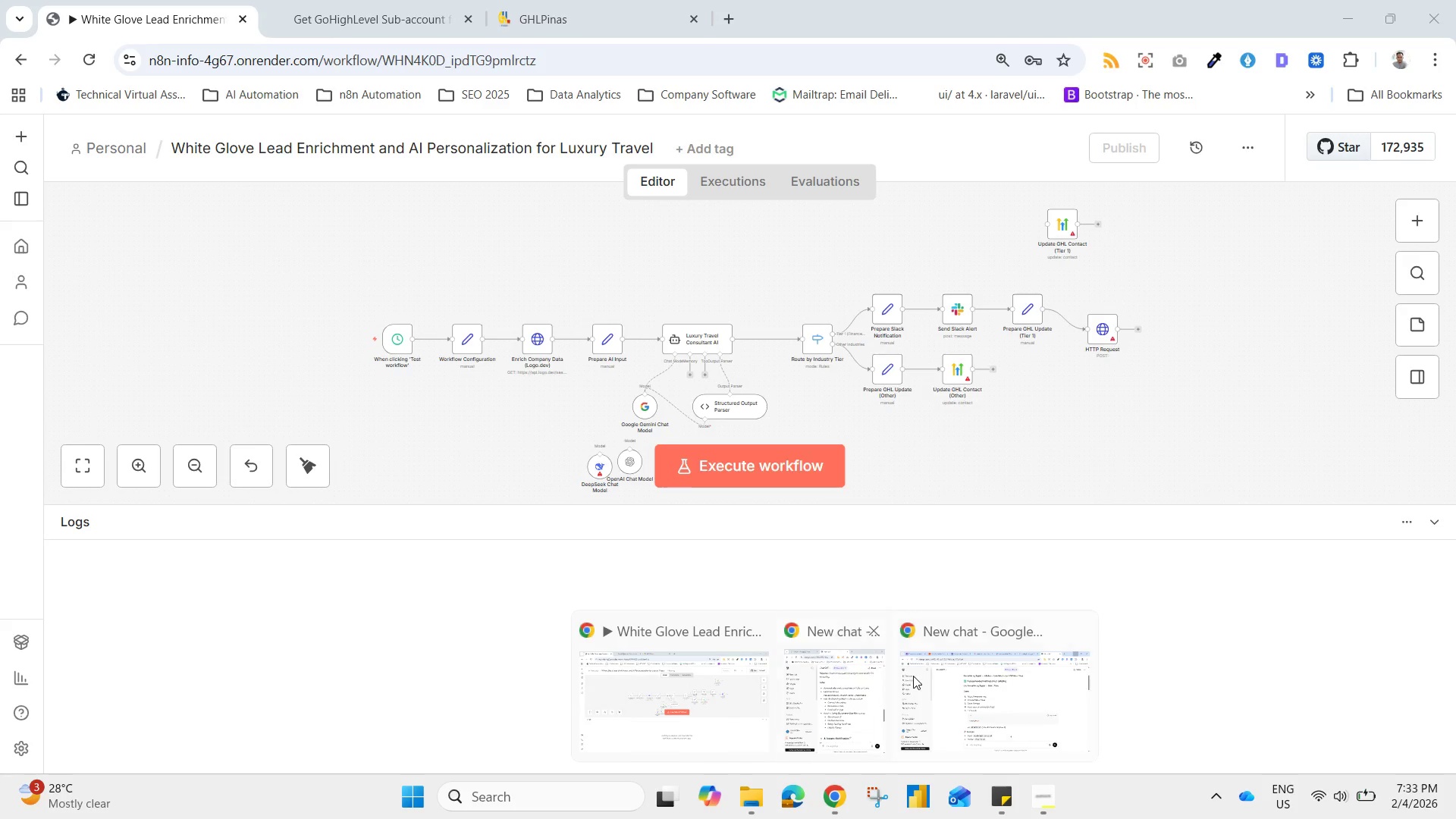 
left_click([298, 0])
 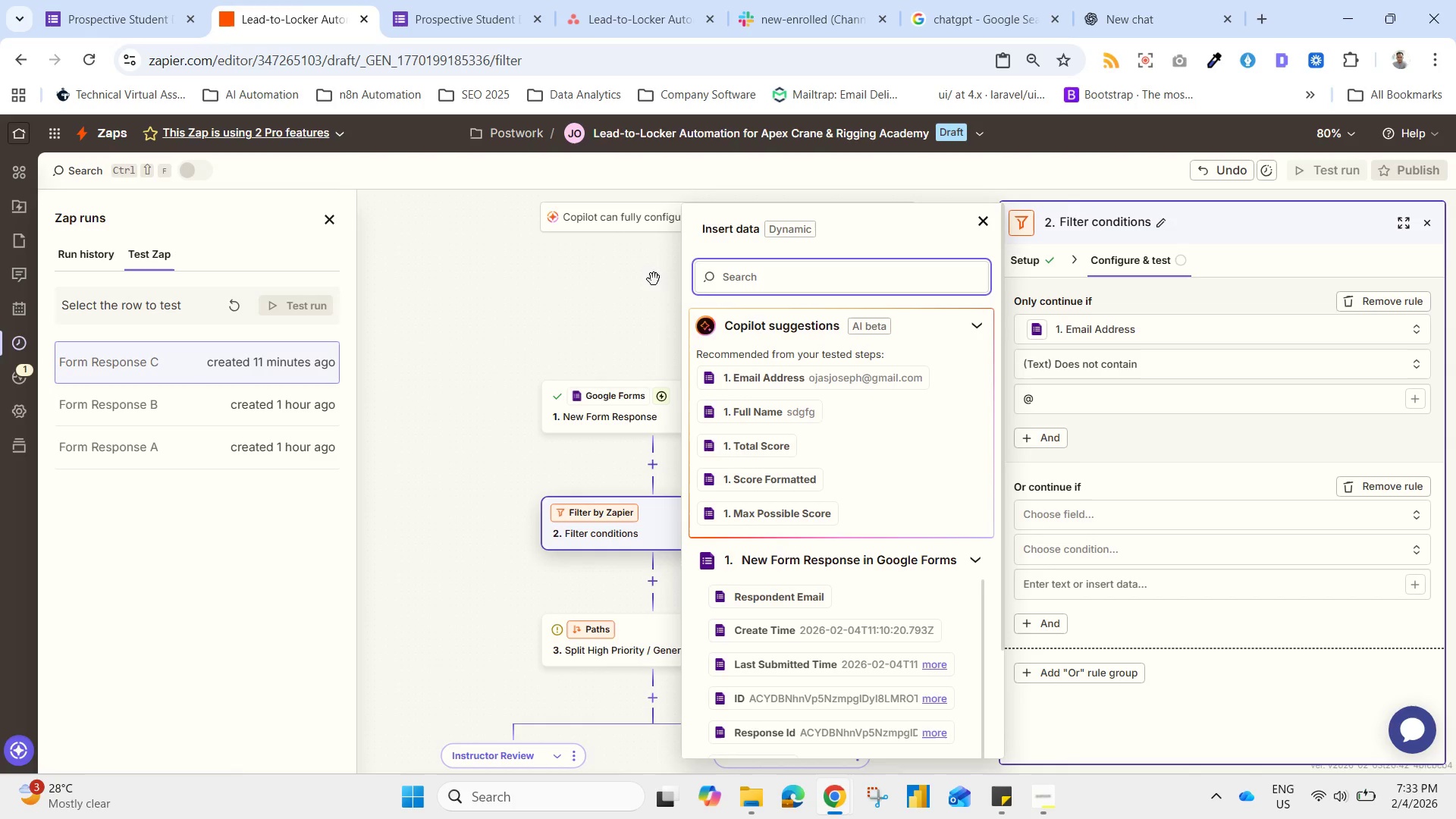 
left_click([635, 278])
 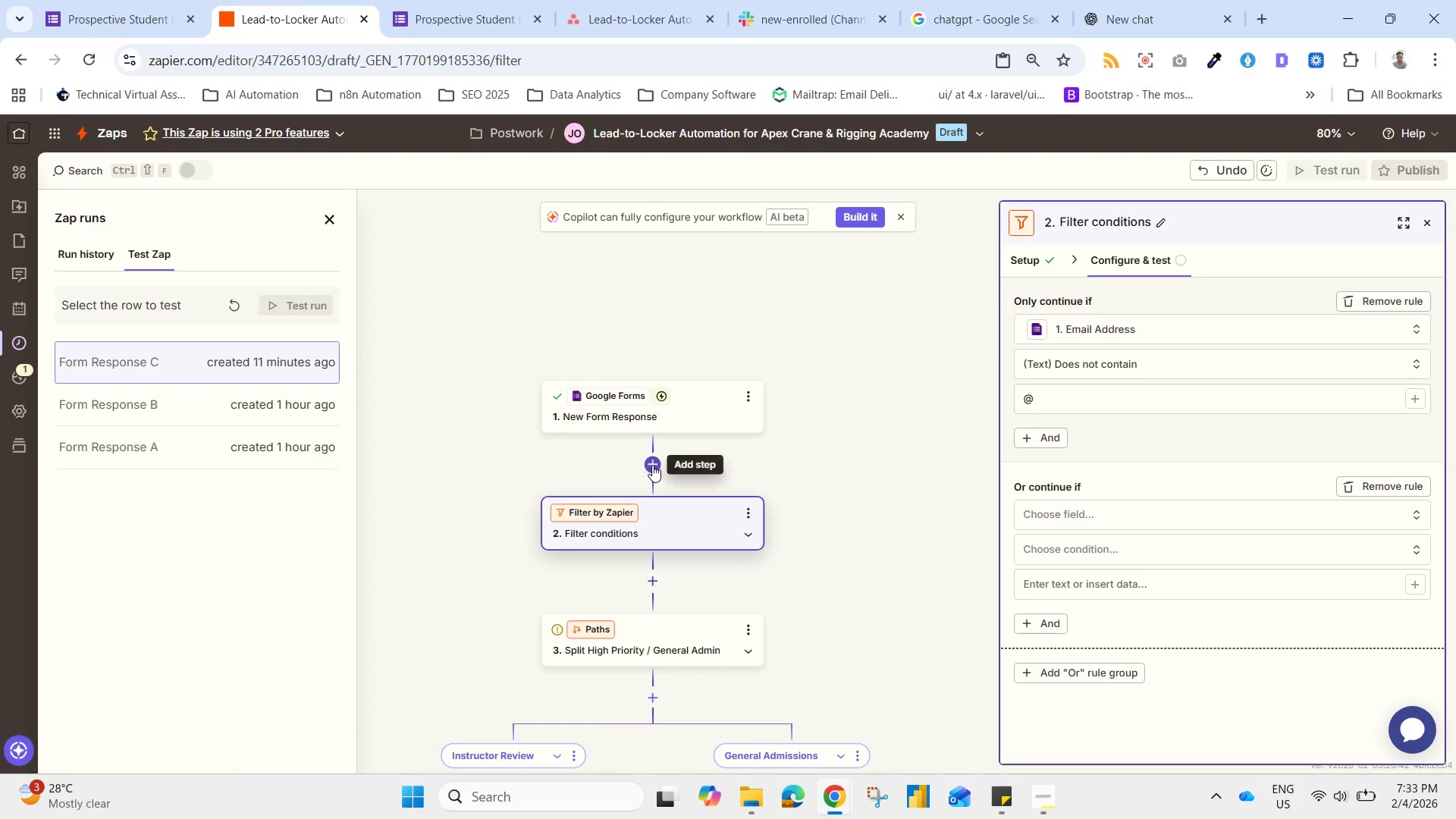 
left_click([652, 465])
 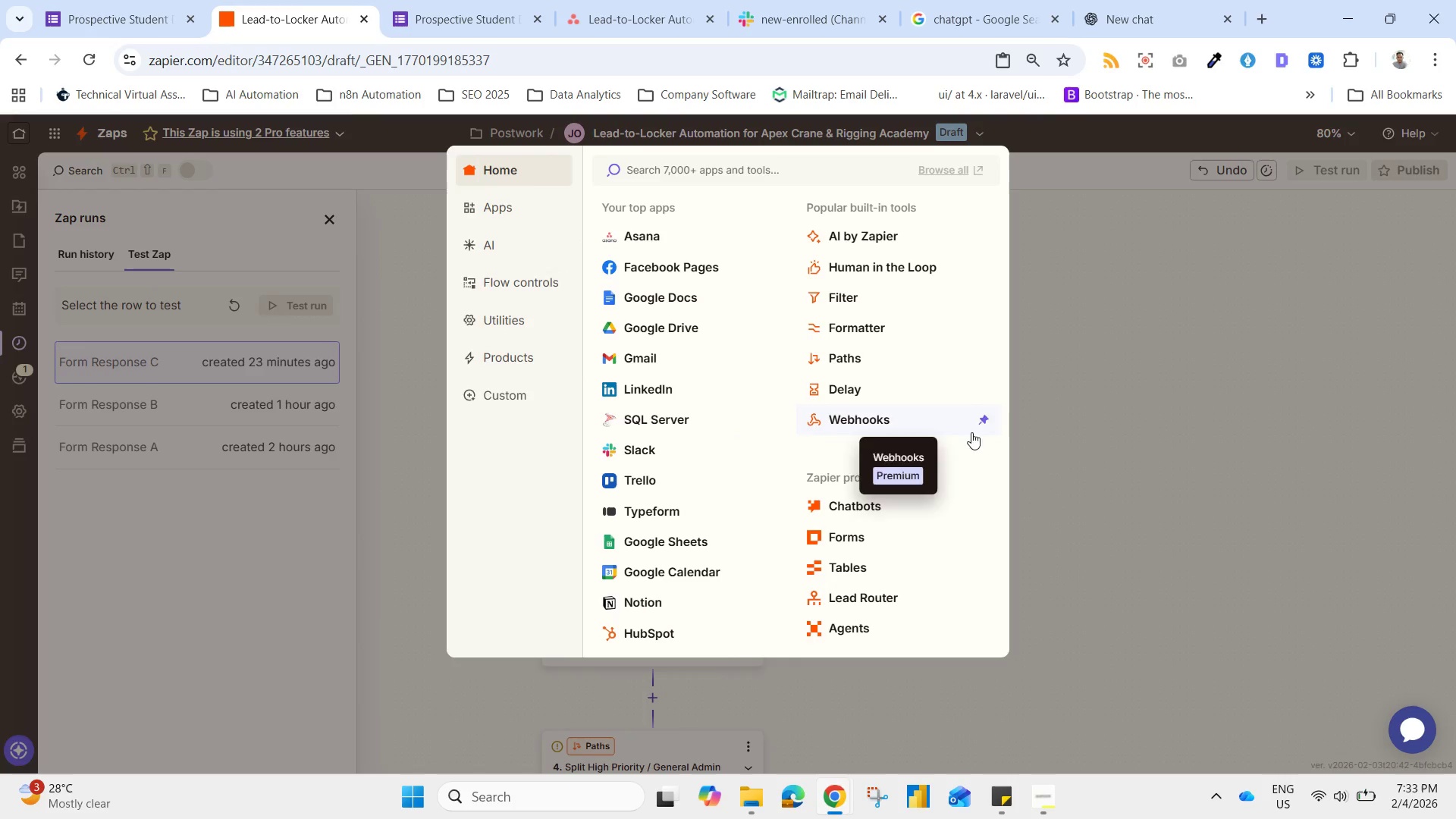 
wait(5.49)
 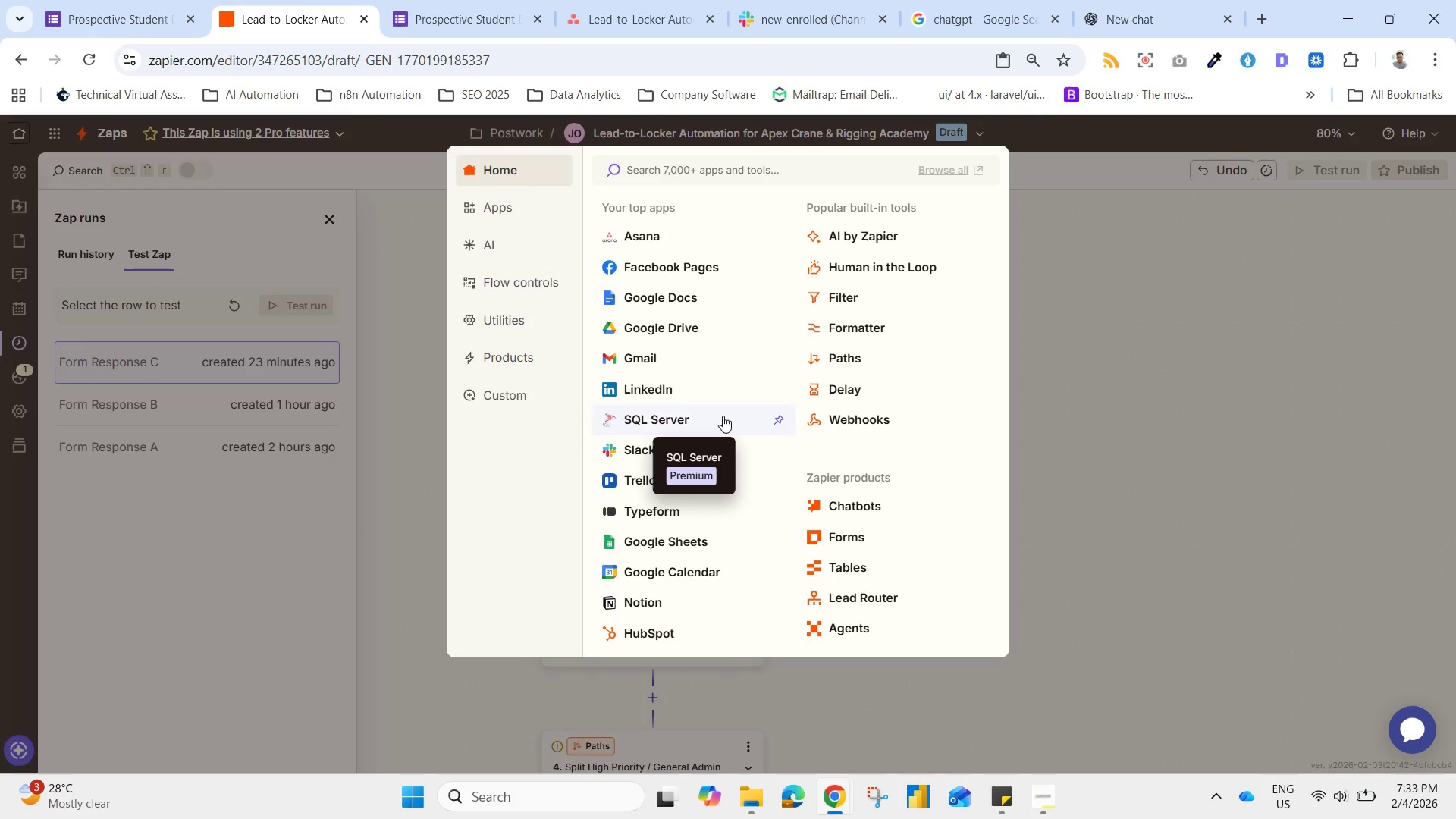 
scroll: coordinate [818, 609], scroll_direction: down, amount: 7.0
 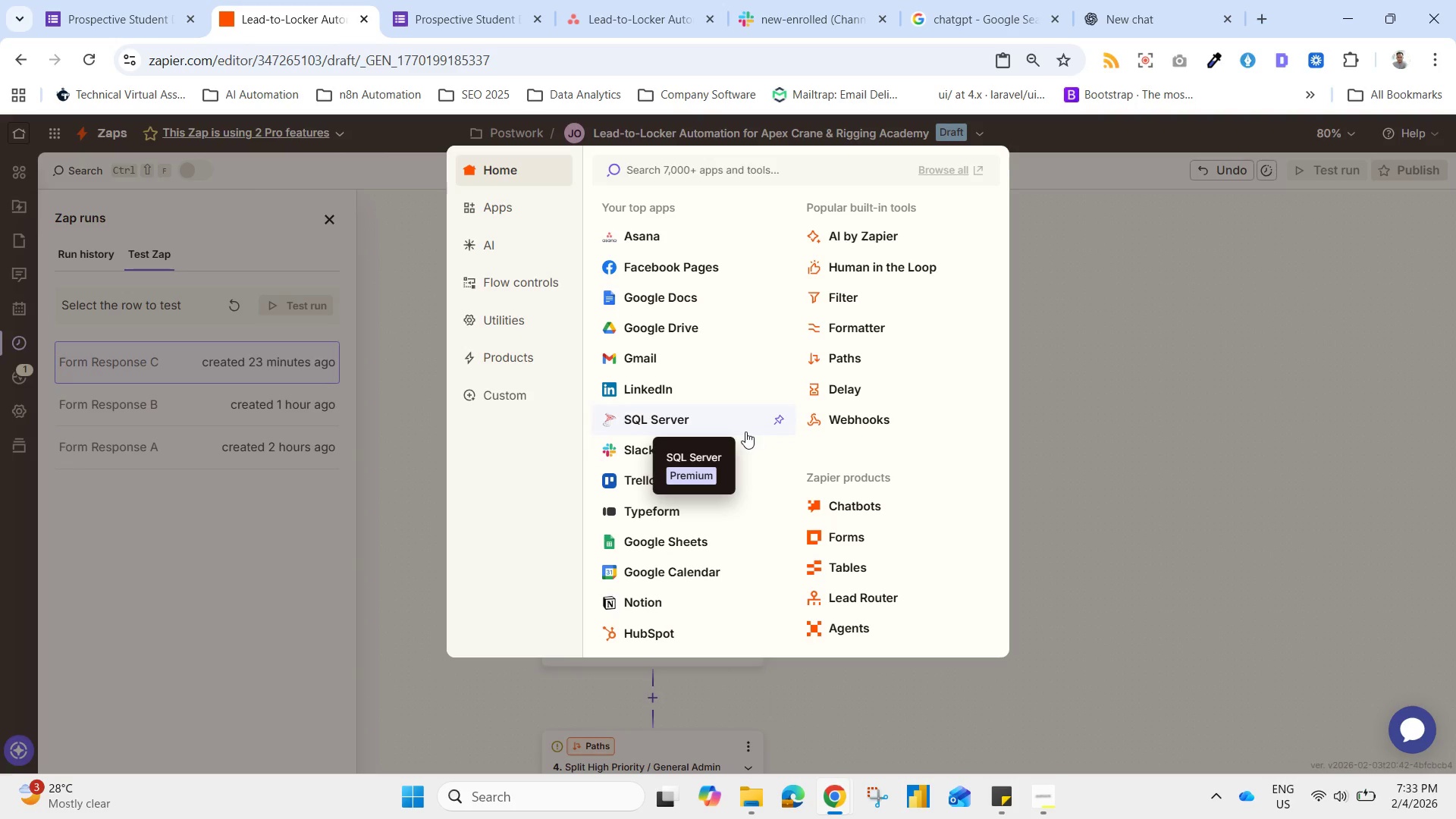 
type(uti)
 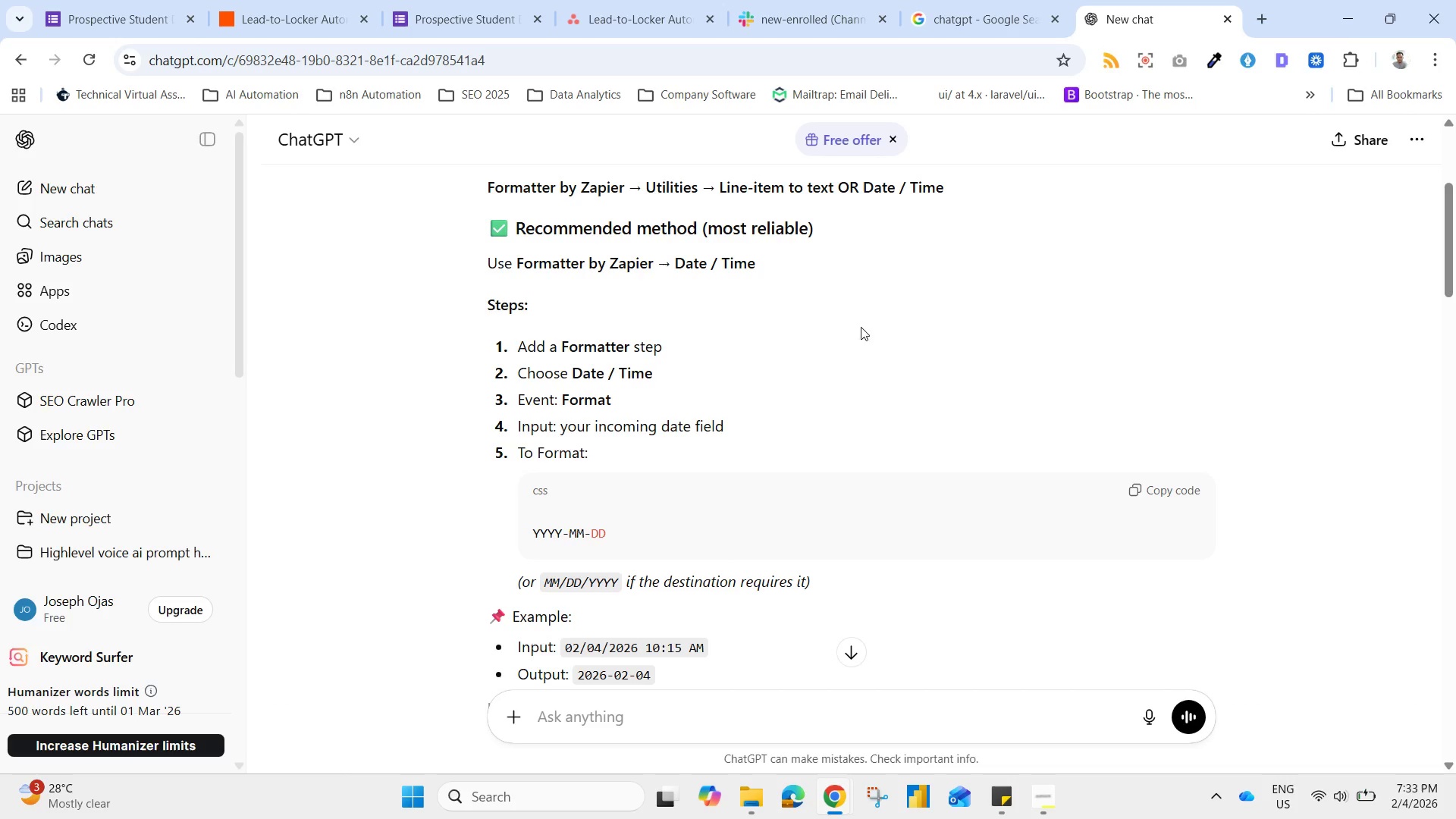 
wait(12.17)
 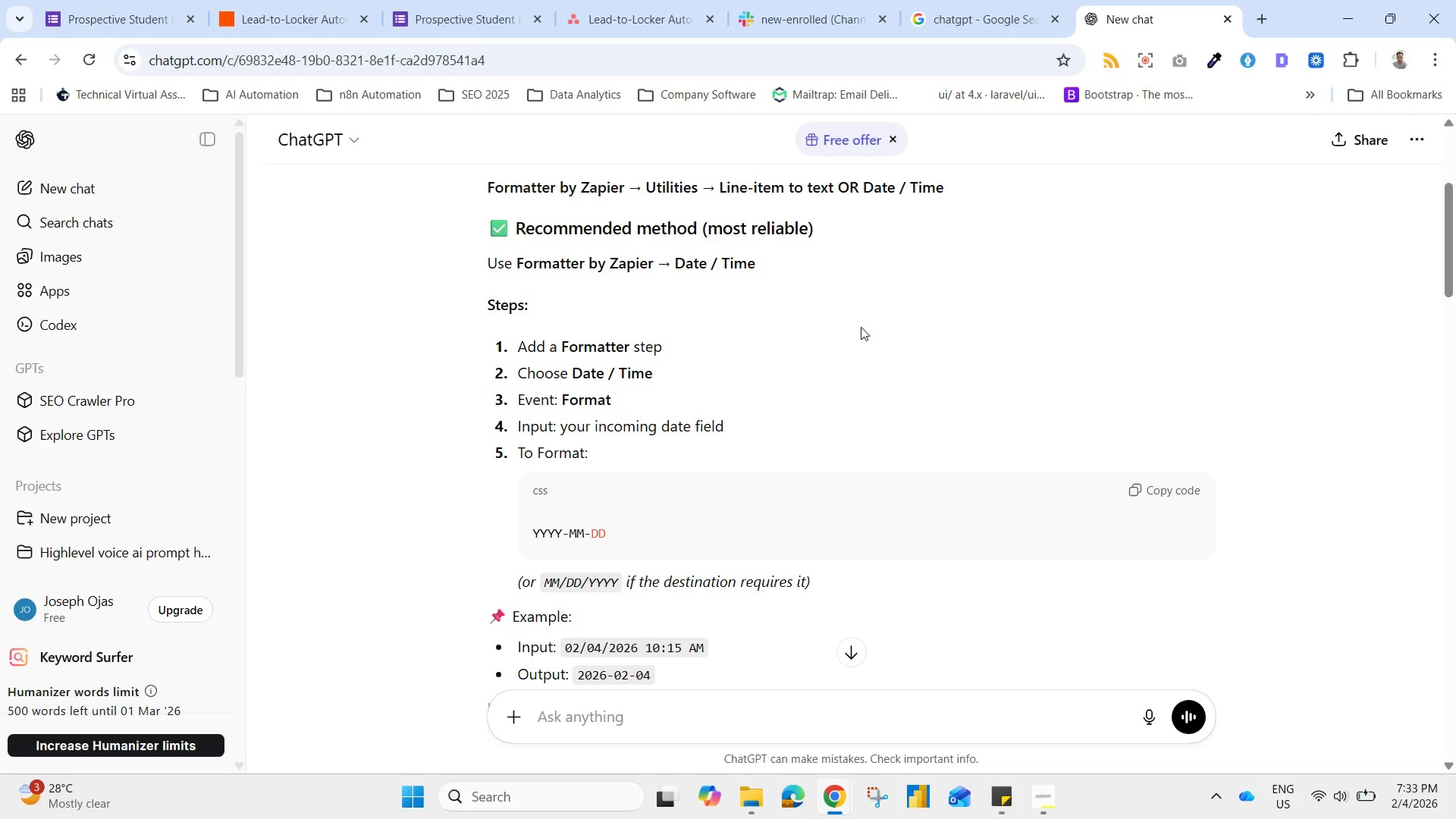 
key(Backspace)
key(Backspace)
key(Backspace)
key(Backspace)
key(Backspace)
type(utilites)
 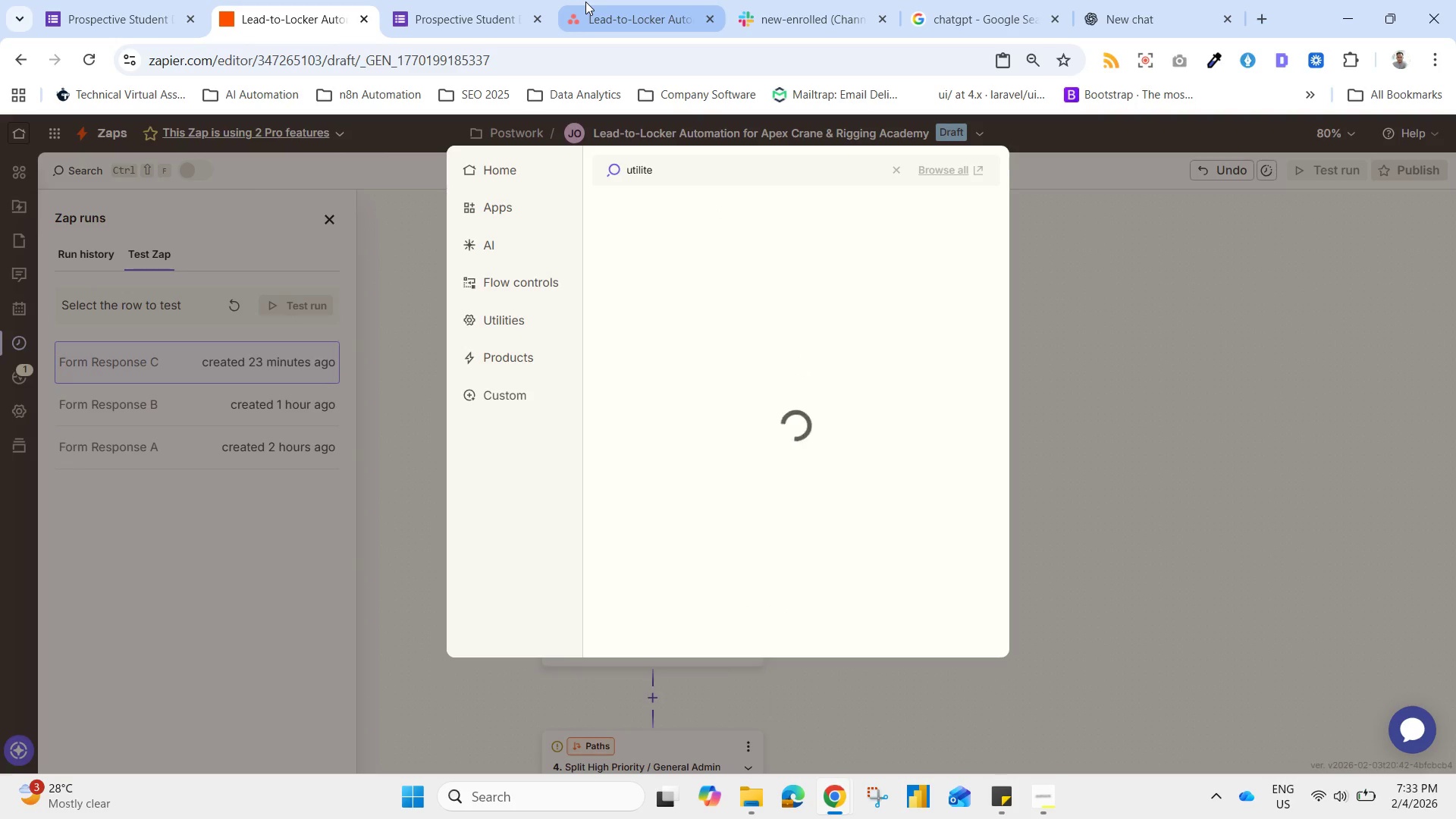 
key(Backspace)
type(ies)
 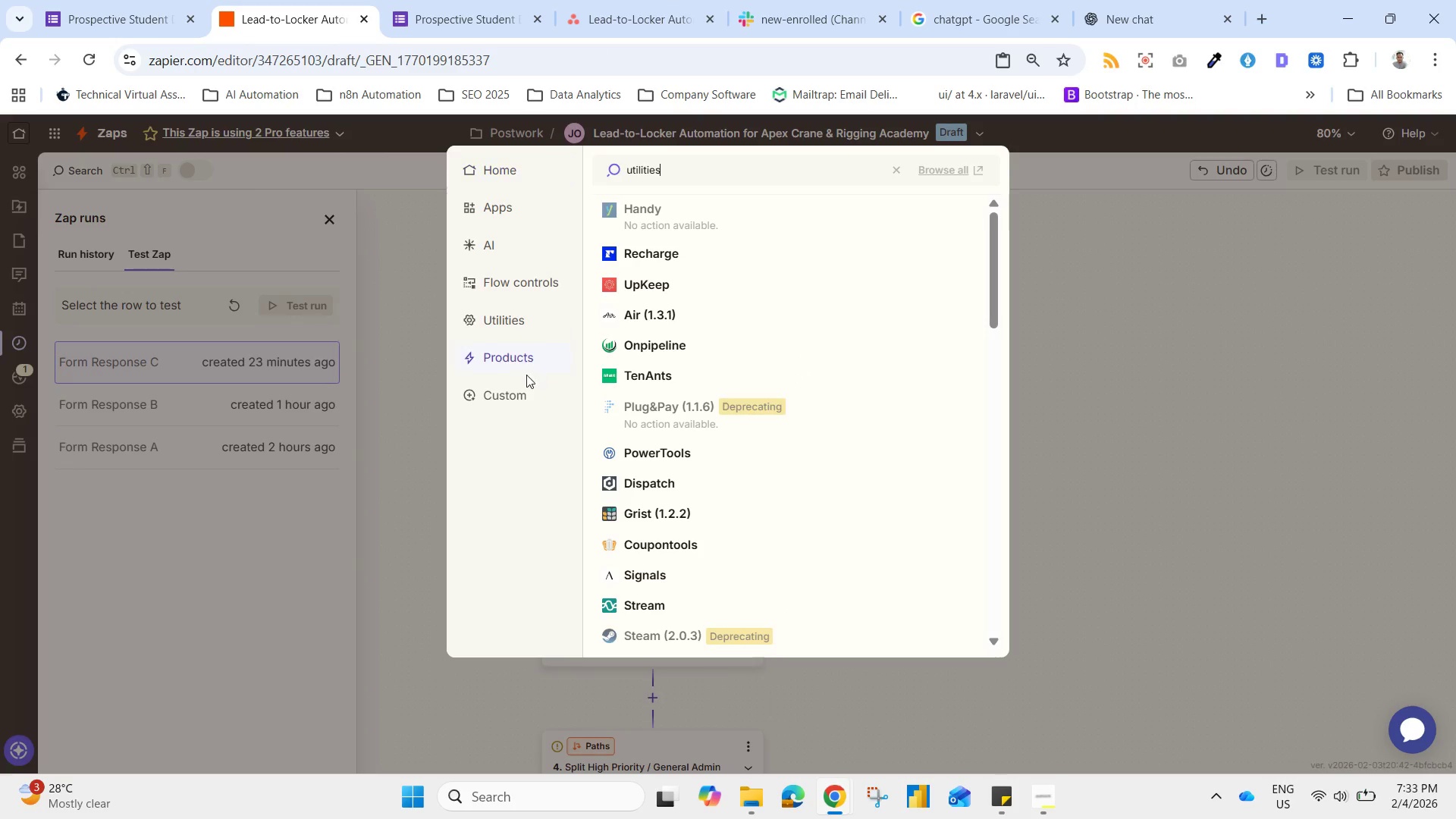 
left_click([504, 320])
 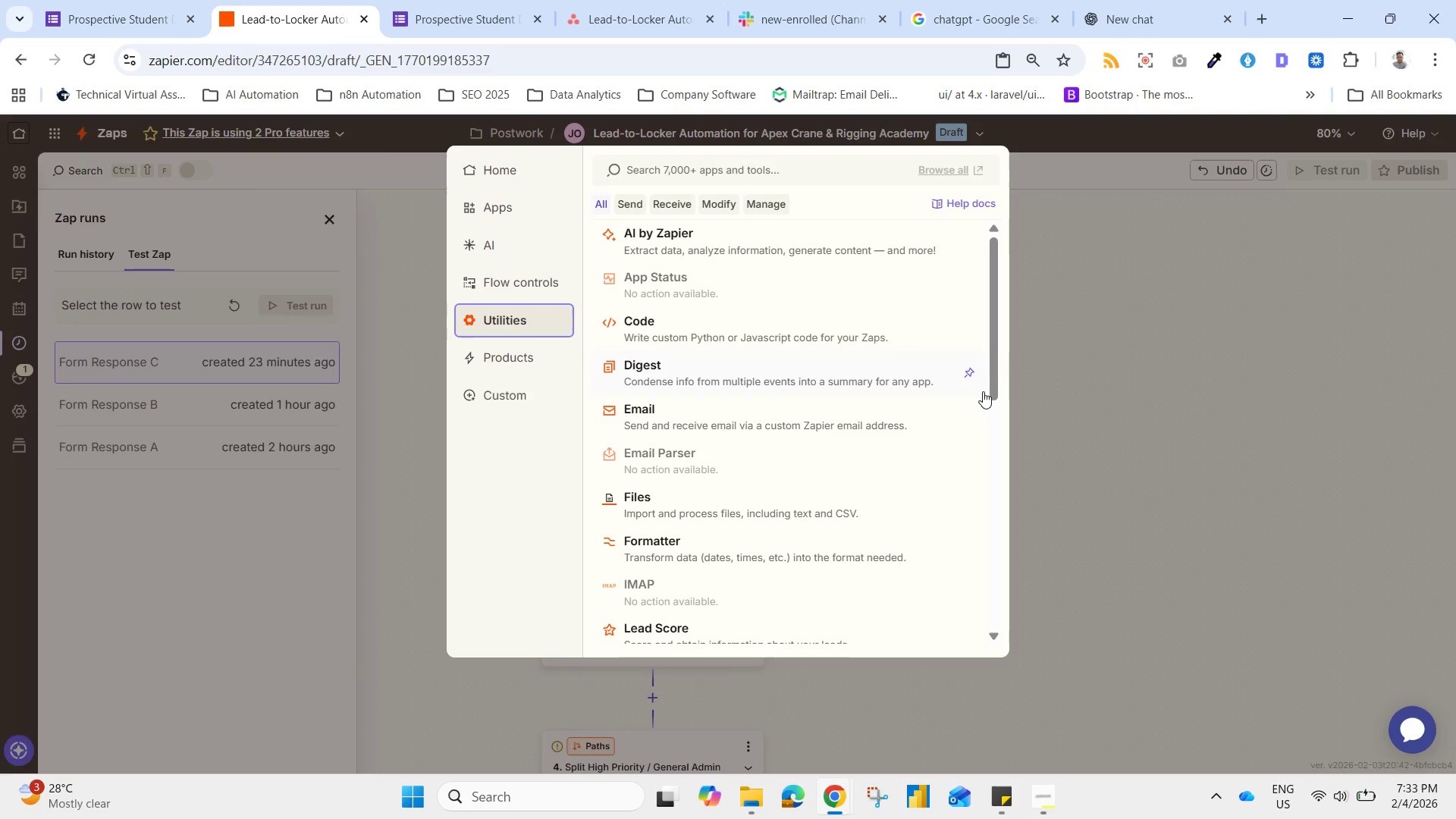 
left_click_drag(start_coordinate=[993, 350], to_coordinate=[1123, 591])
 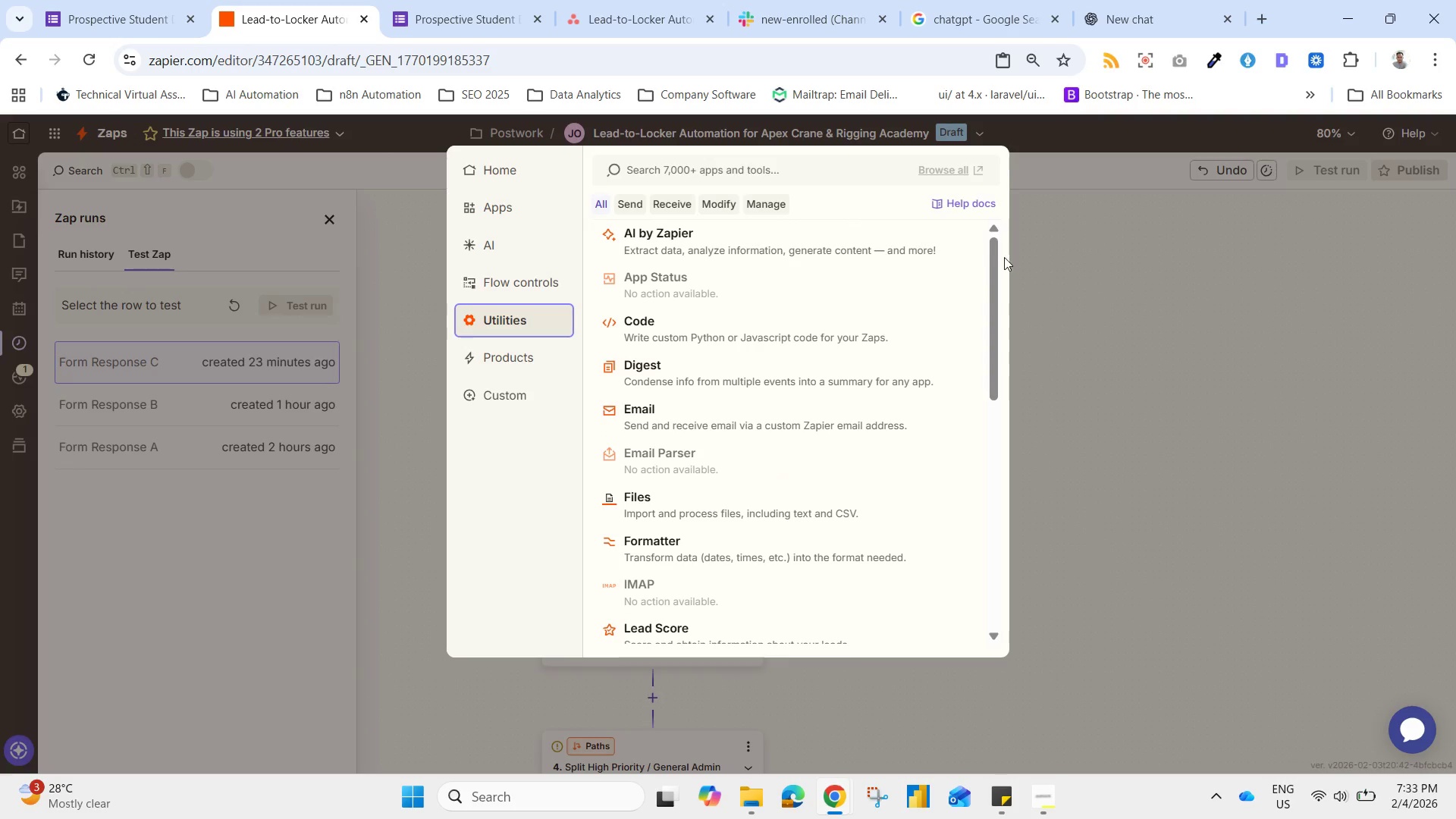 
left_click_drag(start_coordinate=[998, 257], to_coordinate=[1031, 218])
 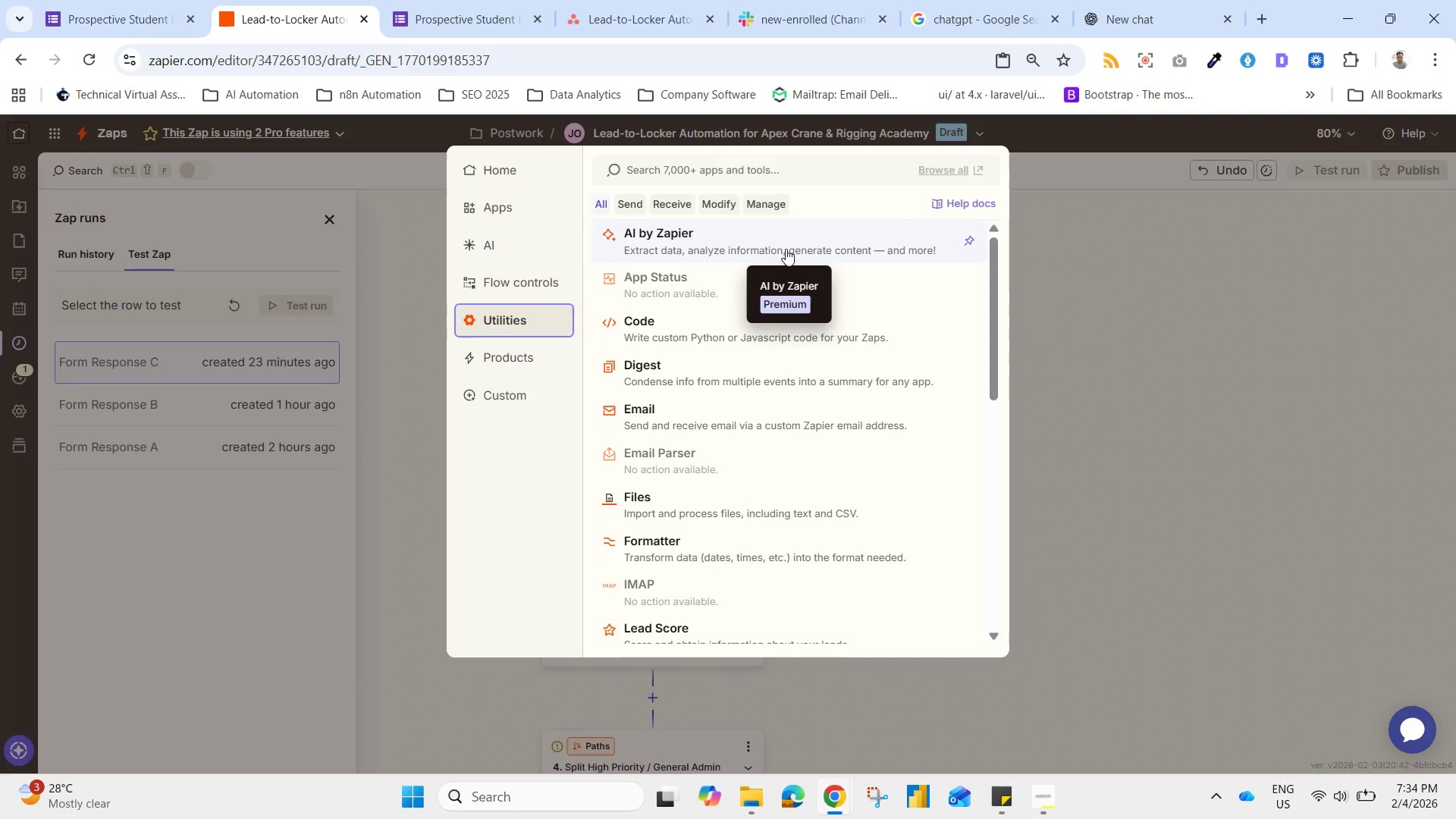 
left_click([786, 250])
 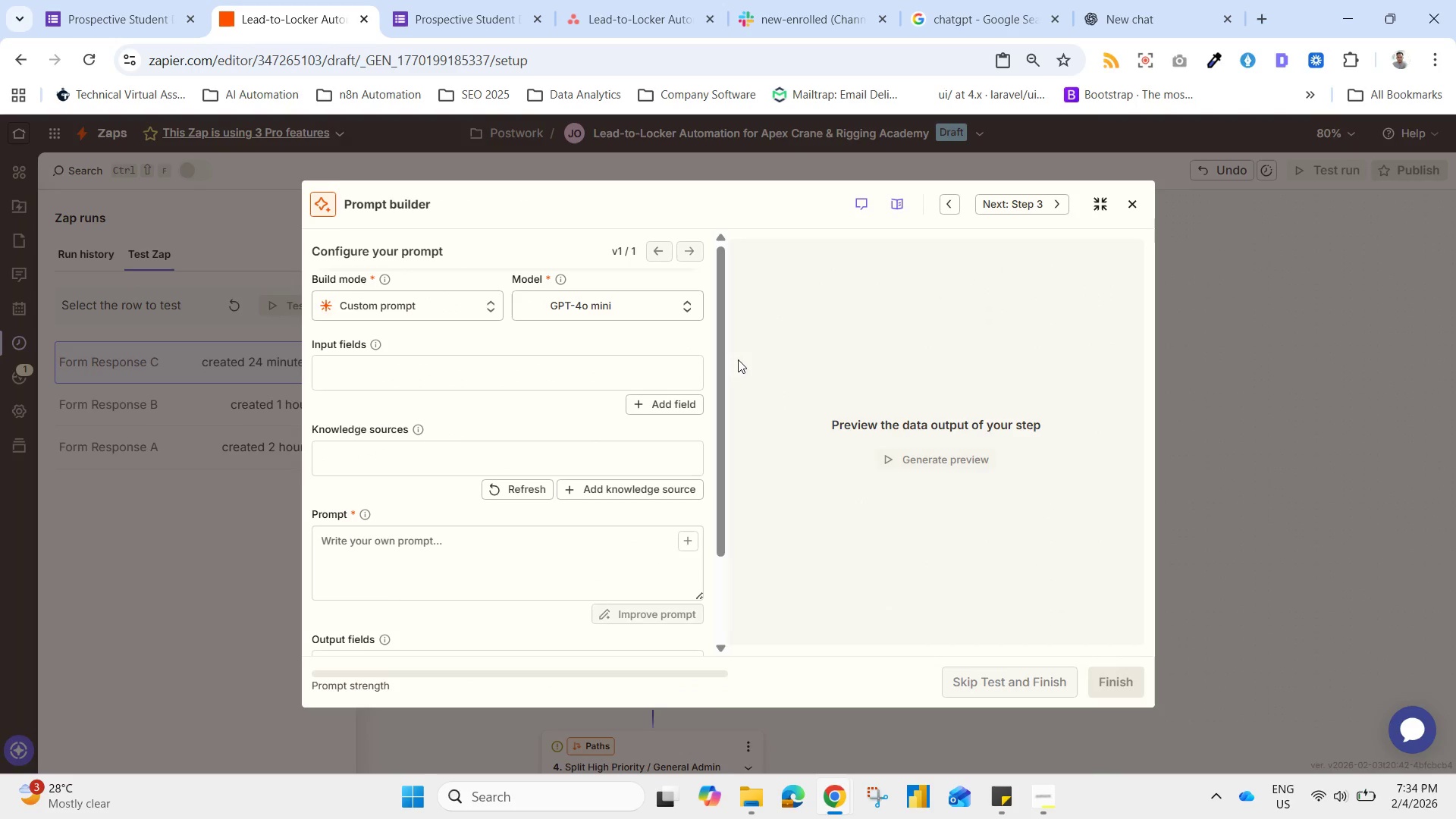 
left_click([1134, 210])
 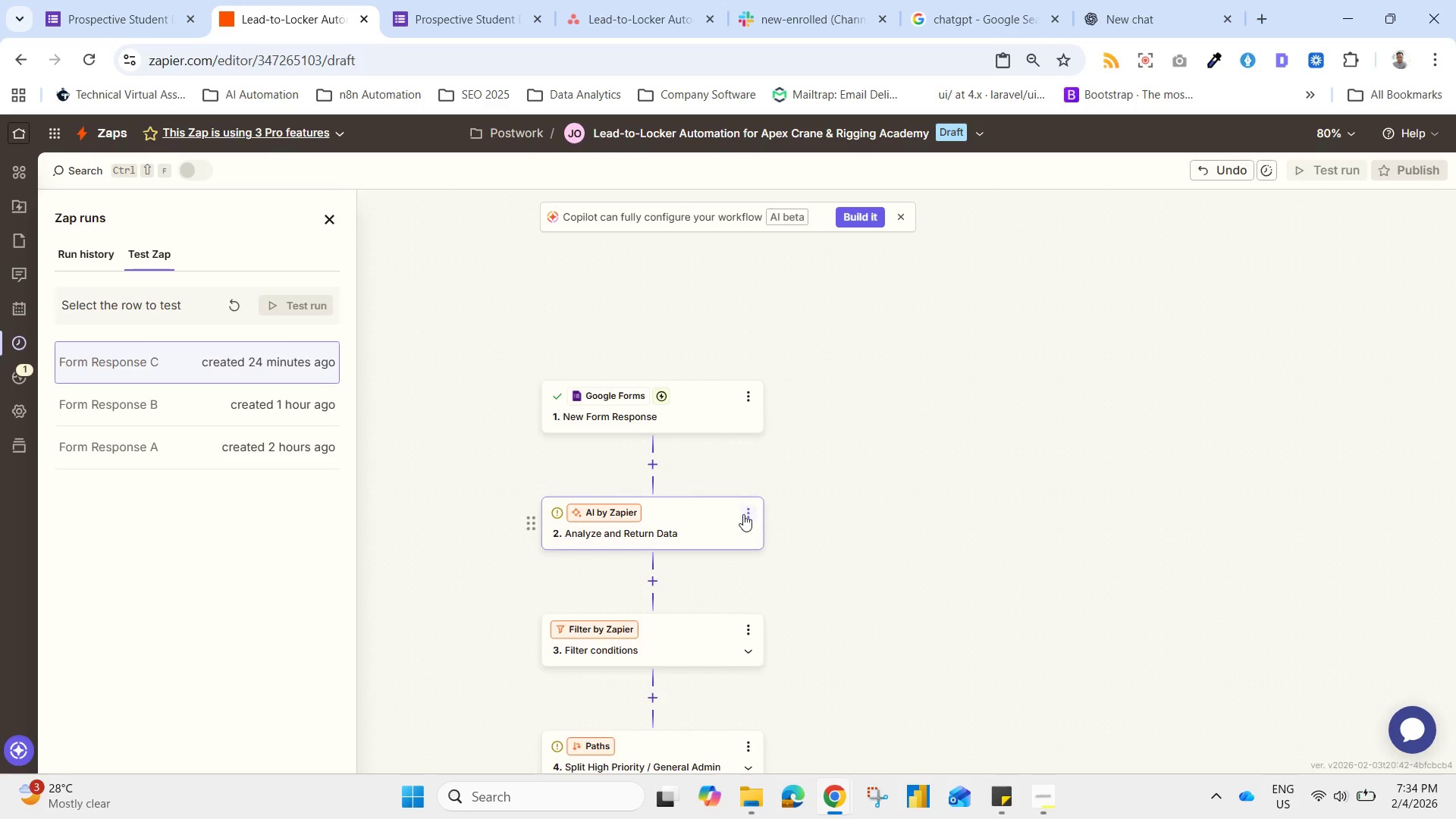 
left_click([748, 511])
 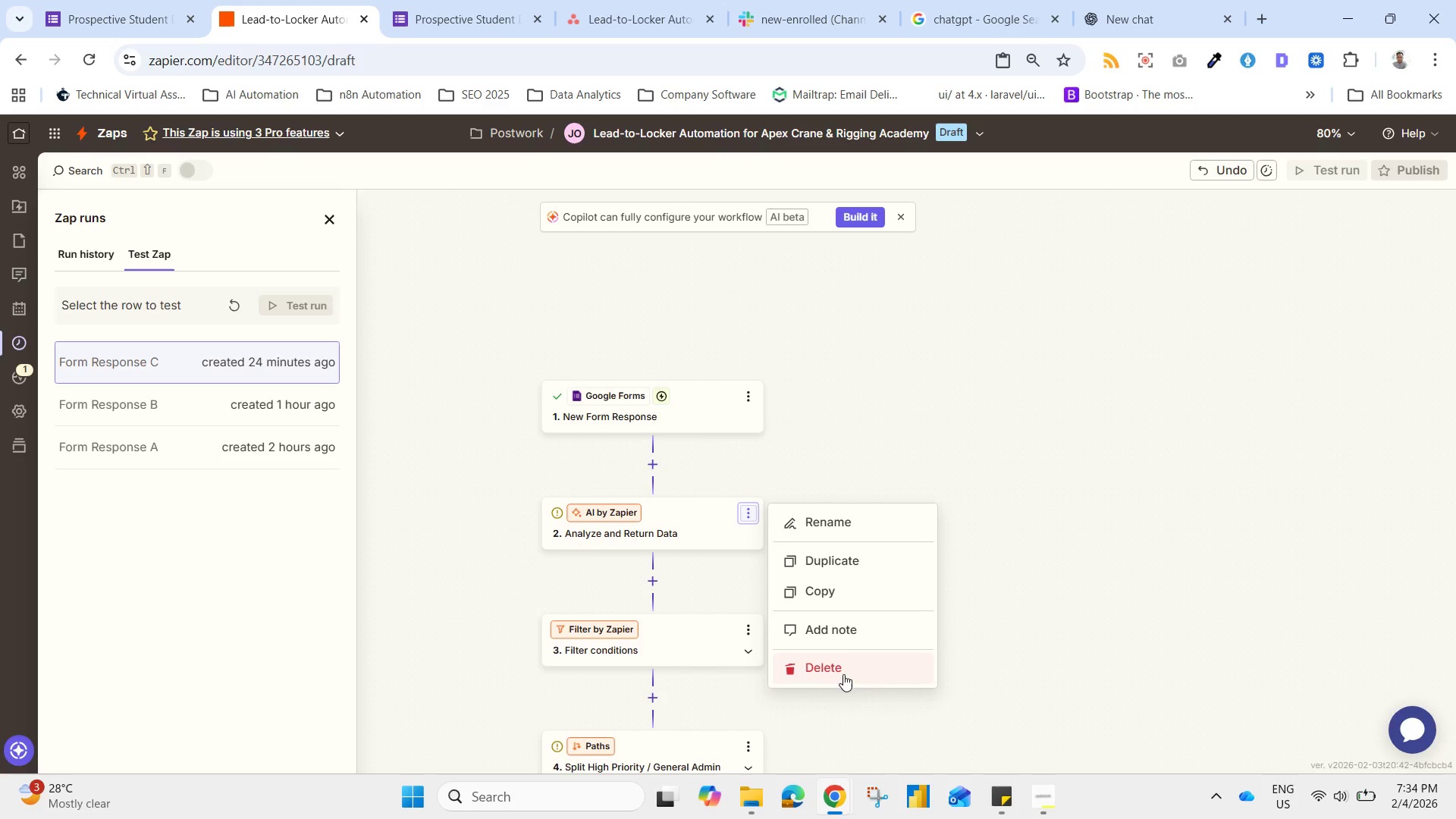 
left_click([840, 662])
 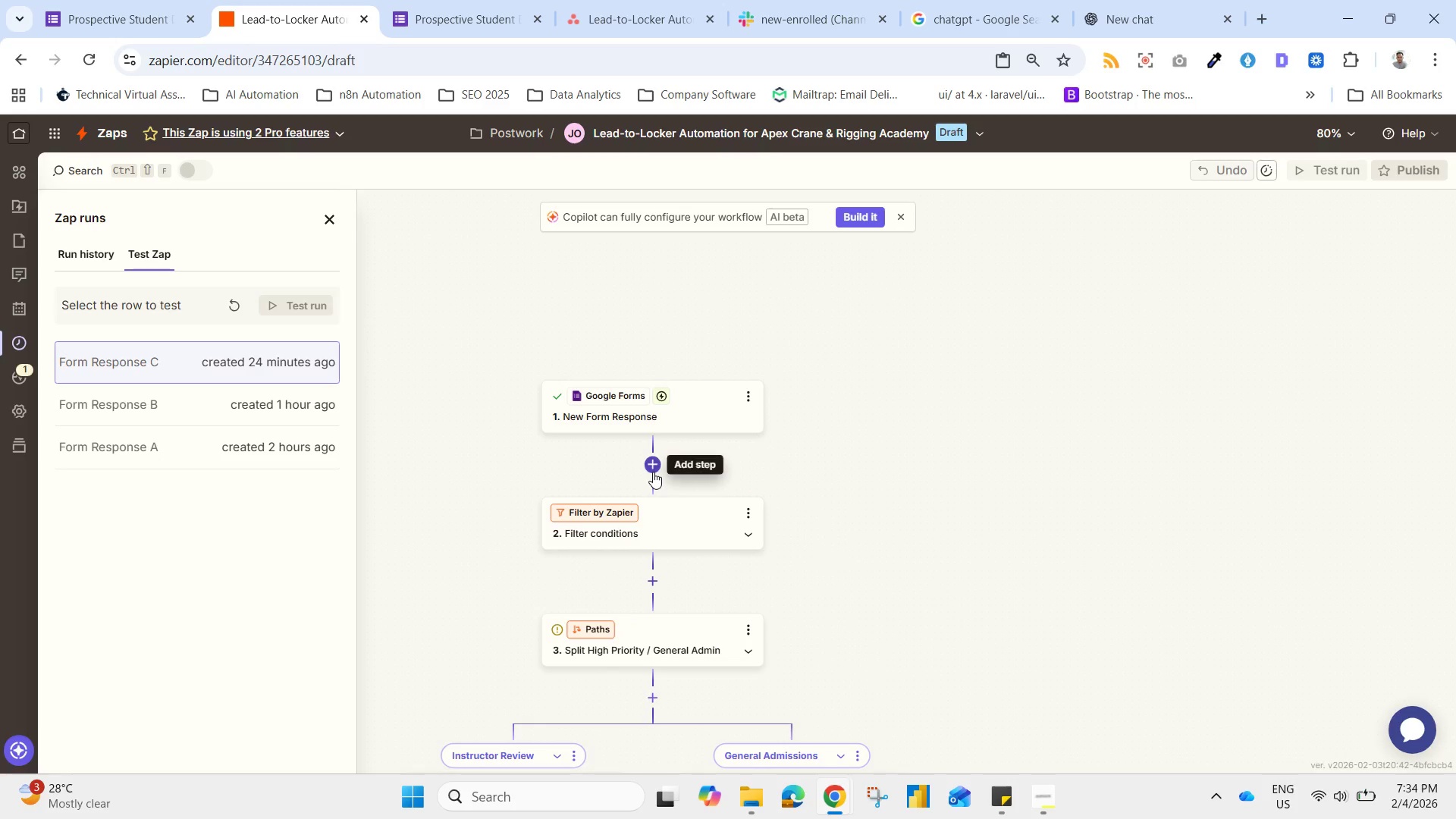 
left_click([653, 472])
 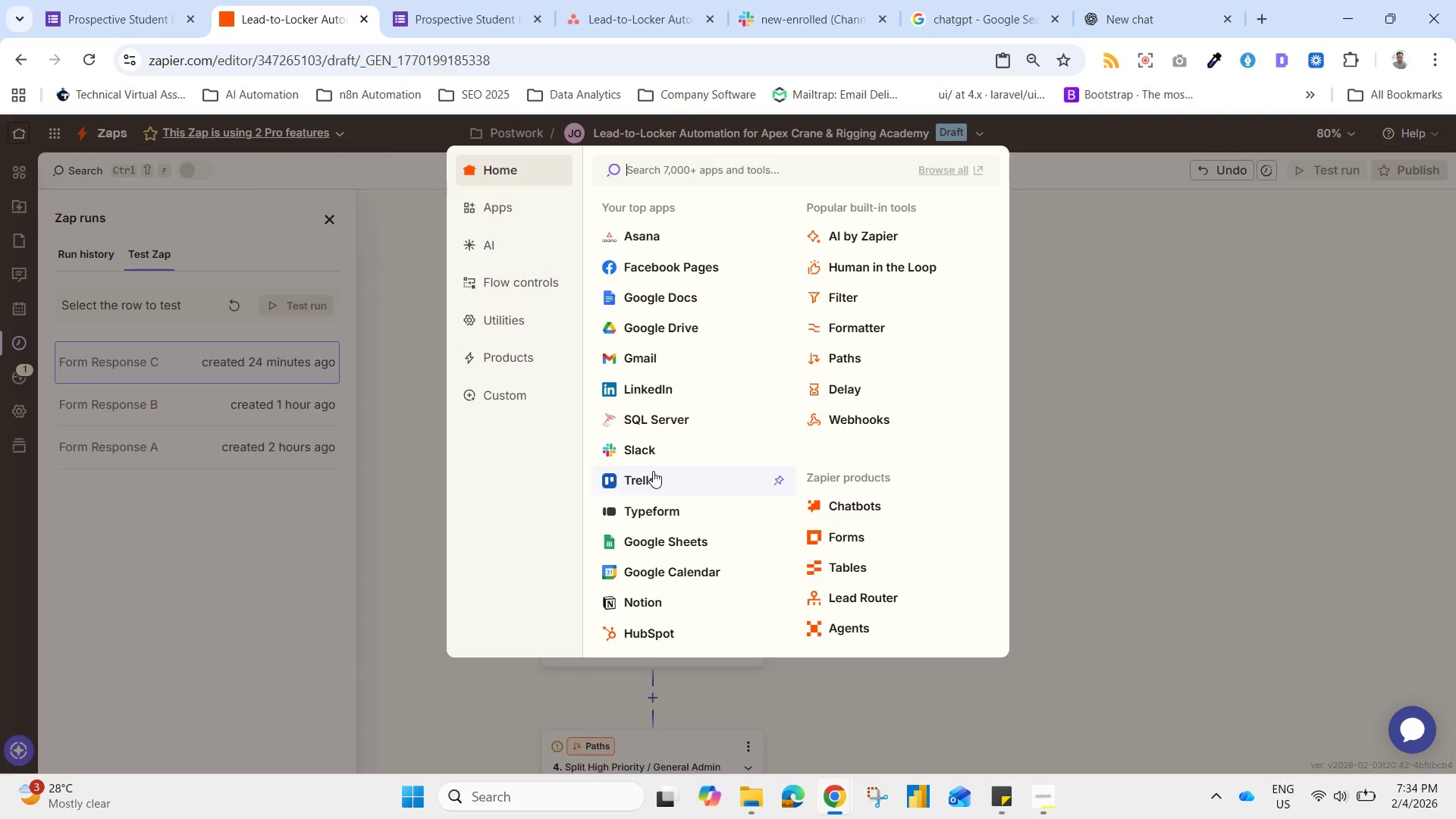 
type(utili)
key(Backspace)
type(liteis)
key(Backspace)
key(Backspace)
key(Backspace)
key(Backspace)
type(ties)
 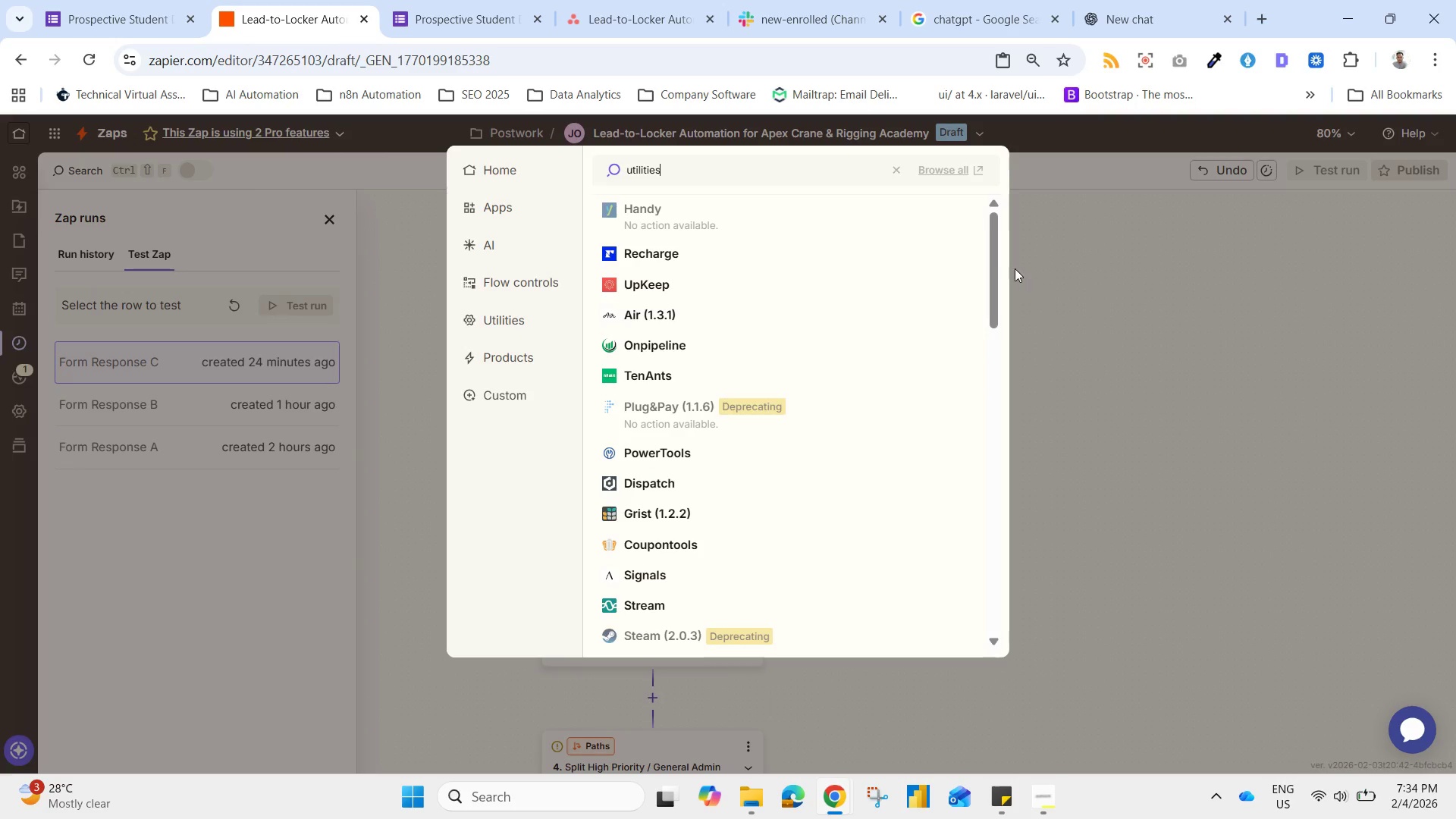 
left_click_drag(start_coordinate=[990, 254], to_coordinate=[947, 210])
 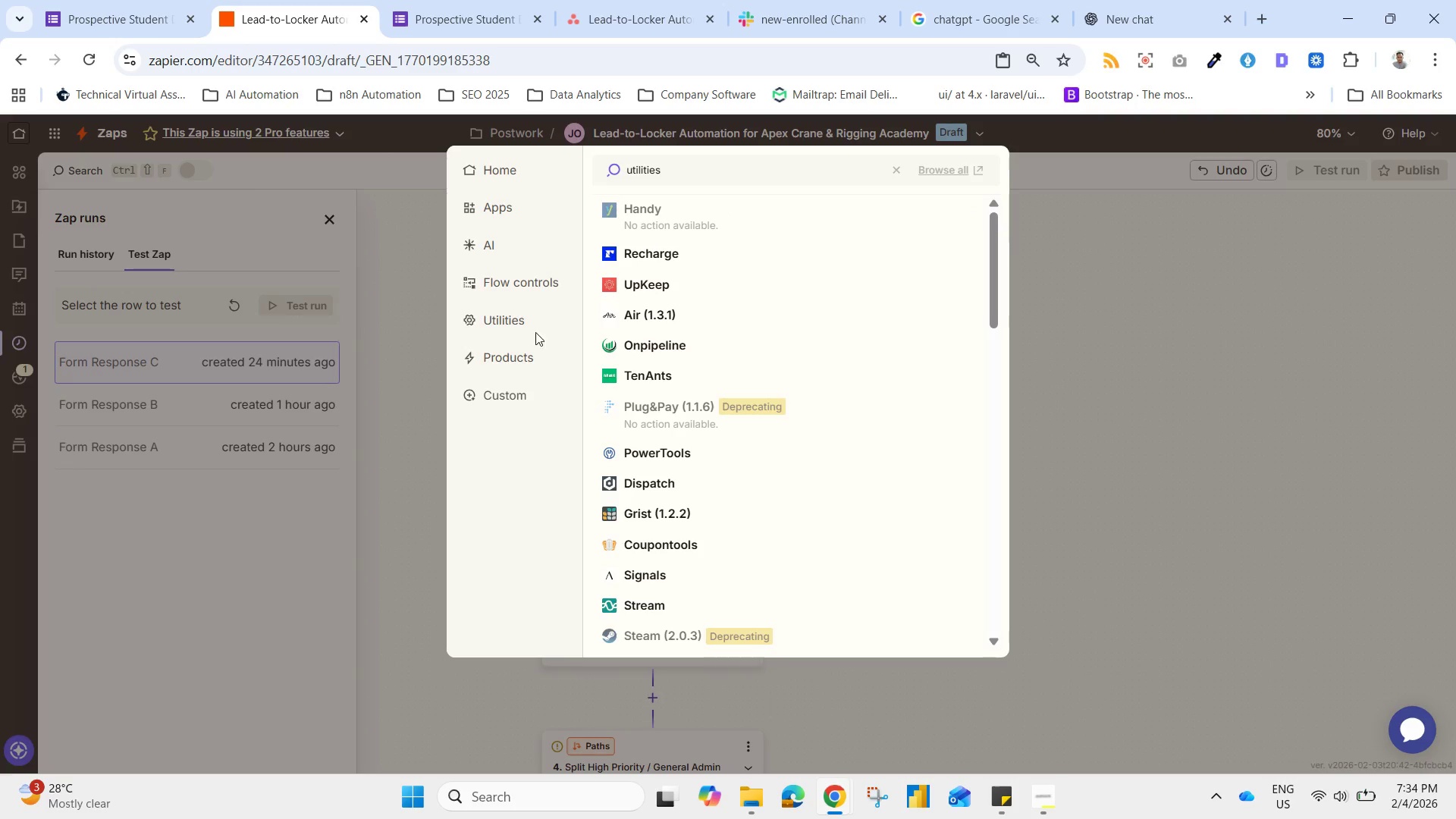 
left_click([525, 319])
 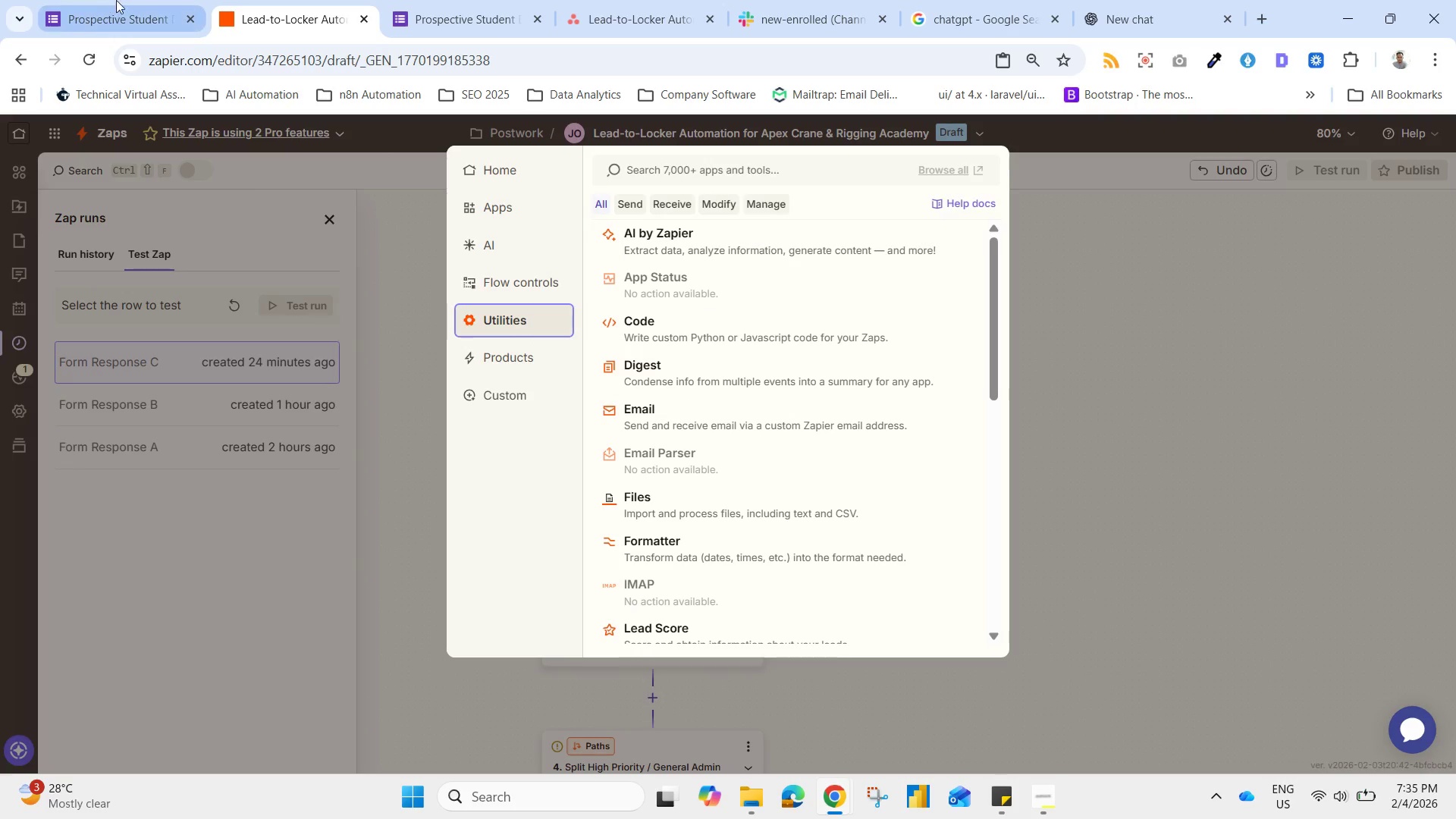 
left_click([1150, 3])
 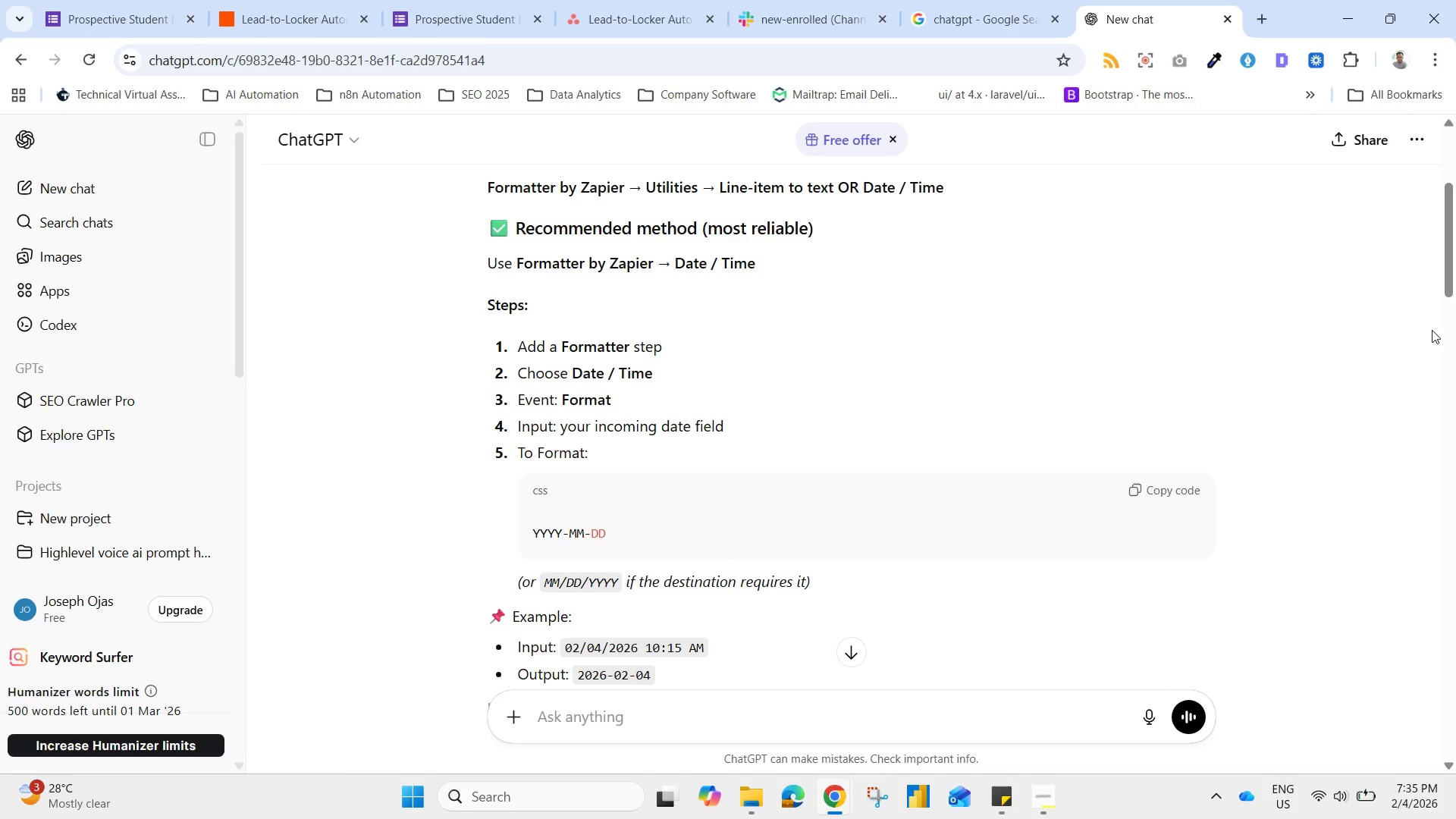 
left_click_drag(start_coordinate=[1452, 264], to_coordinate=[1455, 250])
 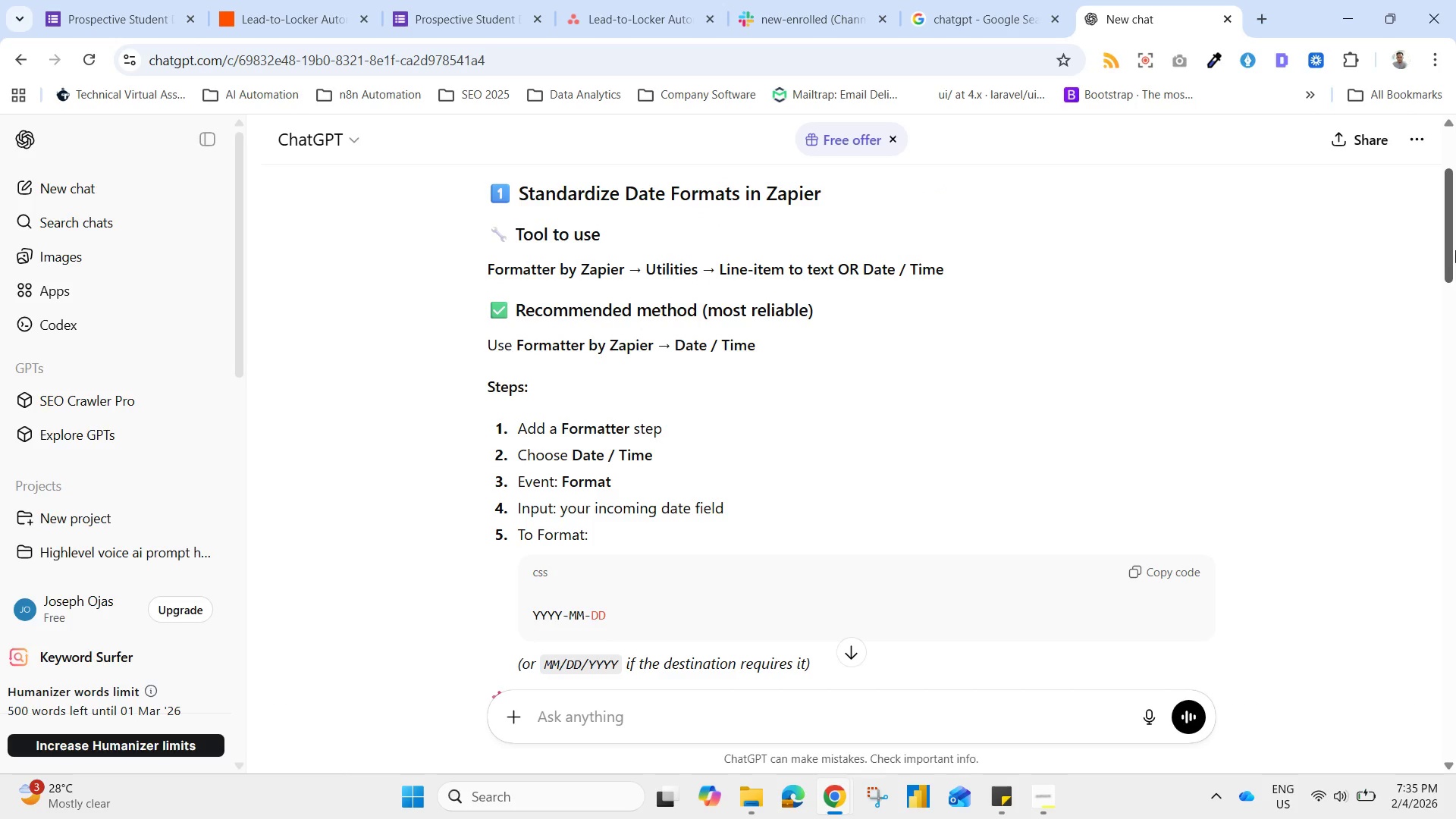 
wait(8.08)
 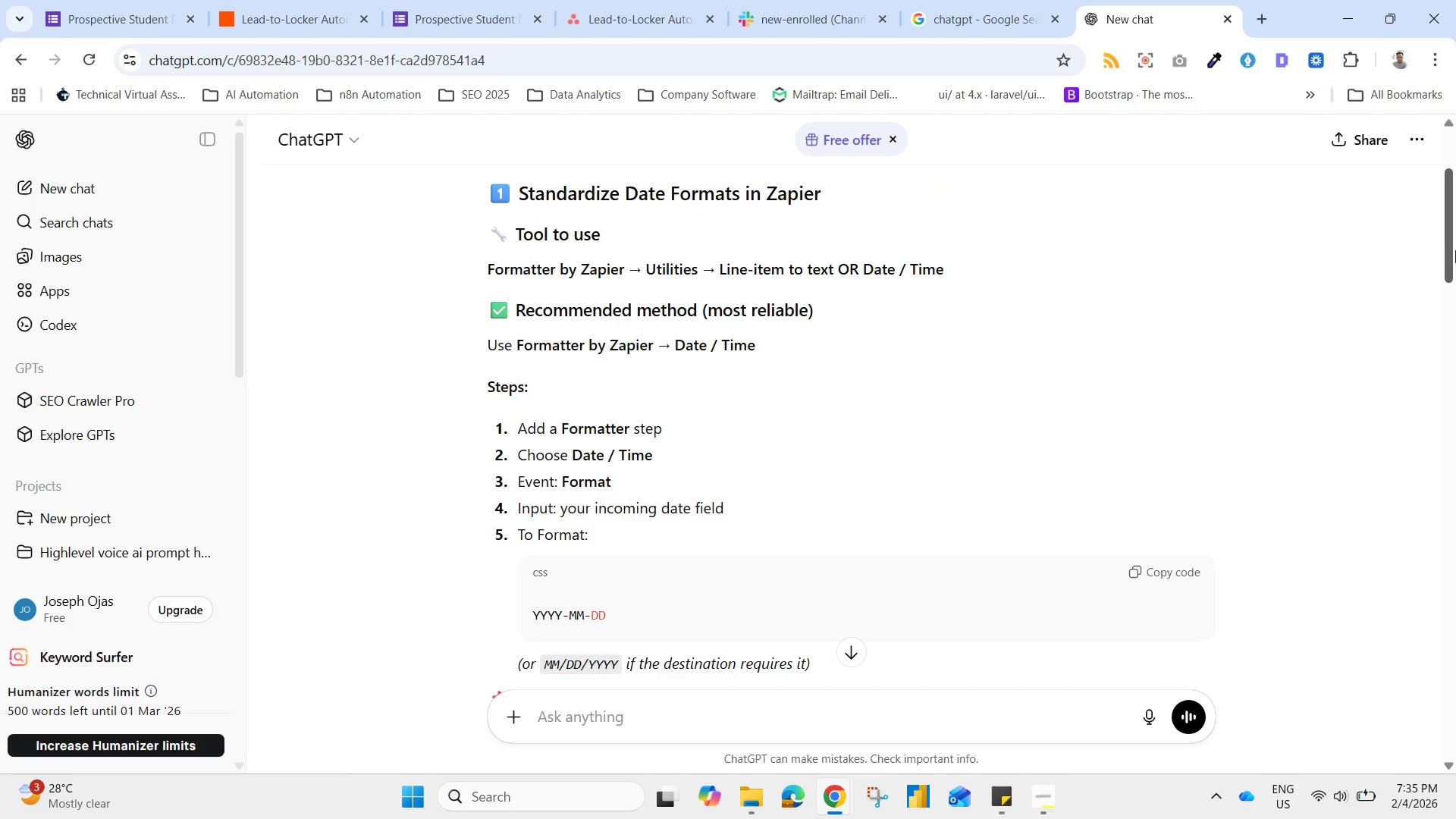 
left_click([286, 2])
 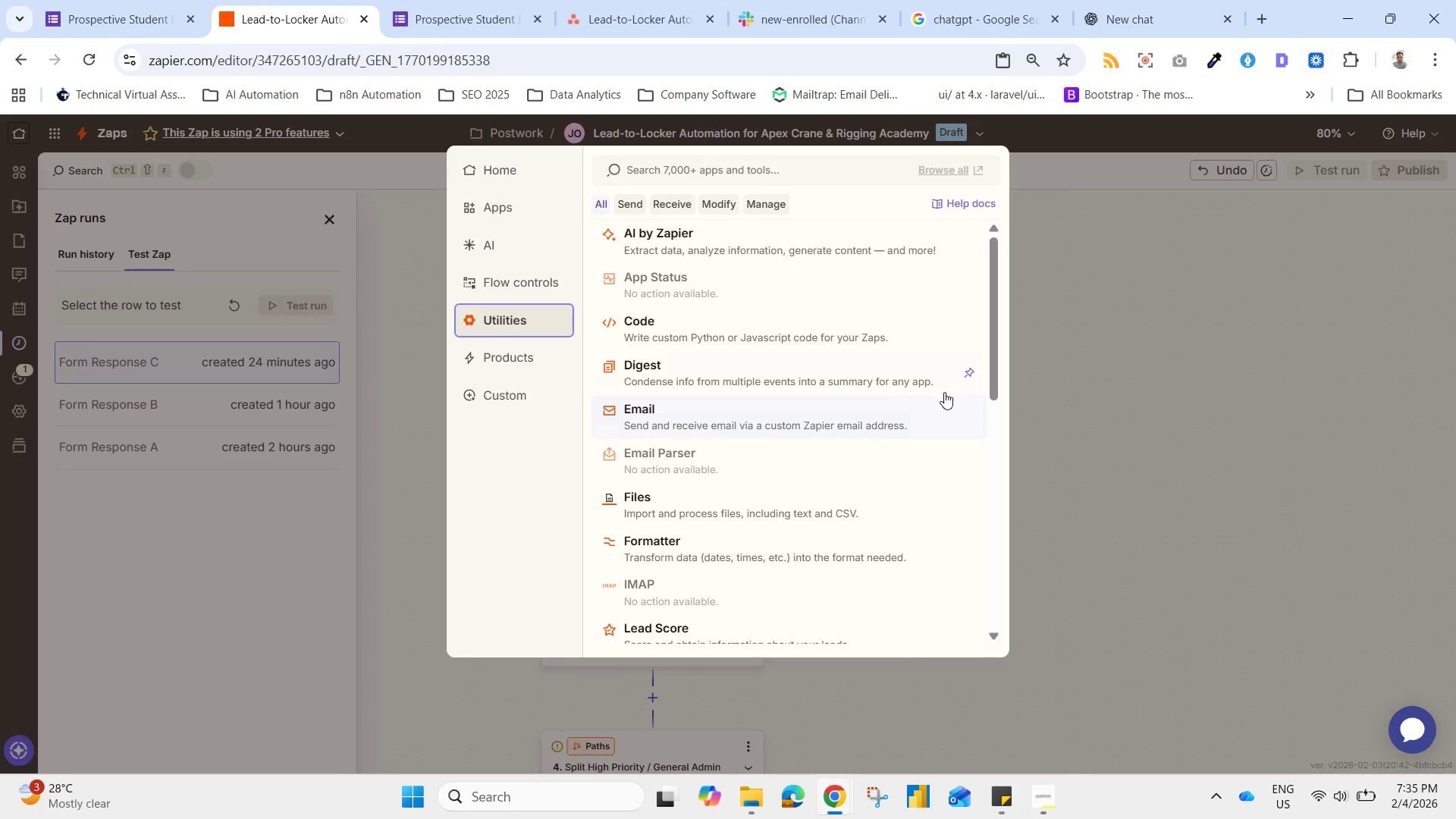 
left_click_drag(start_coordinate=[989, 360], to_coordinate=[1052, 614])
 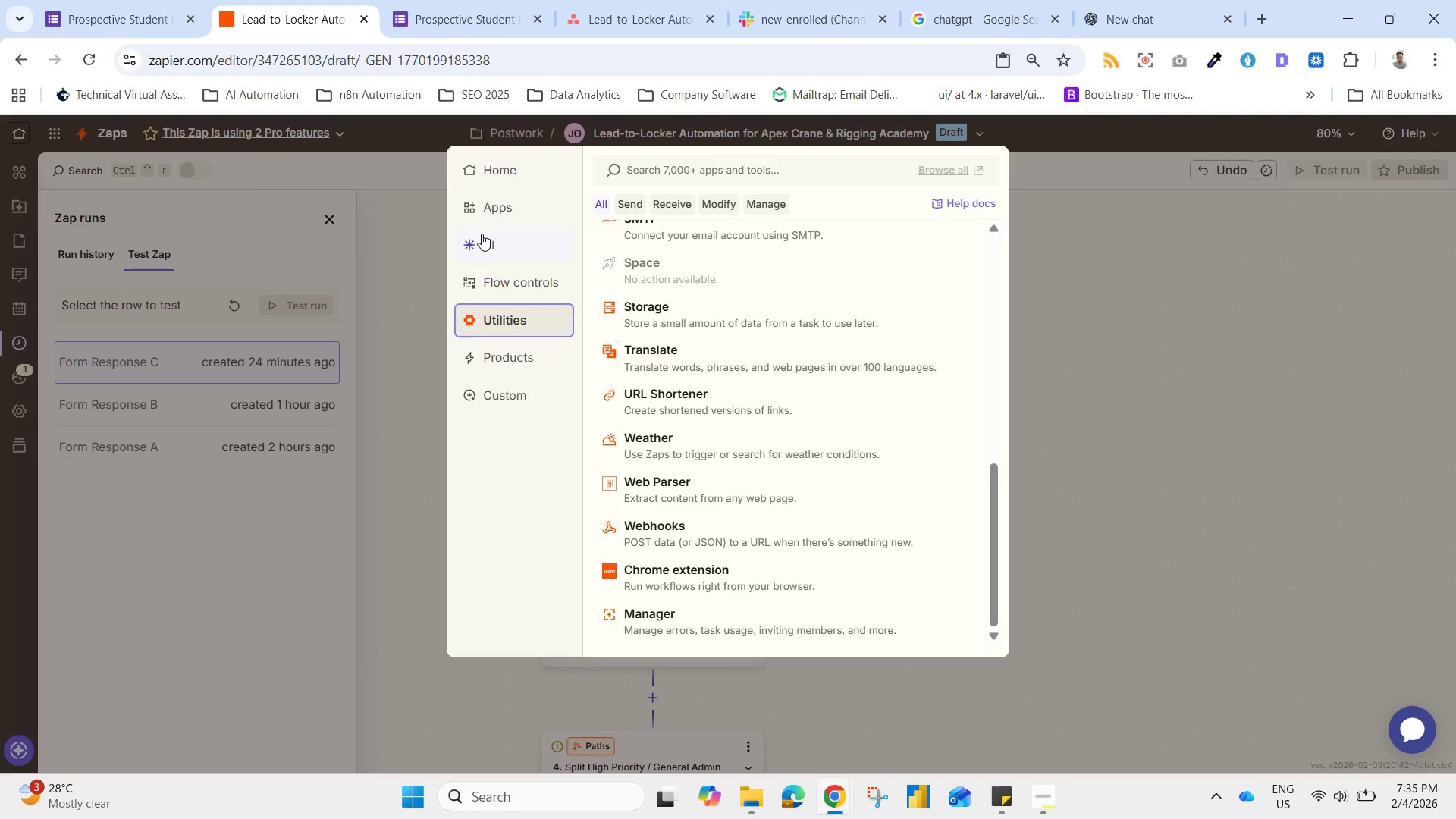 
left_click([501, 199])
 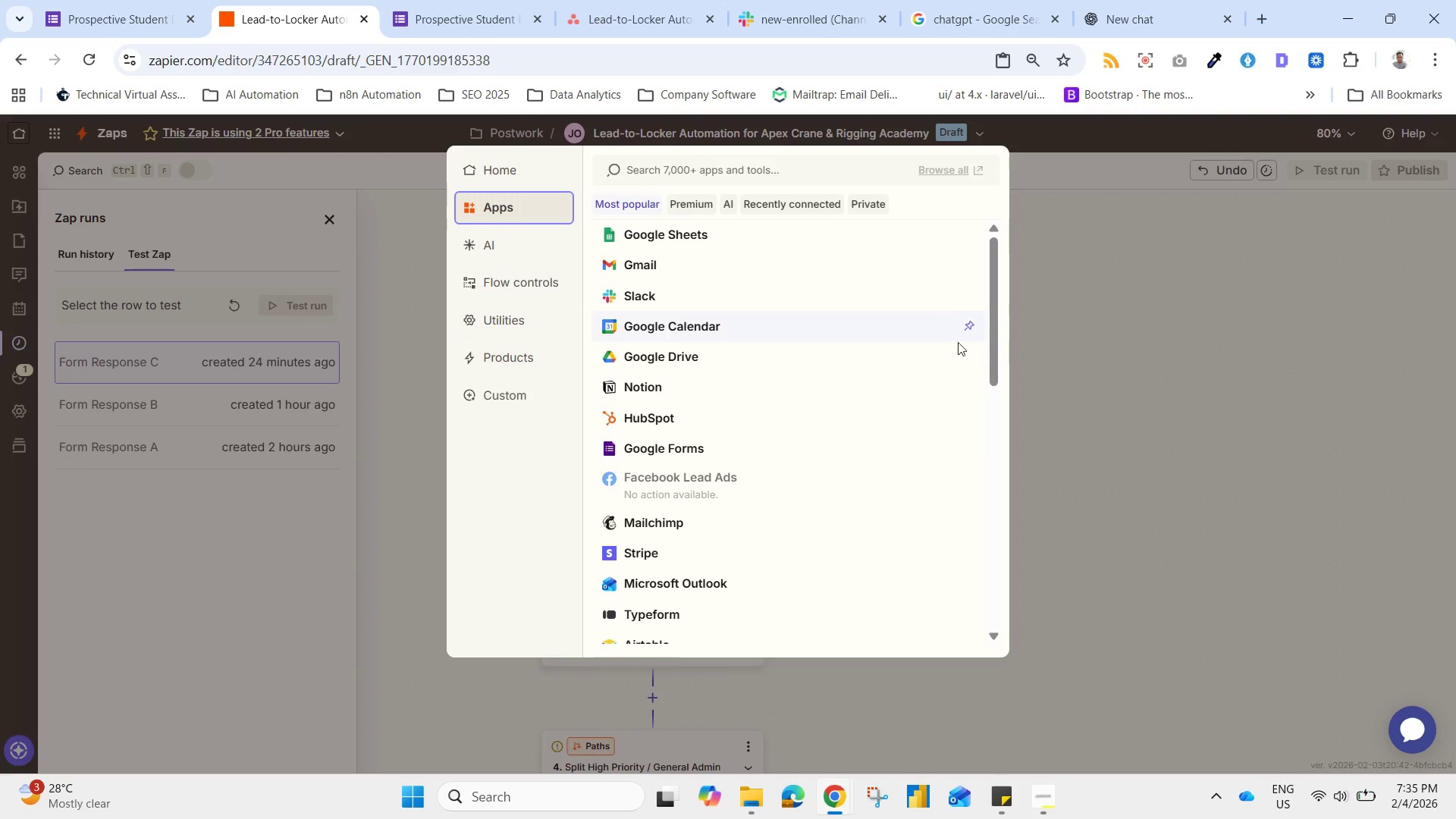 
left_click_drag(start_coordinate=[990, 330], to_coordinate=[1024, 561])
 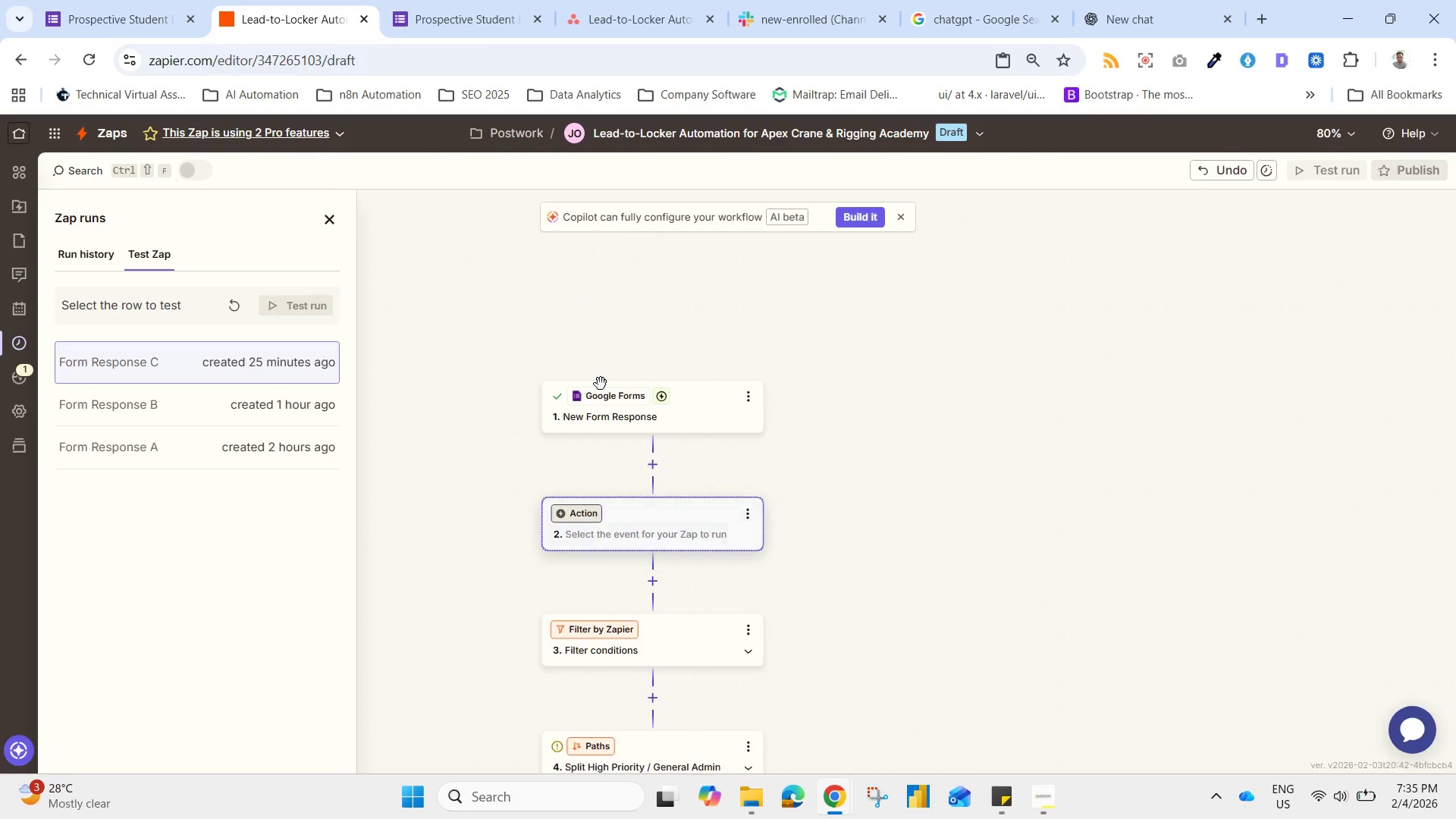 
left_click([651, 469])
 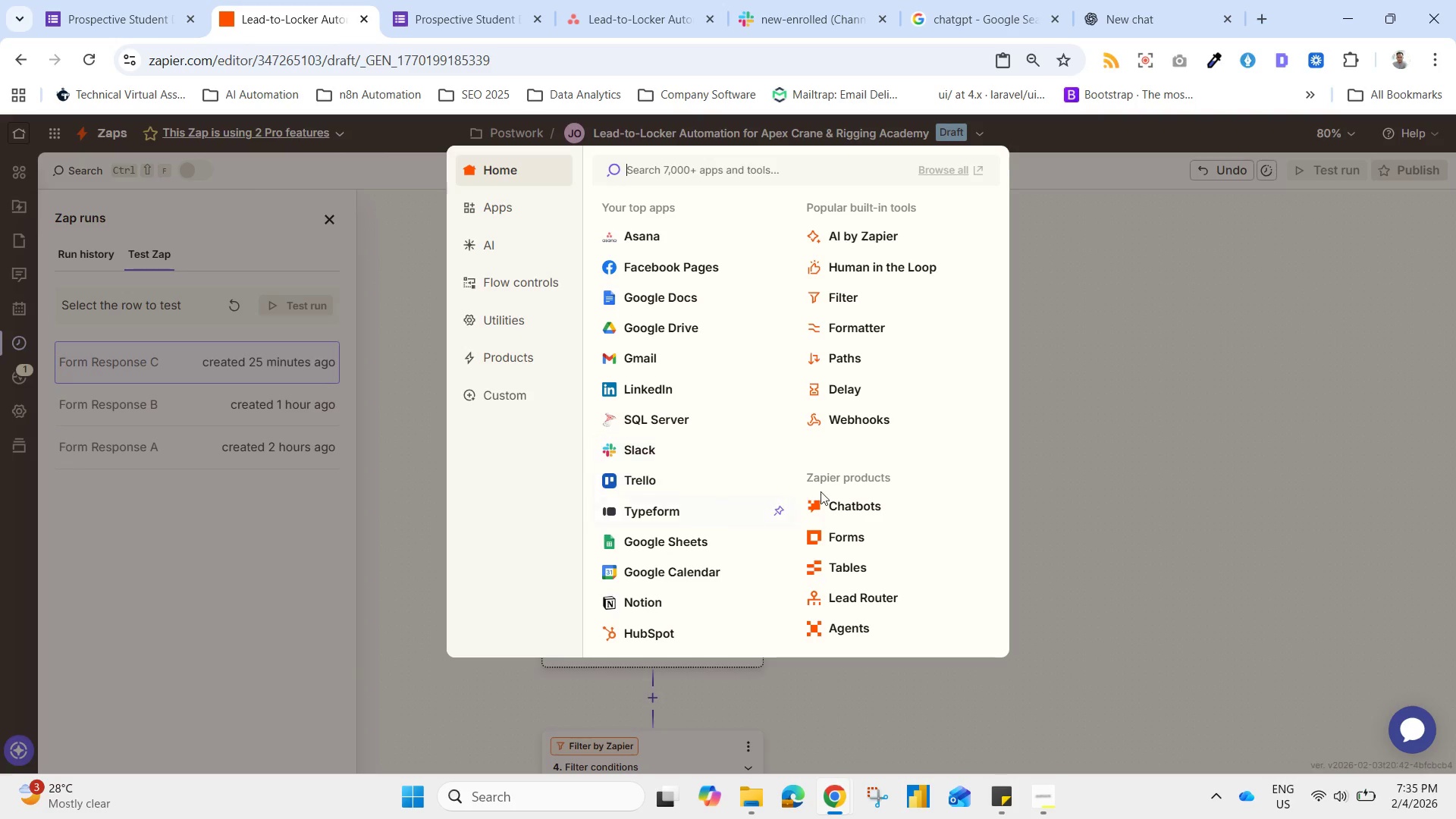 
left_click([864, 328])
 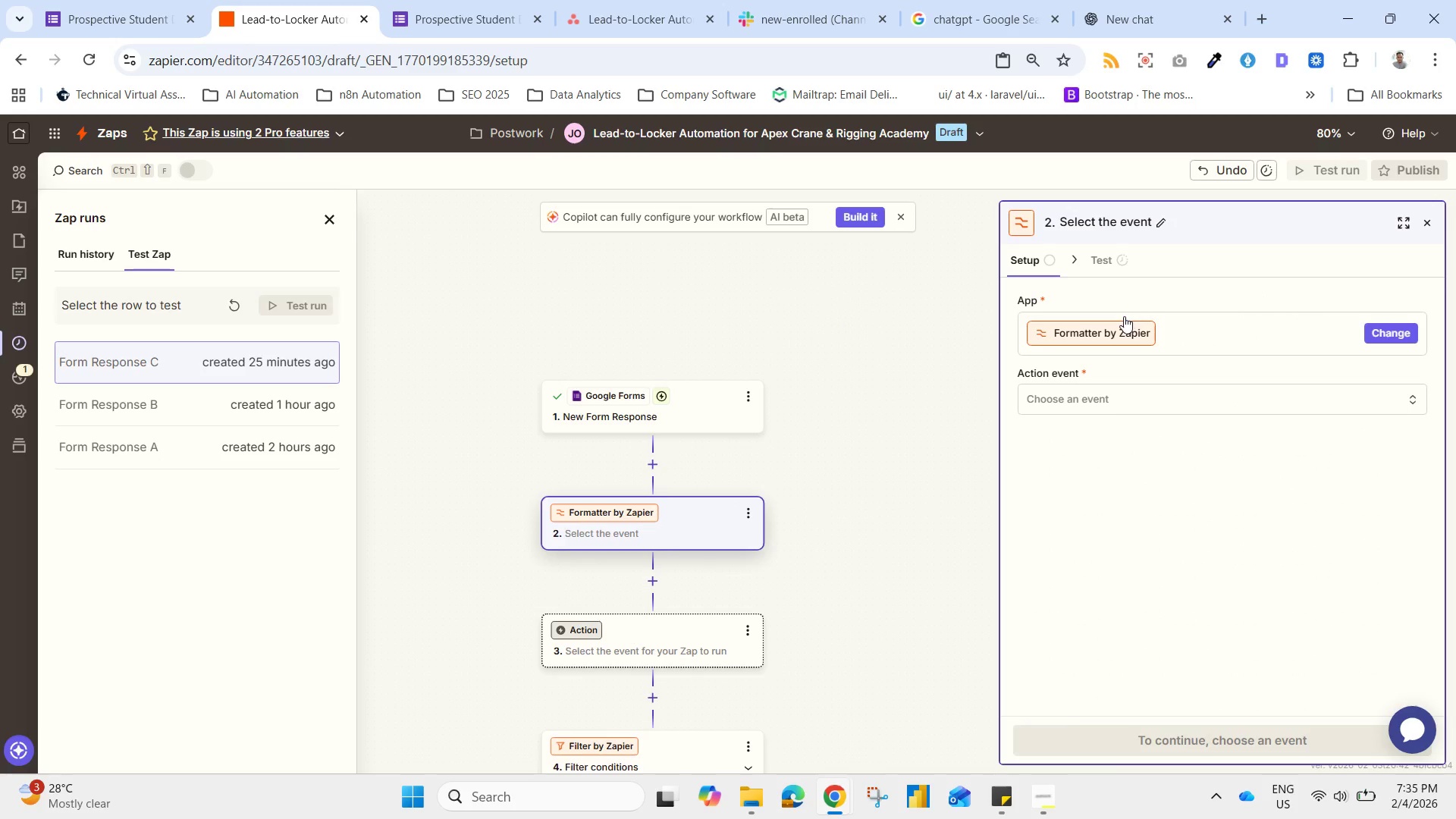 
left_click([1101, 405])
 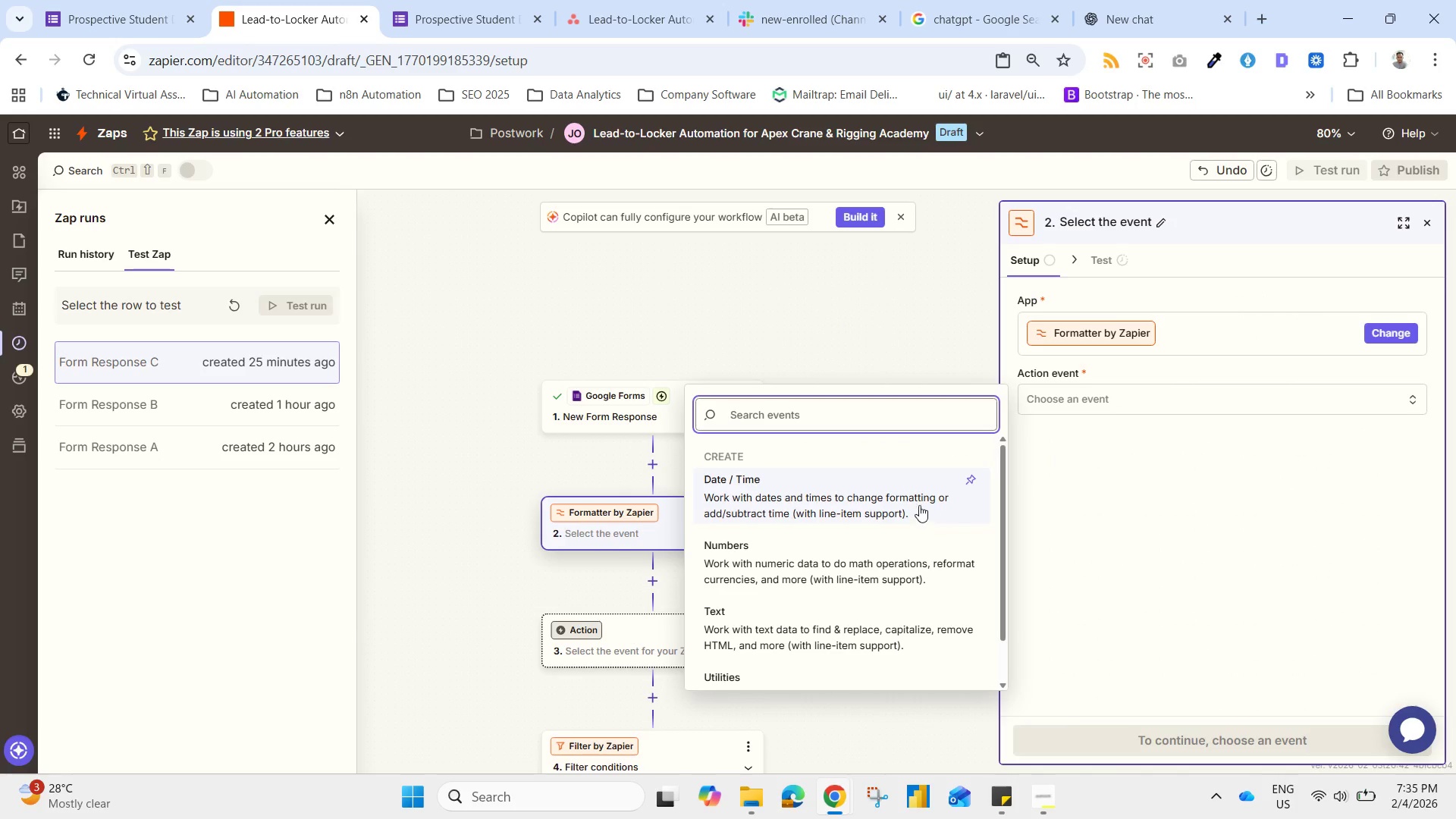 
left_click([901, 497])
 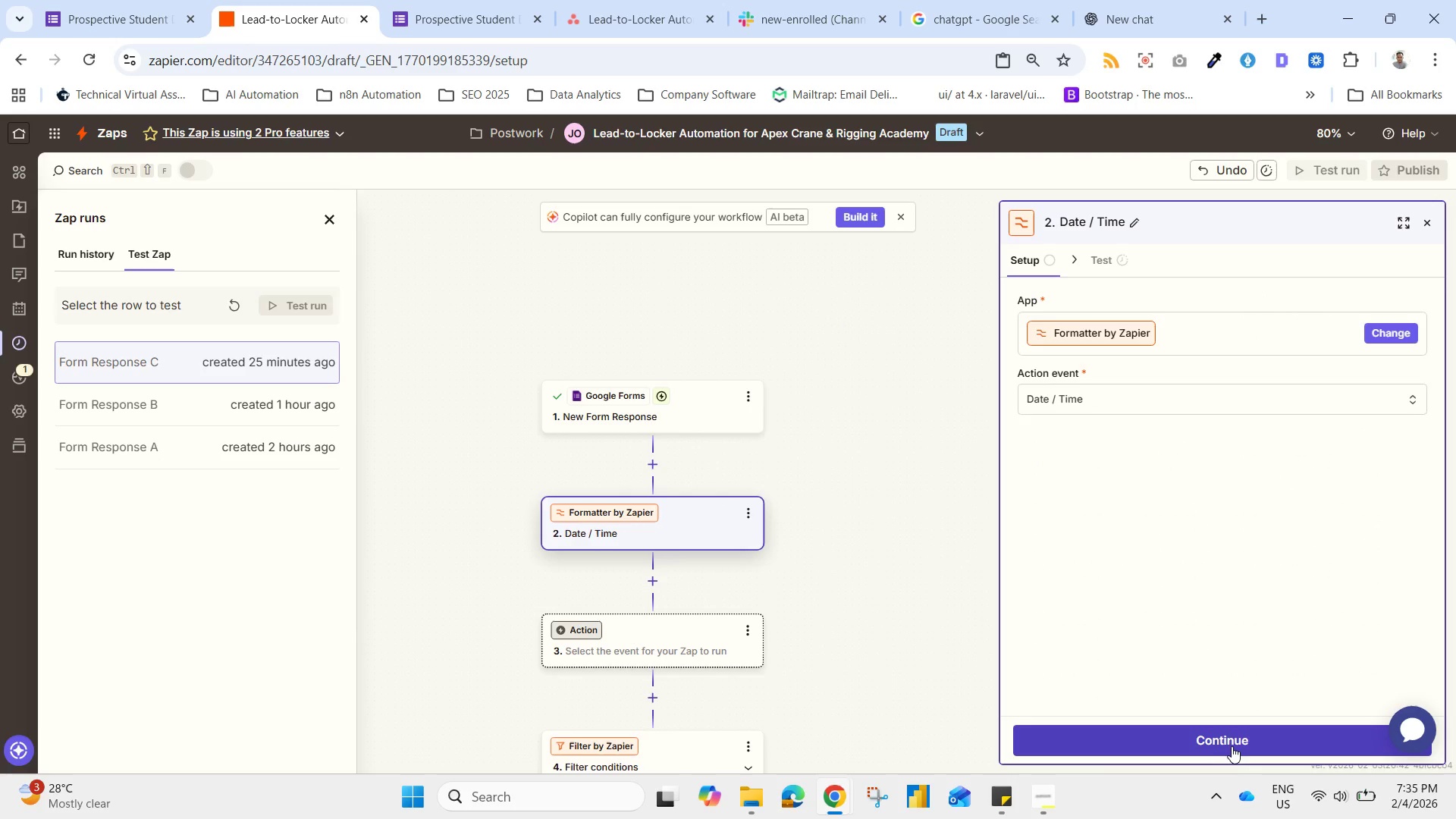 
left_click([1229, 748])
 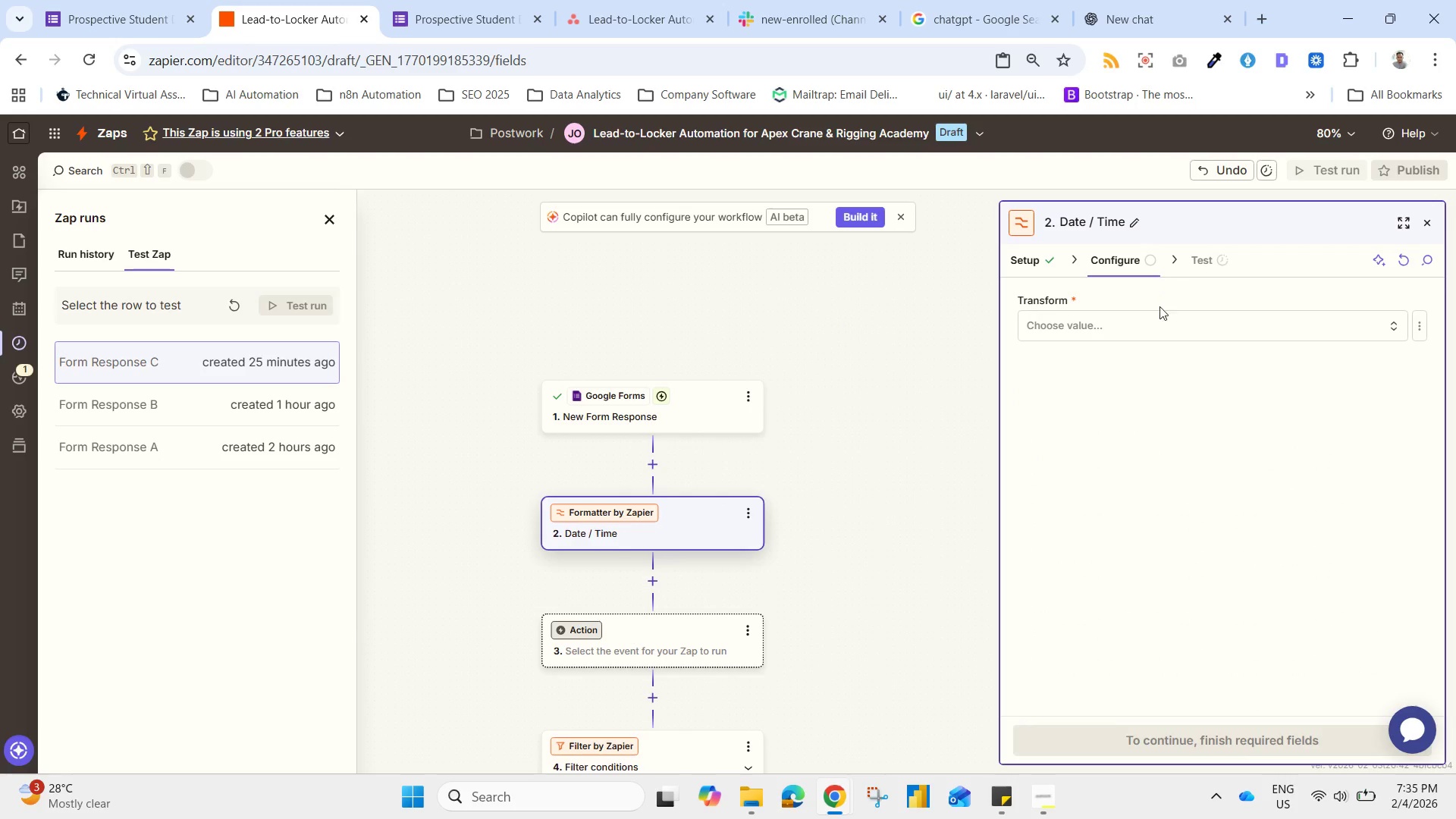 
left_click([1149, 318])
 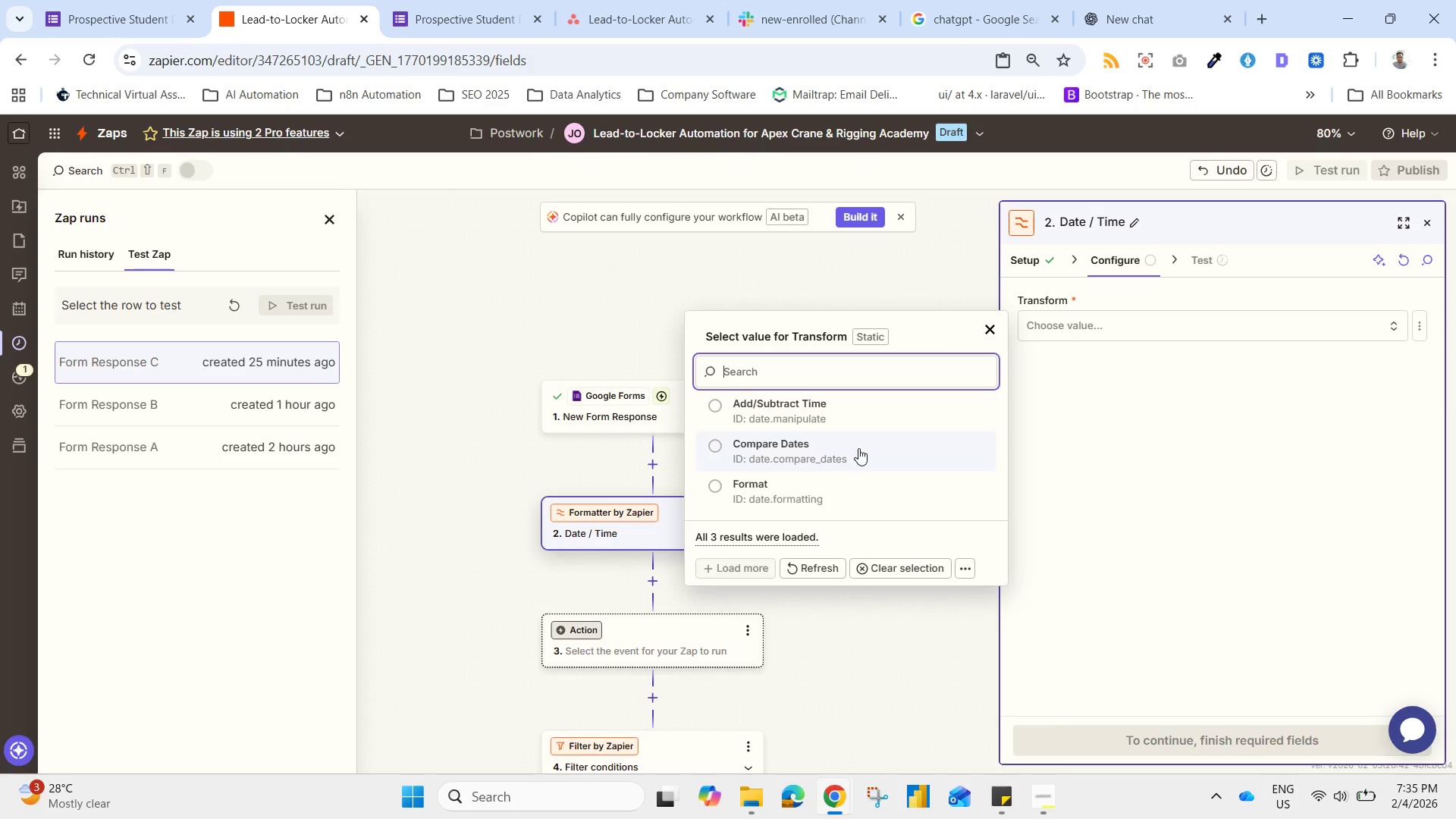 
left_click([784, 496])
 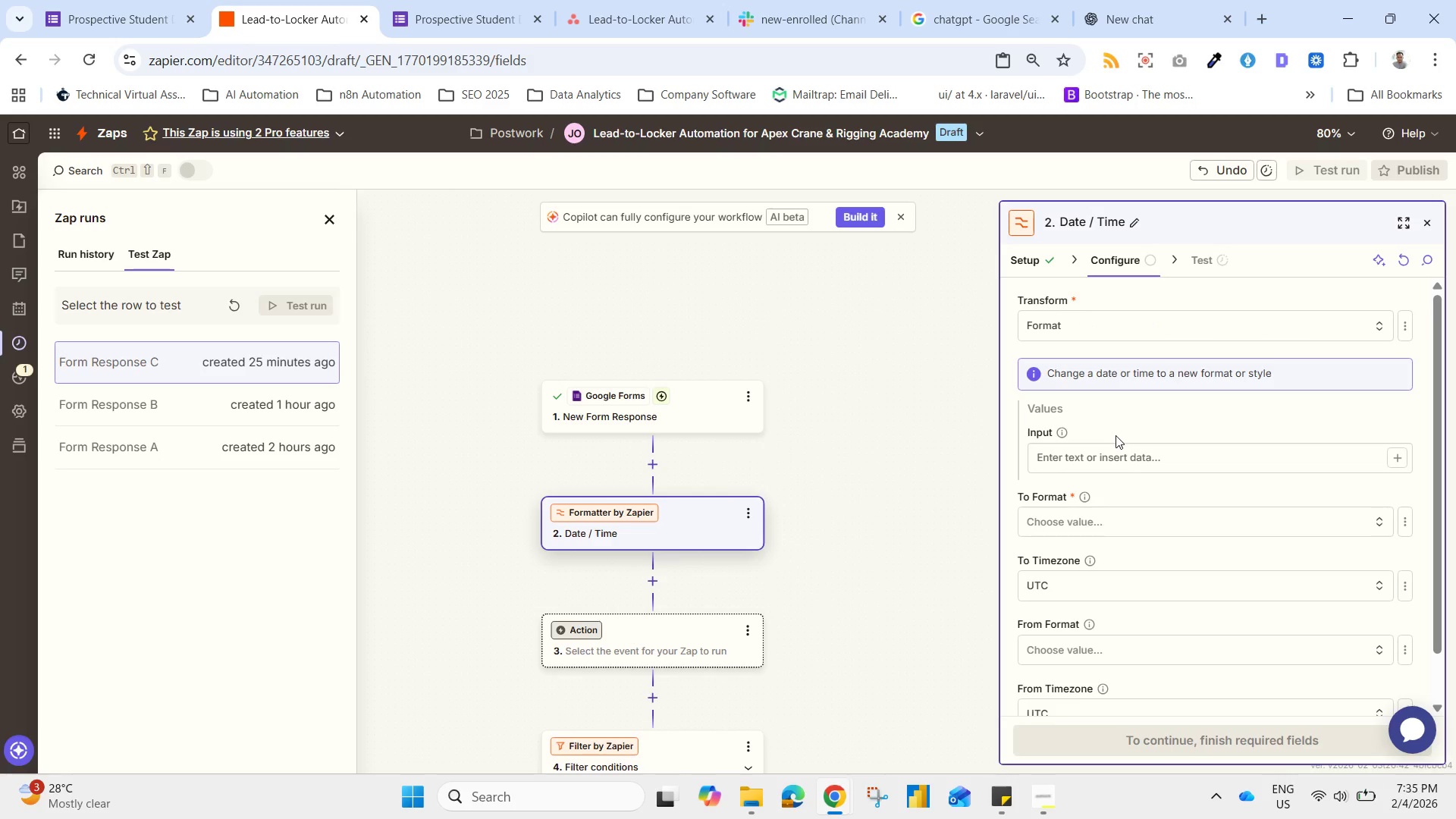 
left_click([1398, 457])
 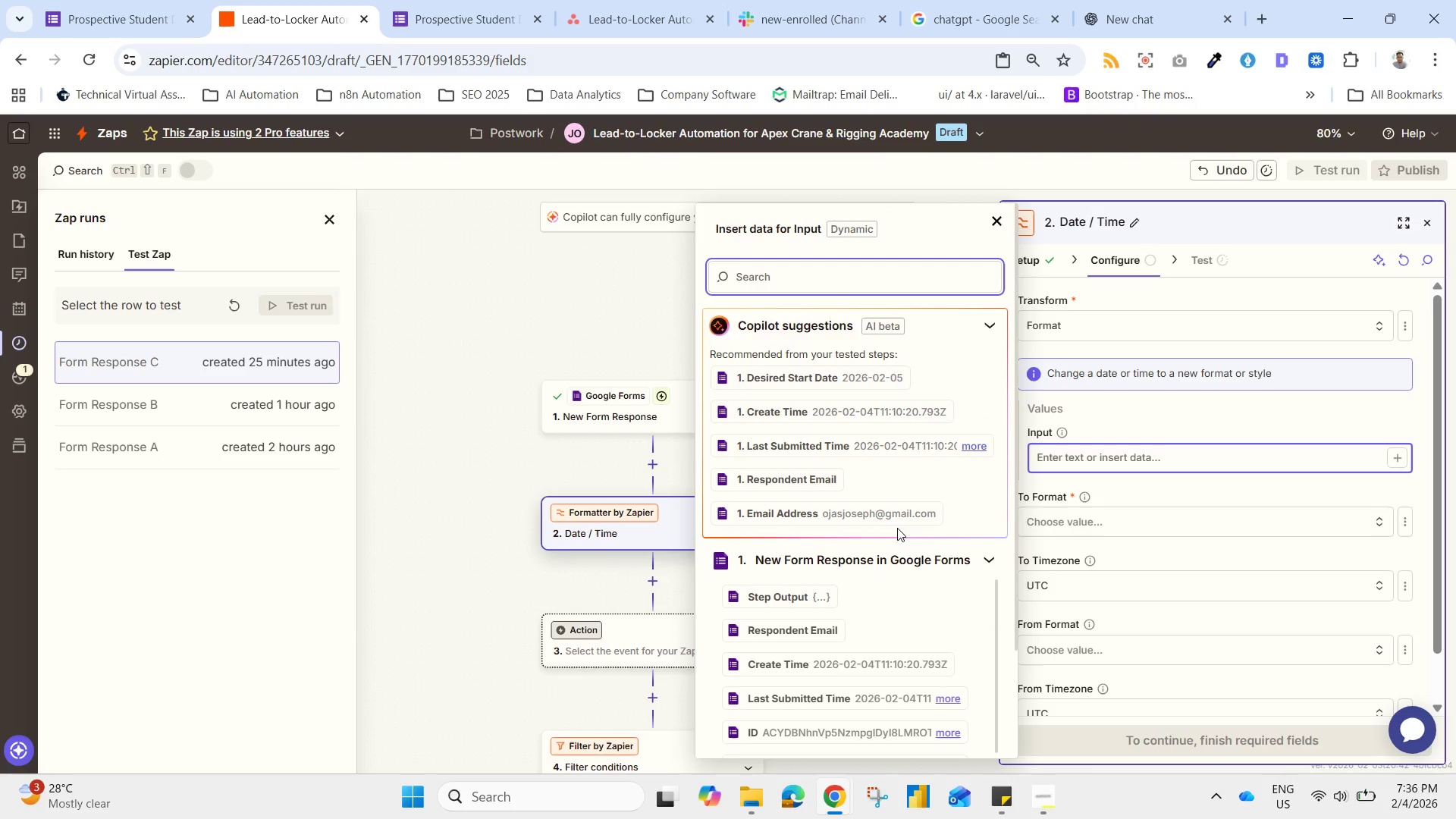 
wait(5.19)
 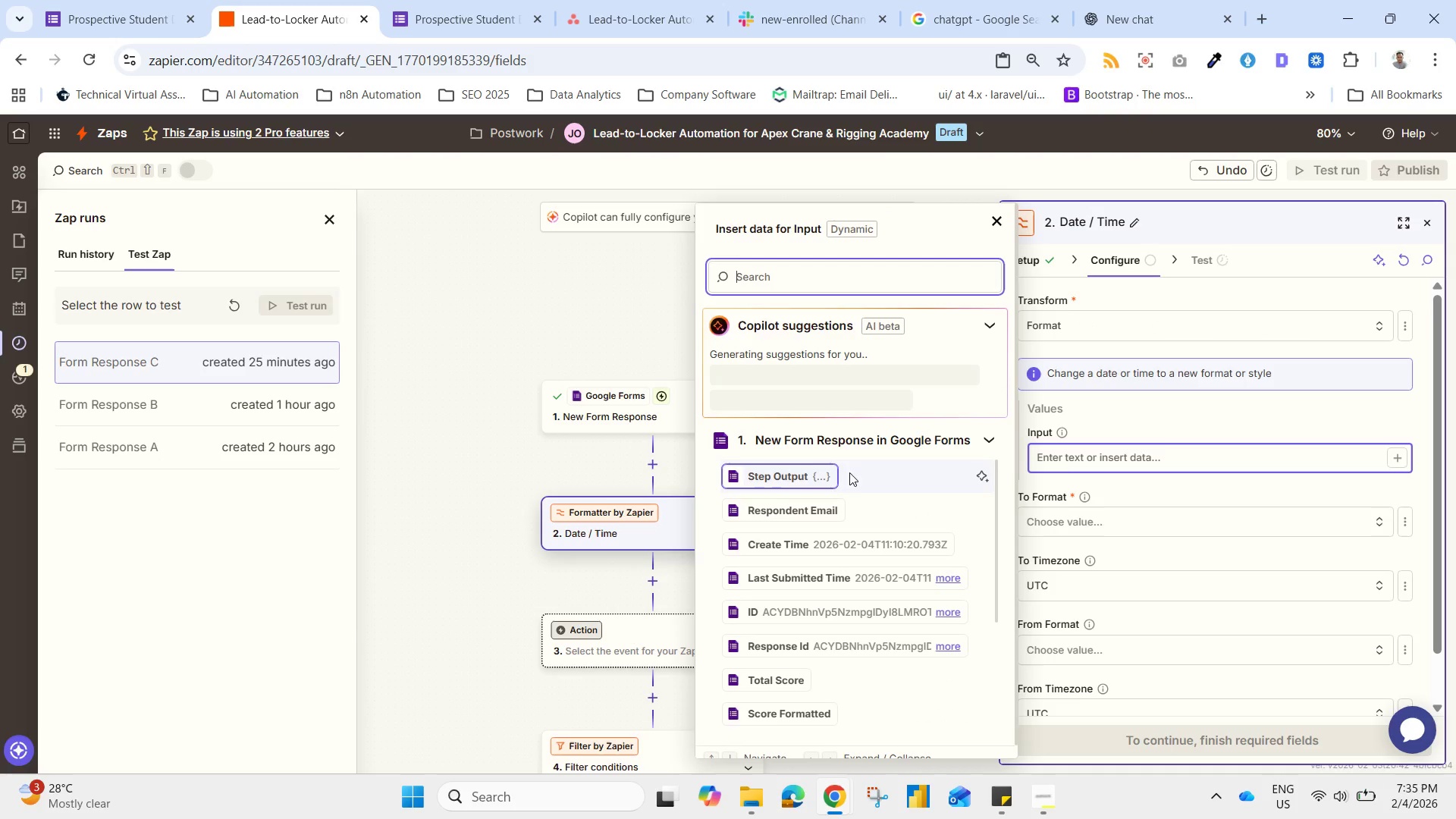 
left_click([885, 377])
 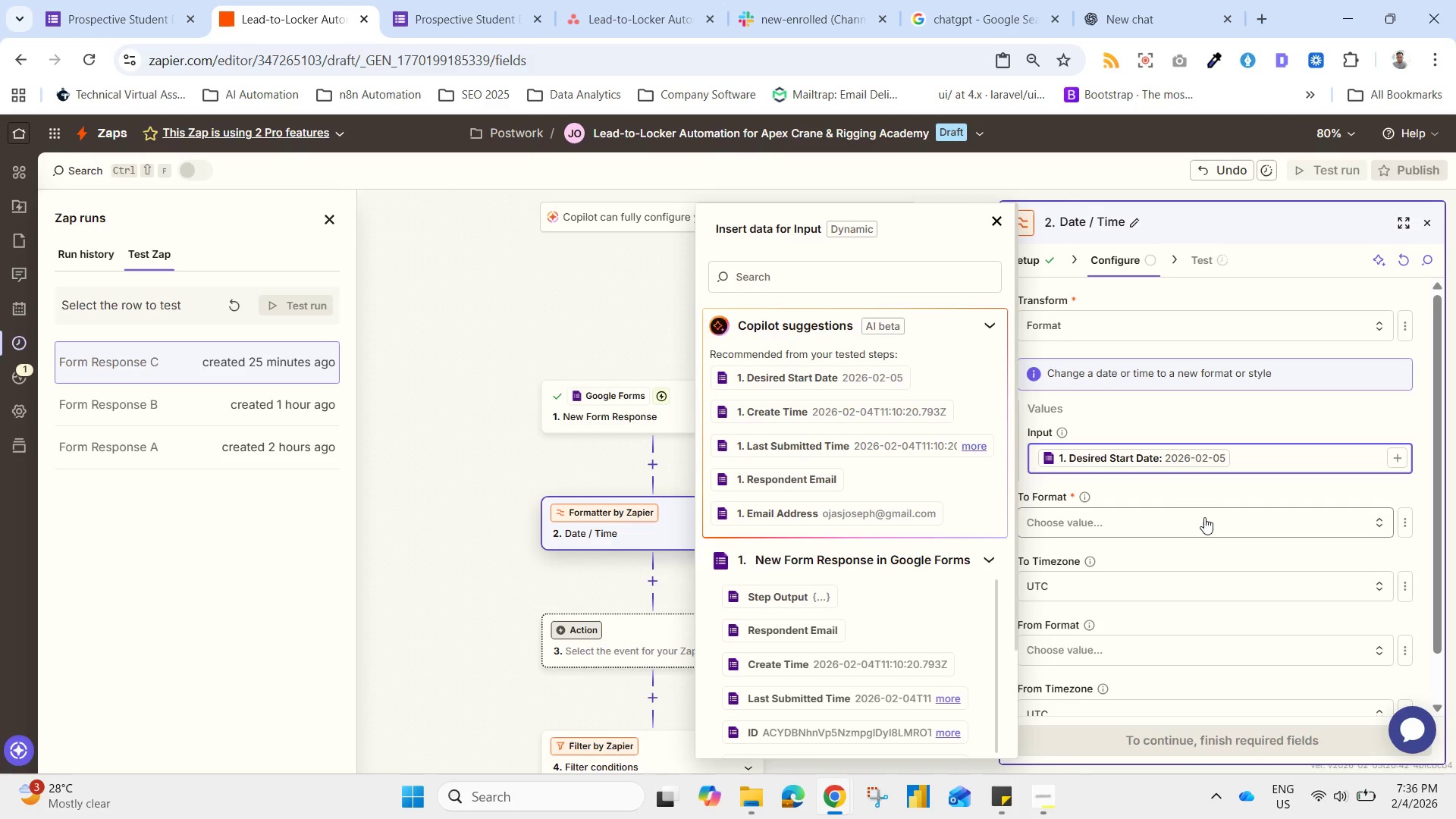 
left_click([1207, 514])
 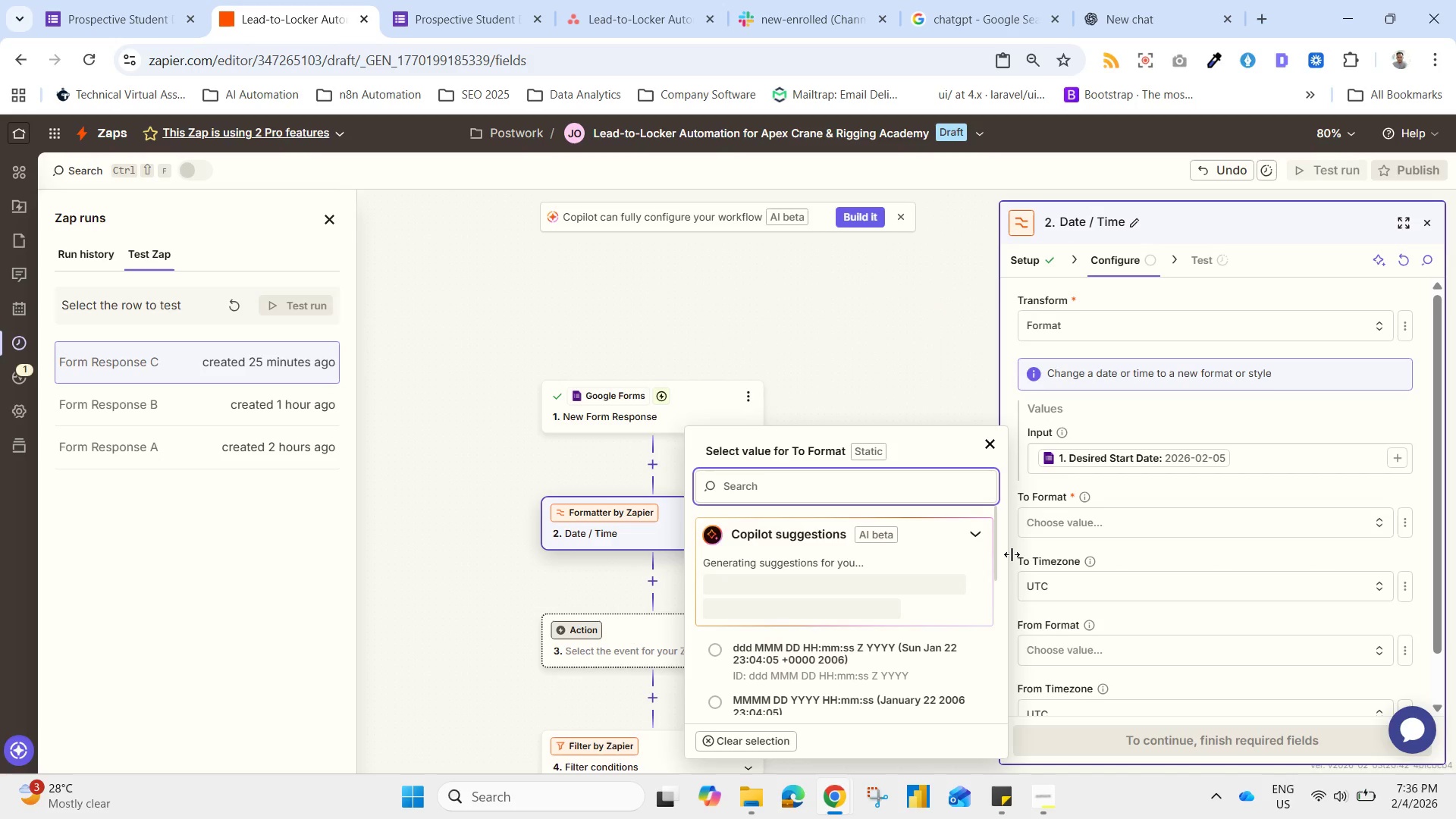 
scroll: coordinate [912, 634], scroll_direction: down, amount: 1.0
 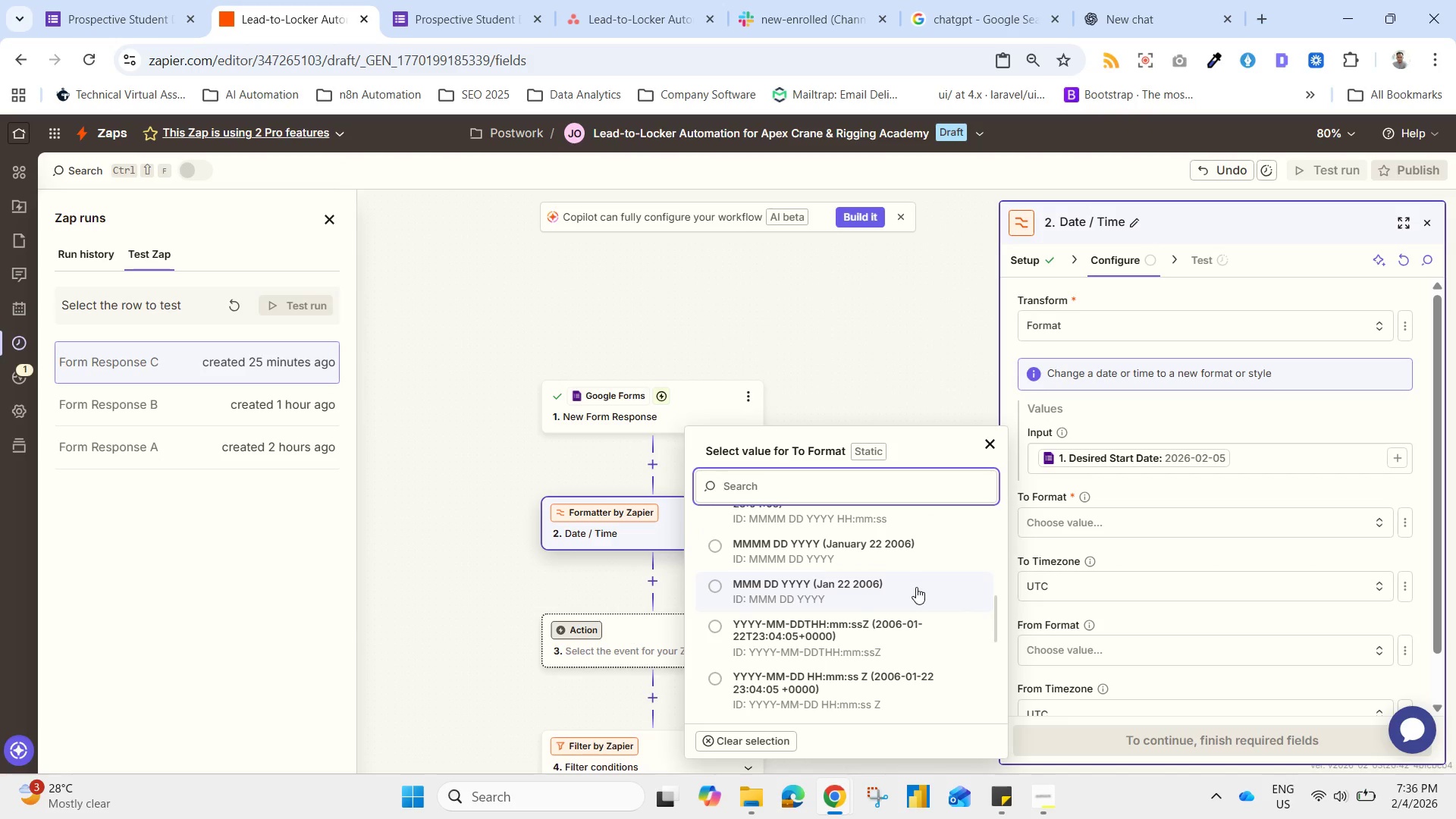 
left_click([916, 587])
 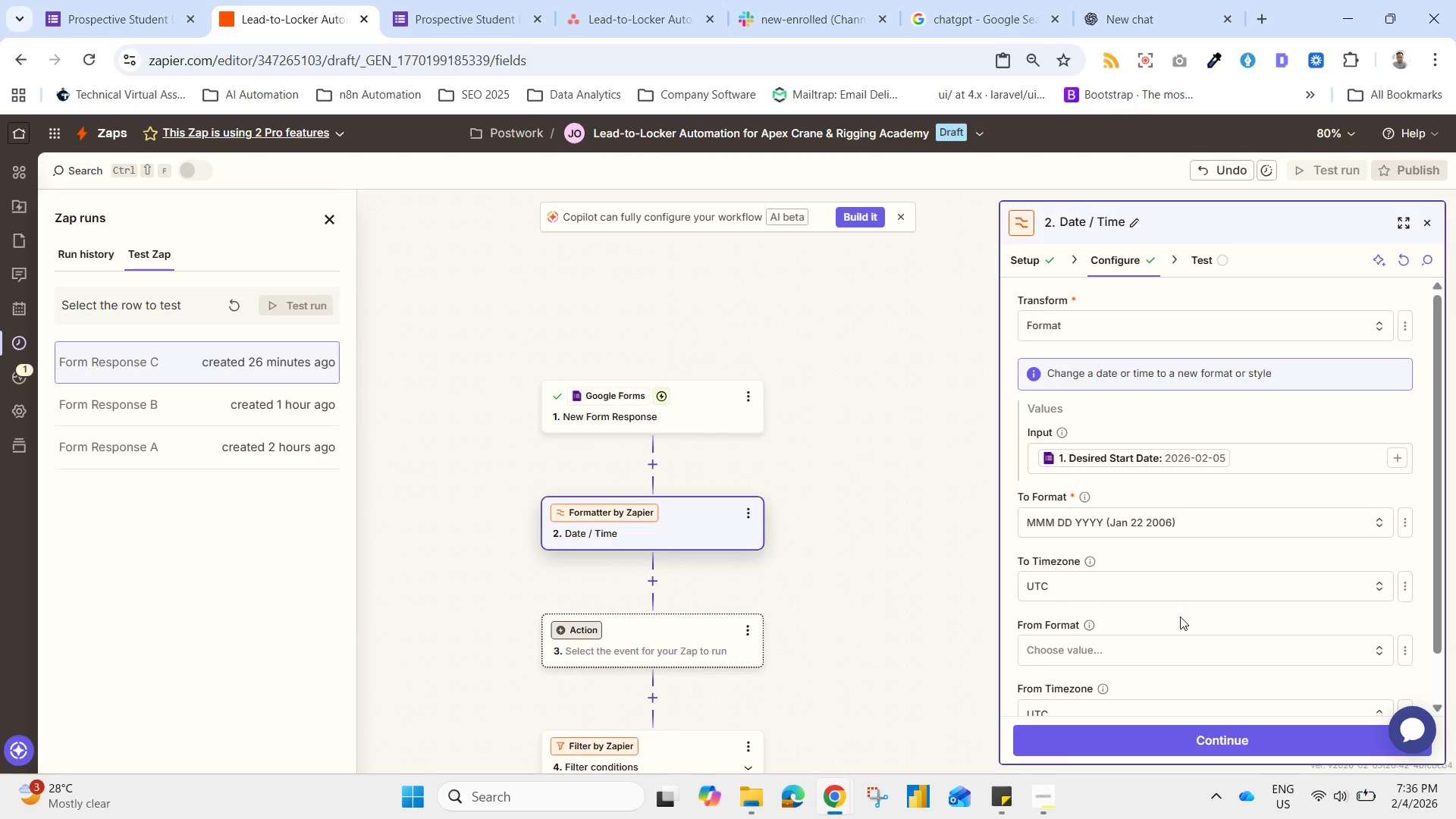 
left_click([1169, 642])
 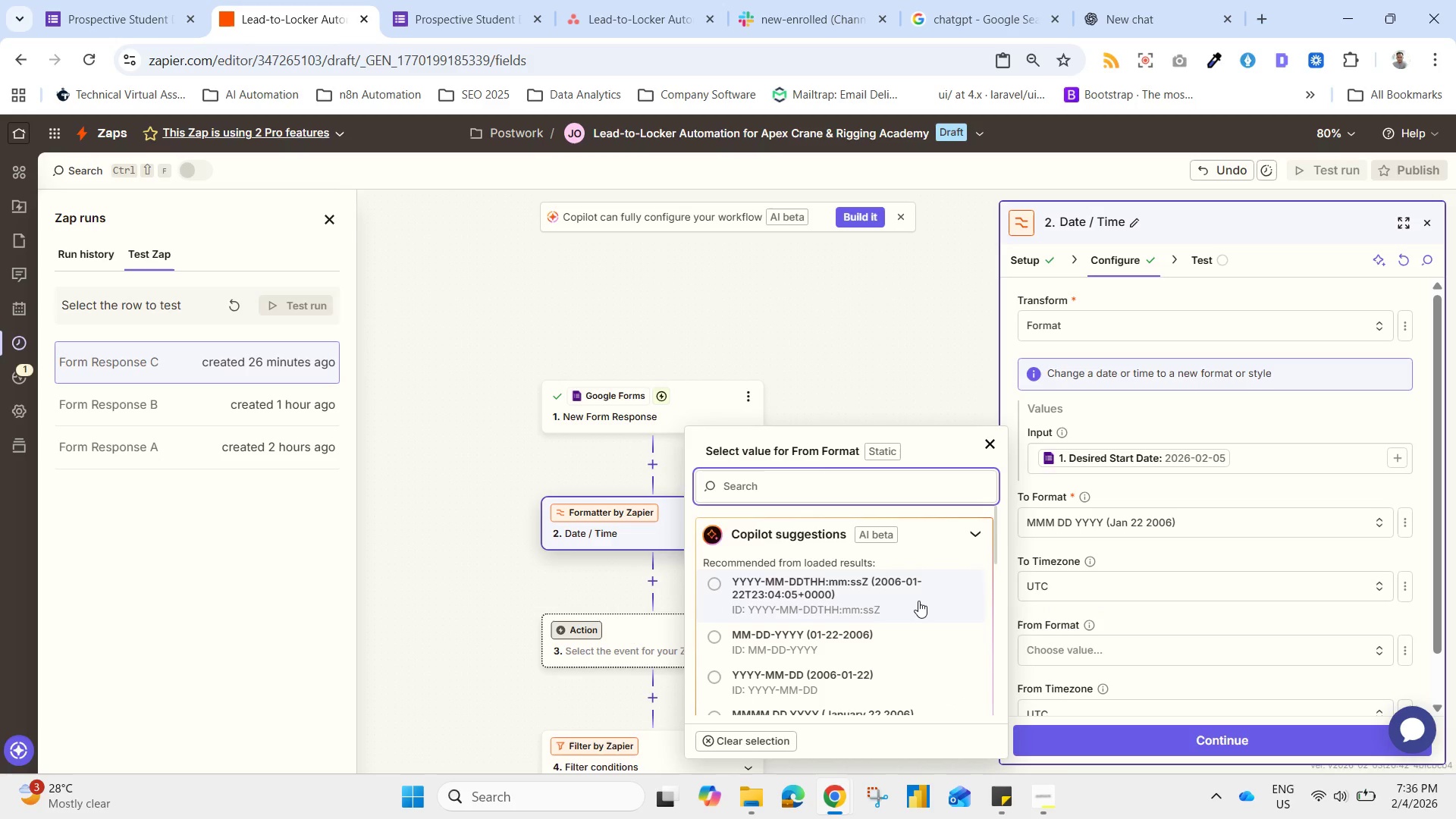 
wait(12.38)
 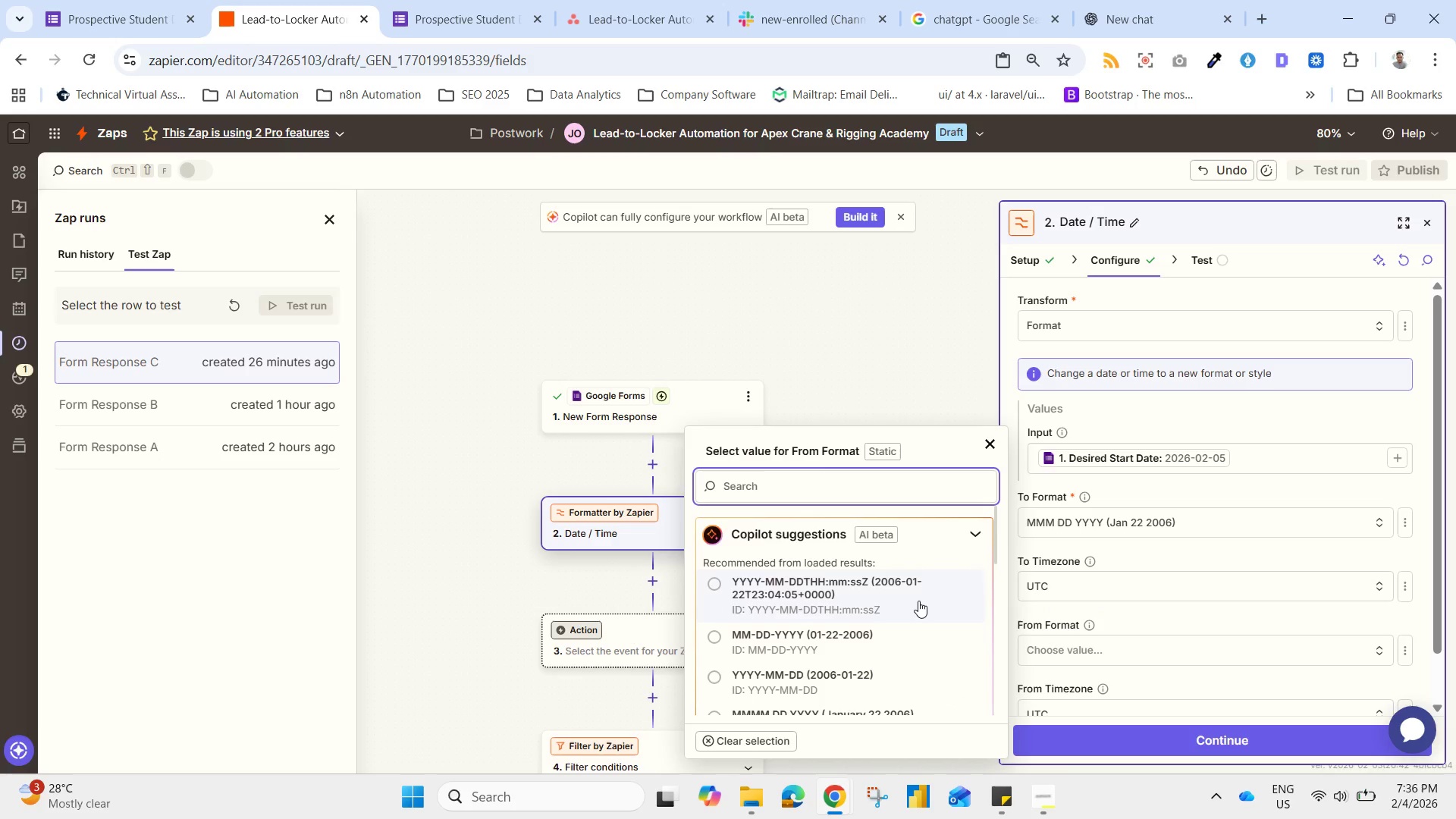 
scroll: coordinate [773, 642], scroll_direction: down, amount: 3.0
 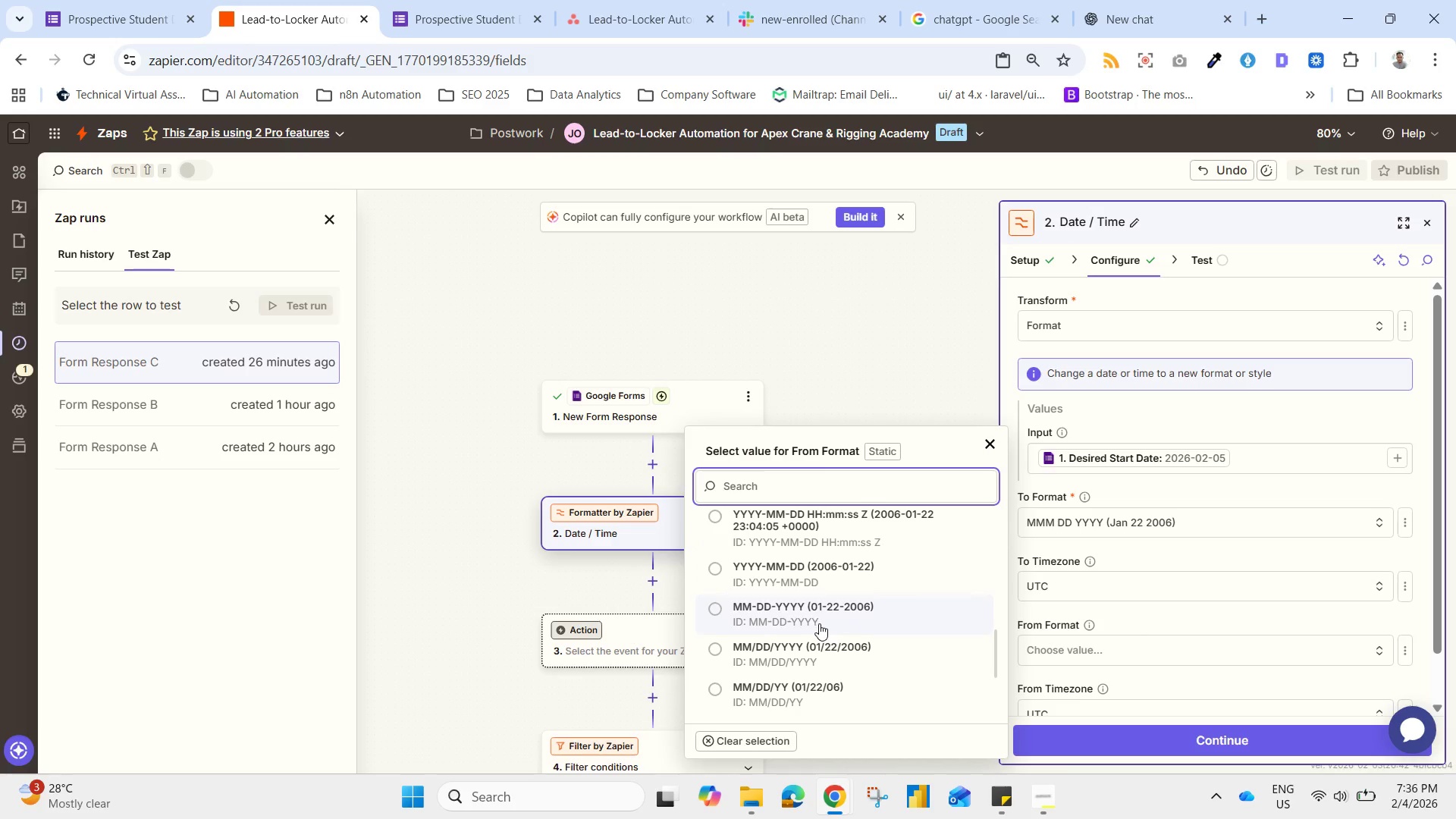 
wait(10.83)
 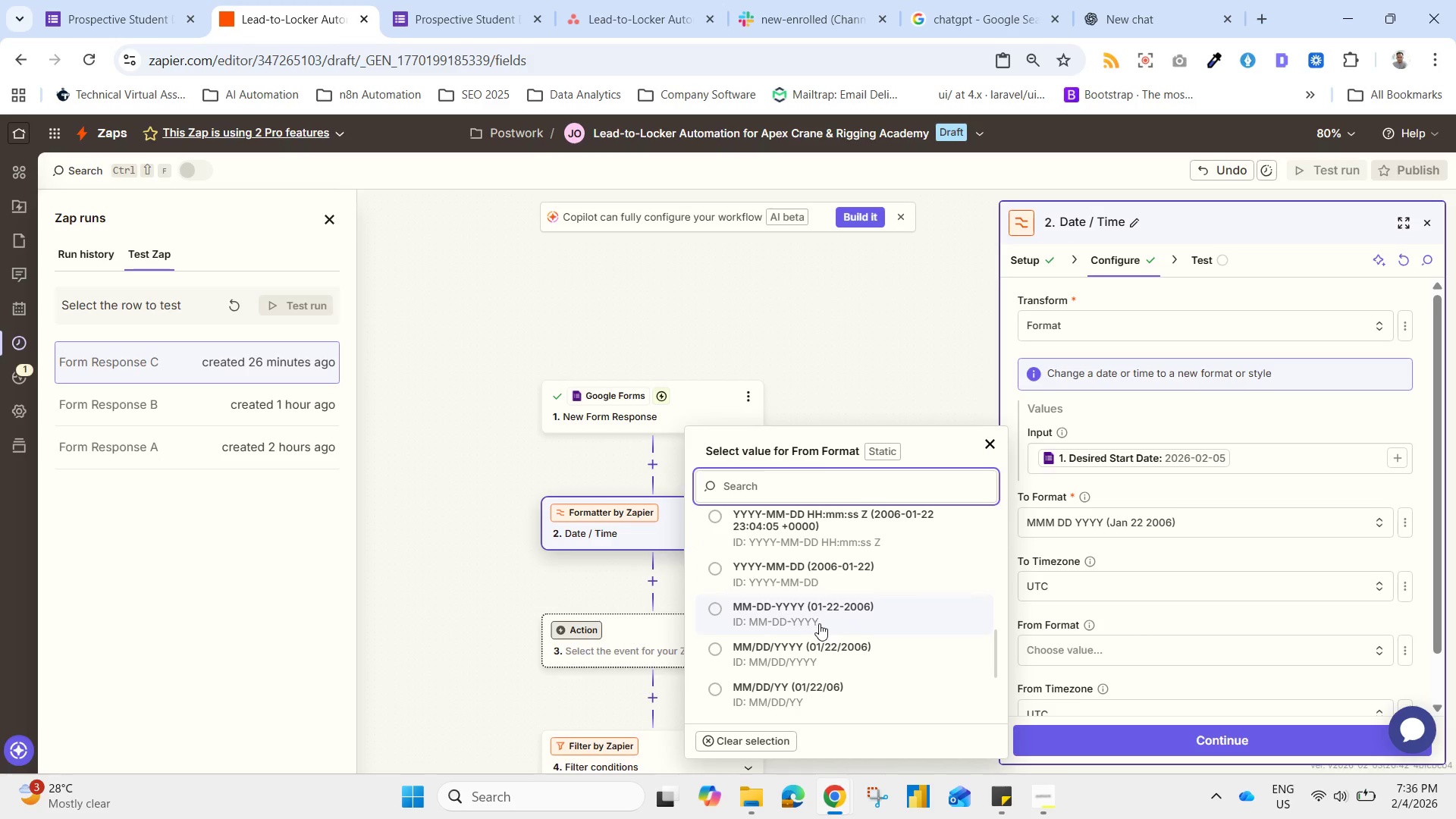 
left_click_drag(start_coordinate=[1439, 579], to_coordinate=[1454, 692])
 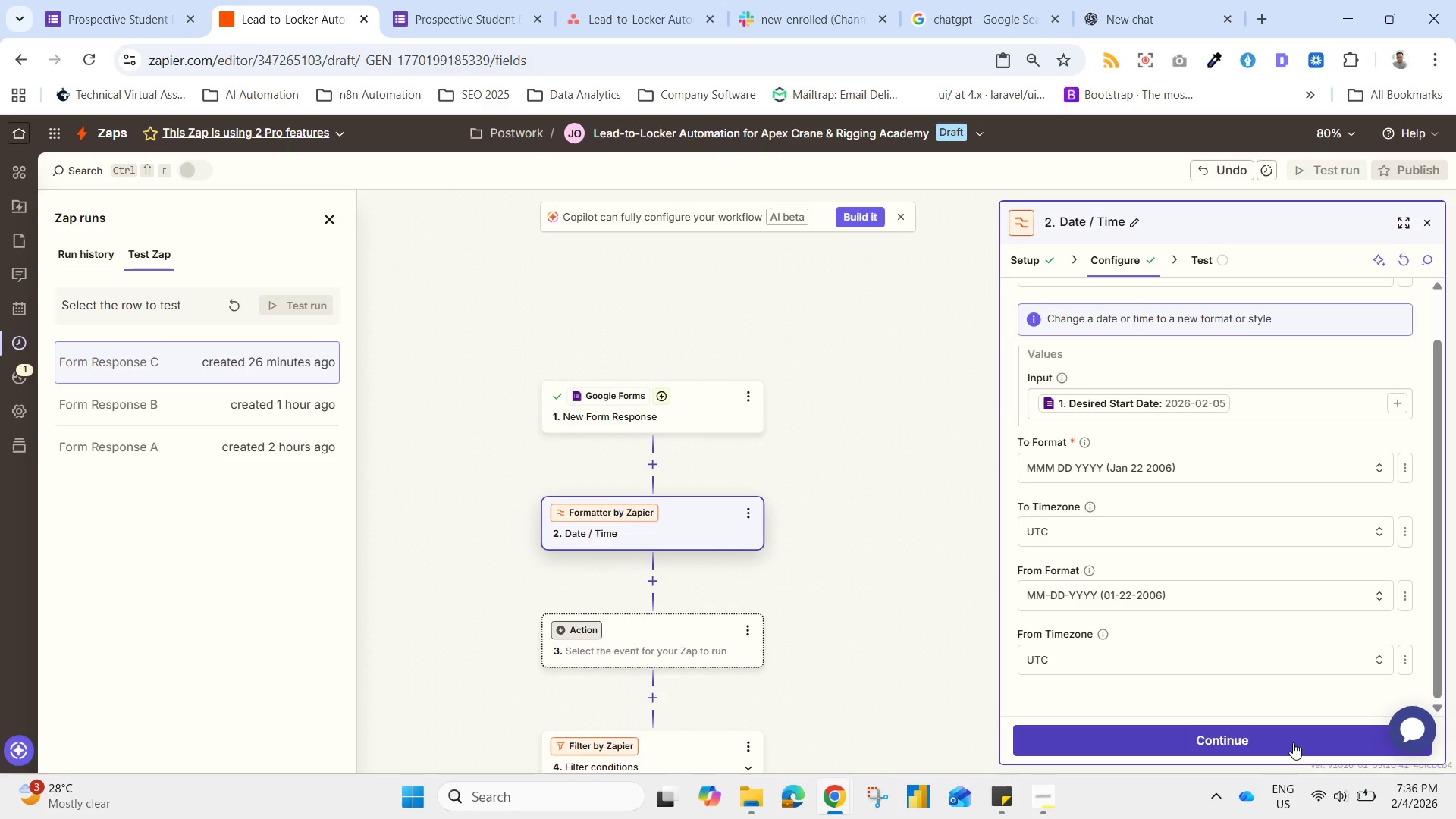 
left_click([1291, 742])
 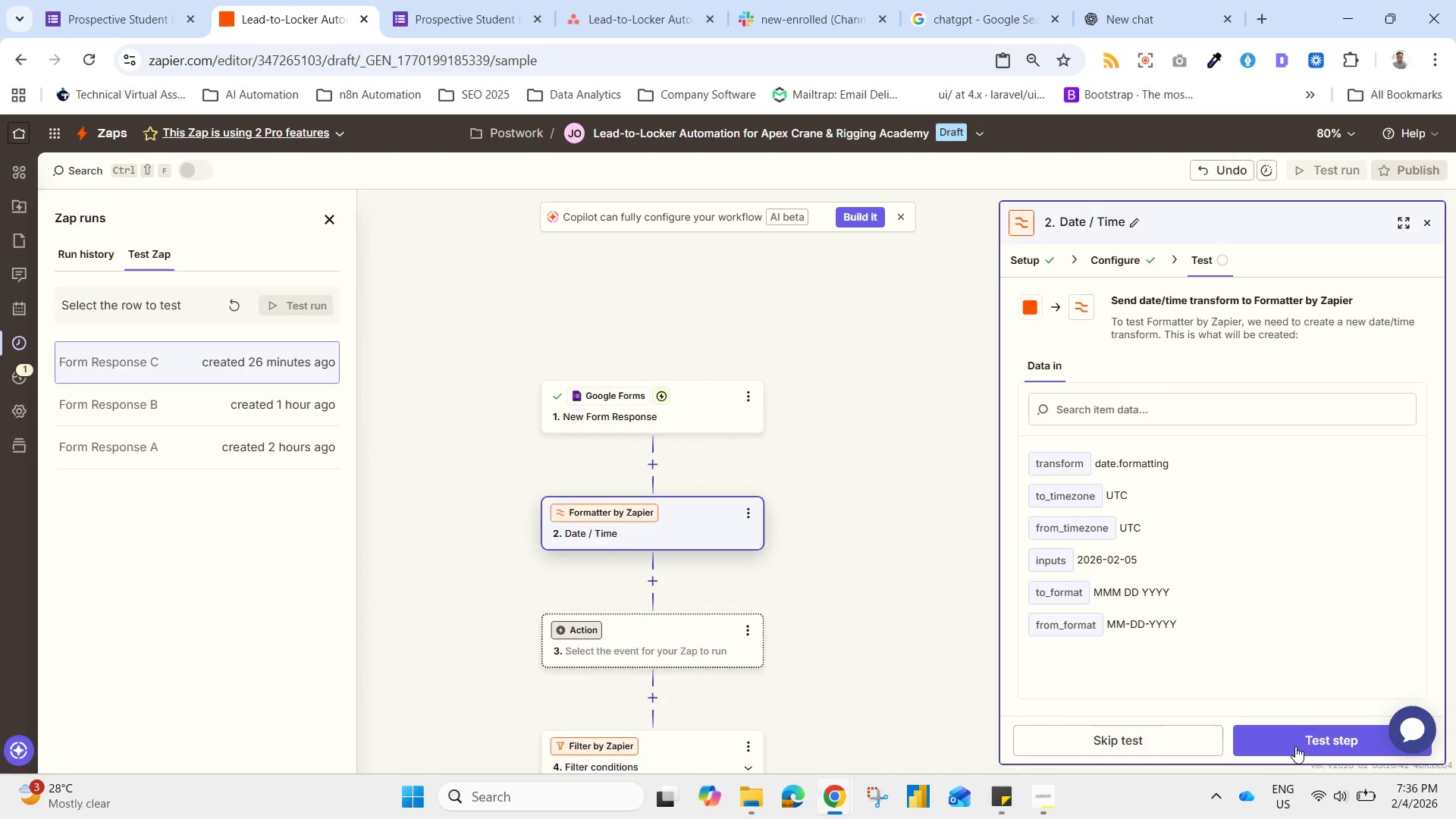 
wait(11.8)
 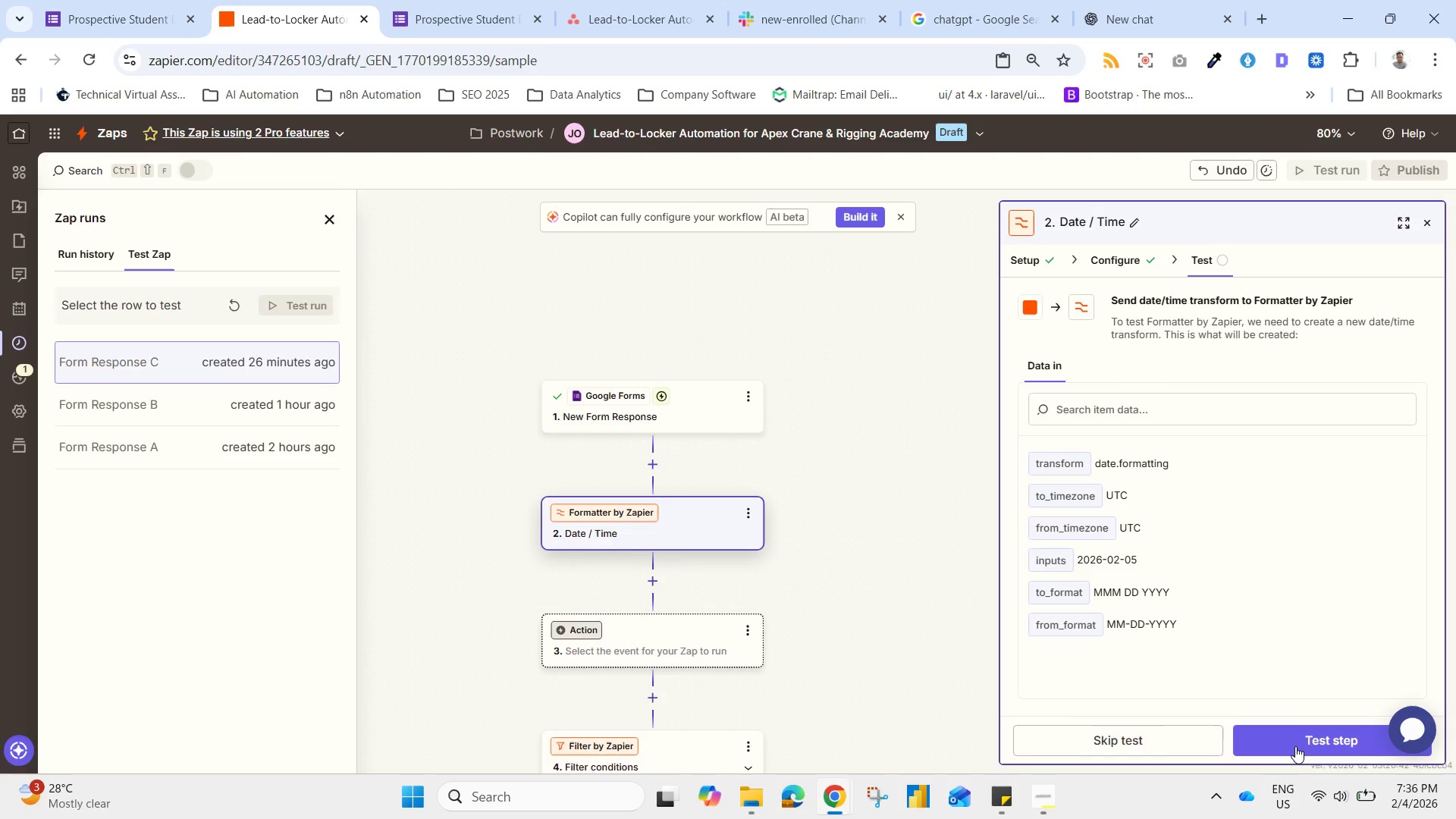 
left_click([1116, 250])
 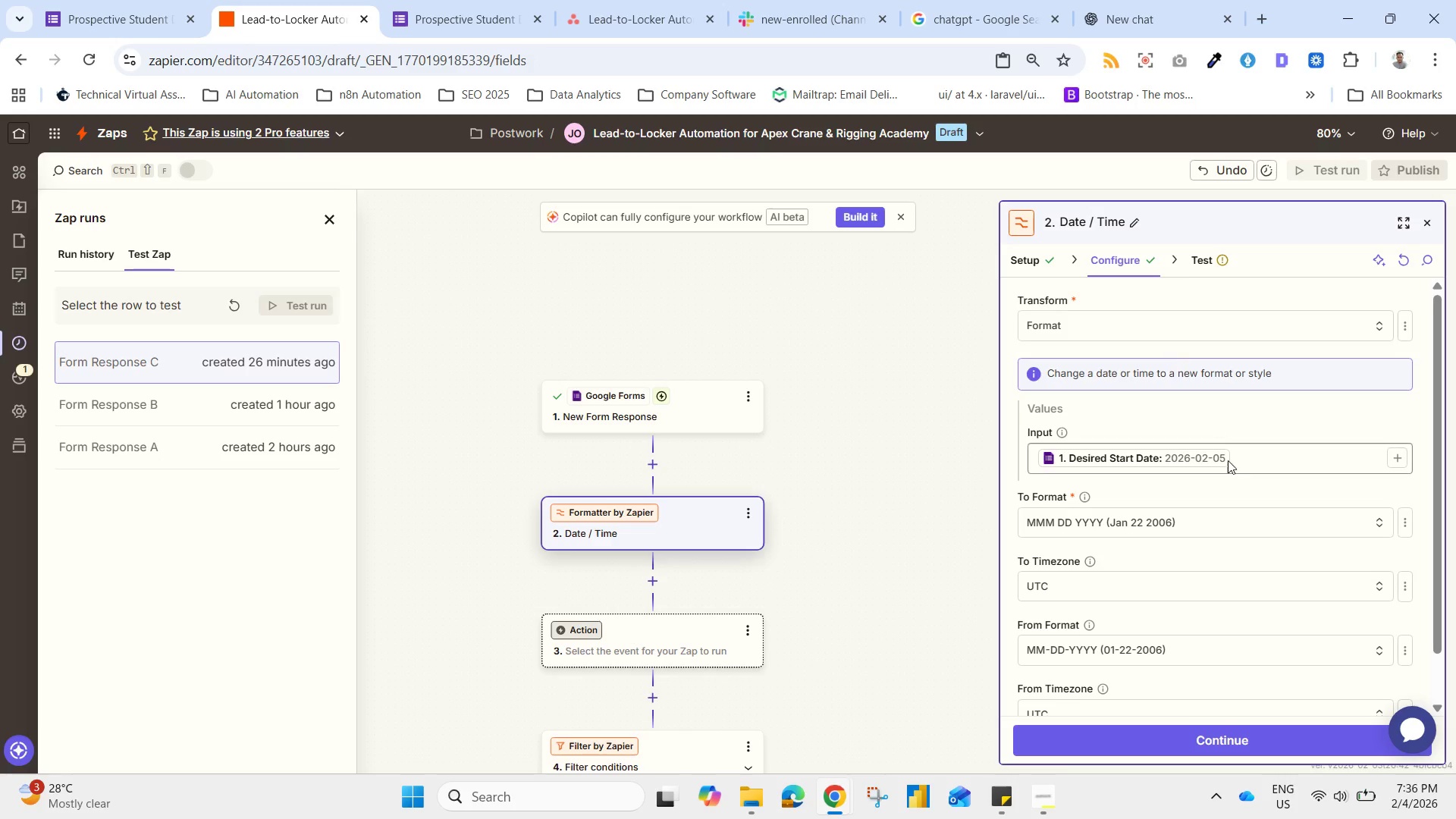 
scroll: coordinate [1240, 500], scroll_direction: down, amount: 1.0
 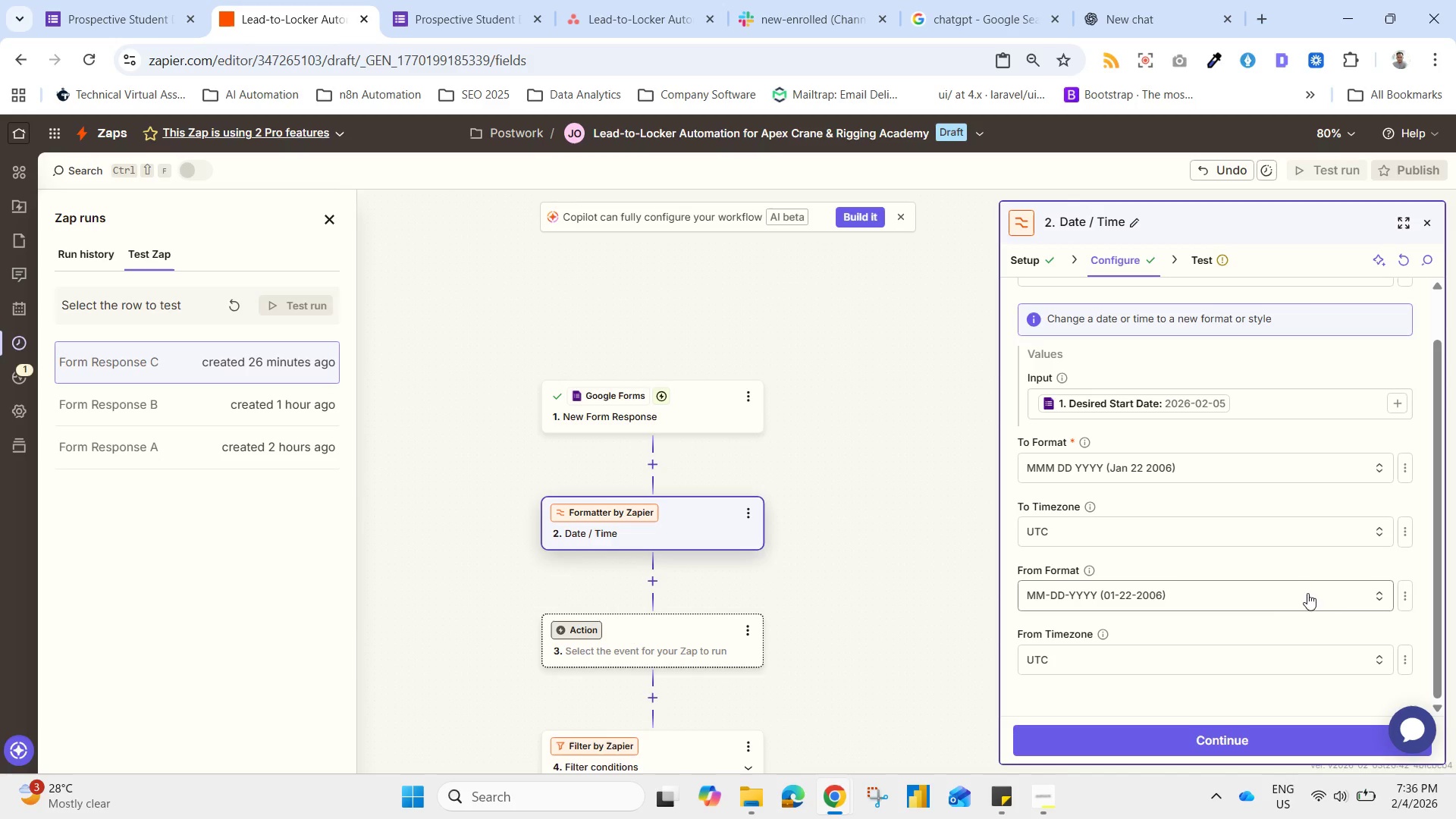 
left_click([1235, 739])
 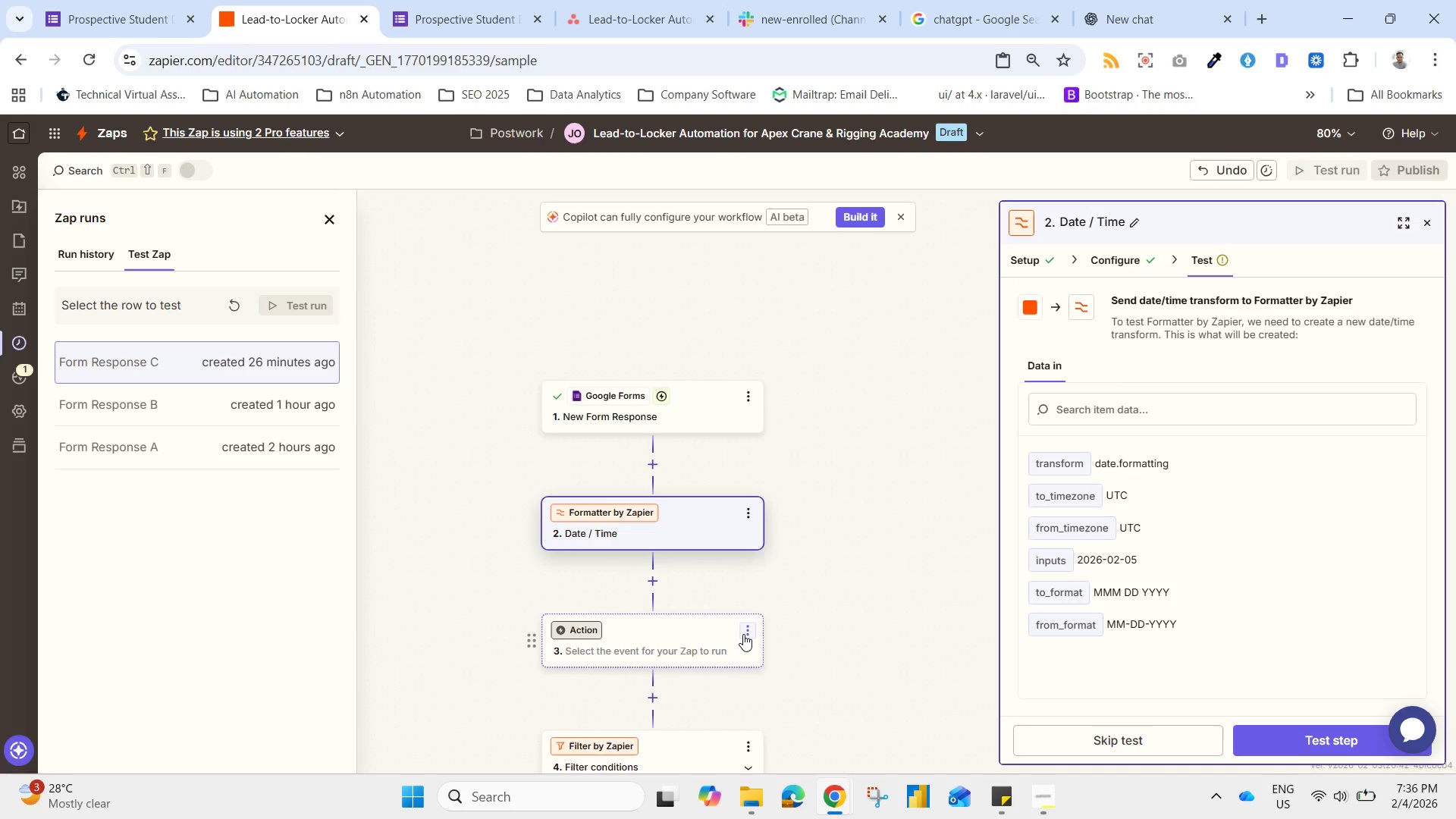 
left_click([694, 639])
 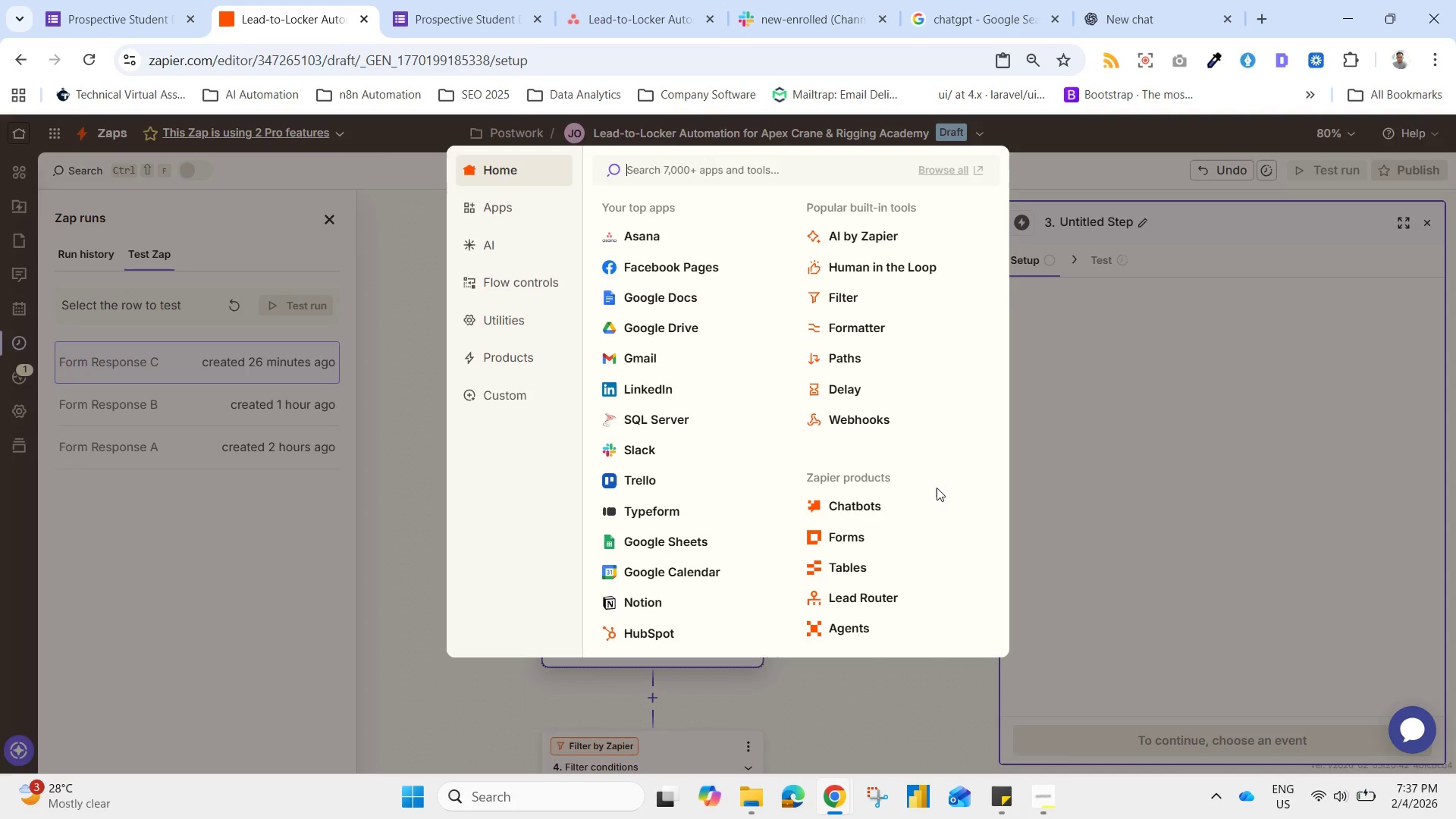 
wait(7.89)
 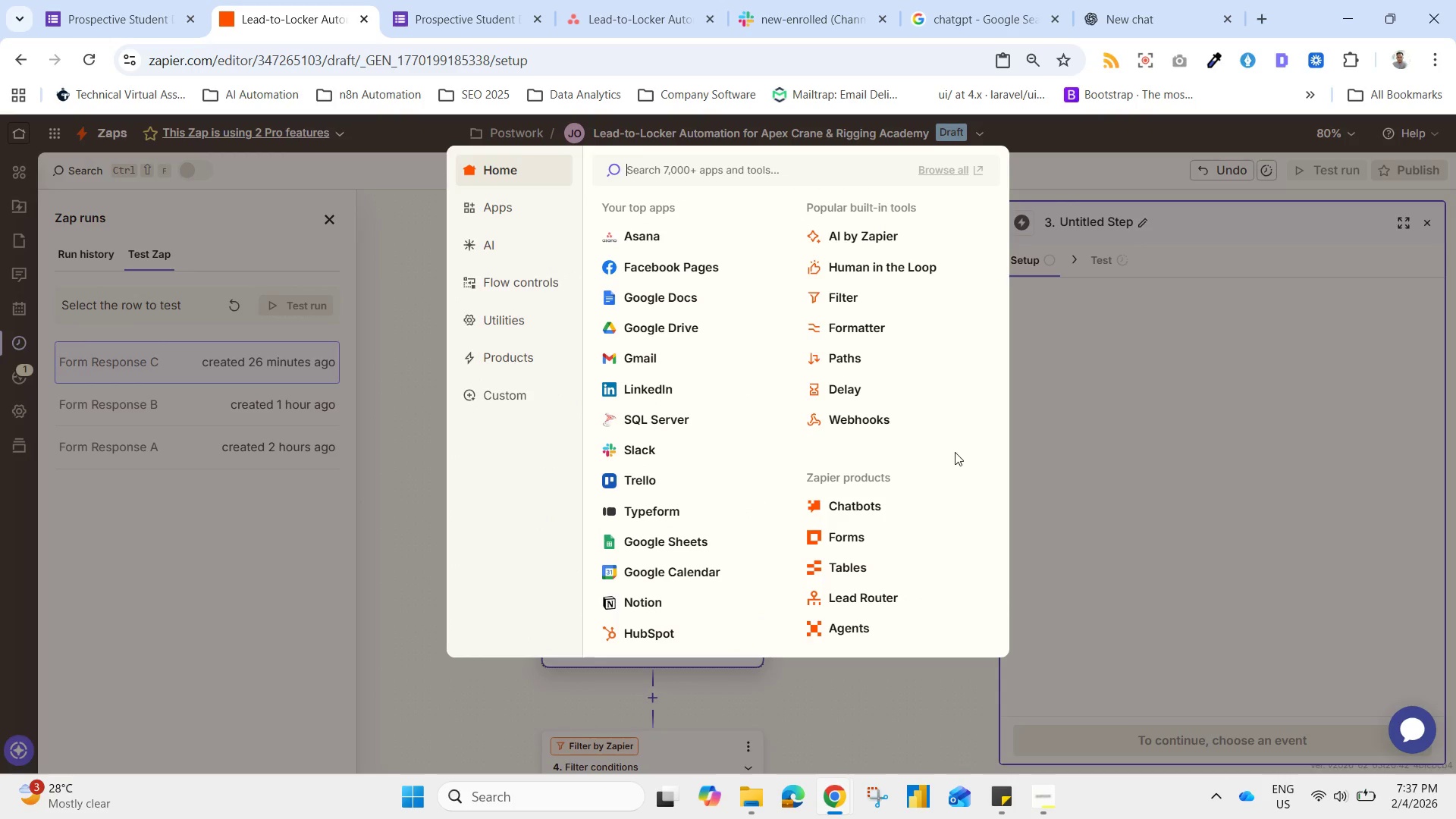 
left_click([526, 399])
 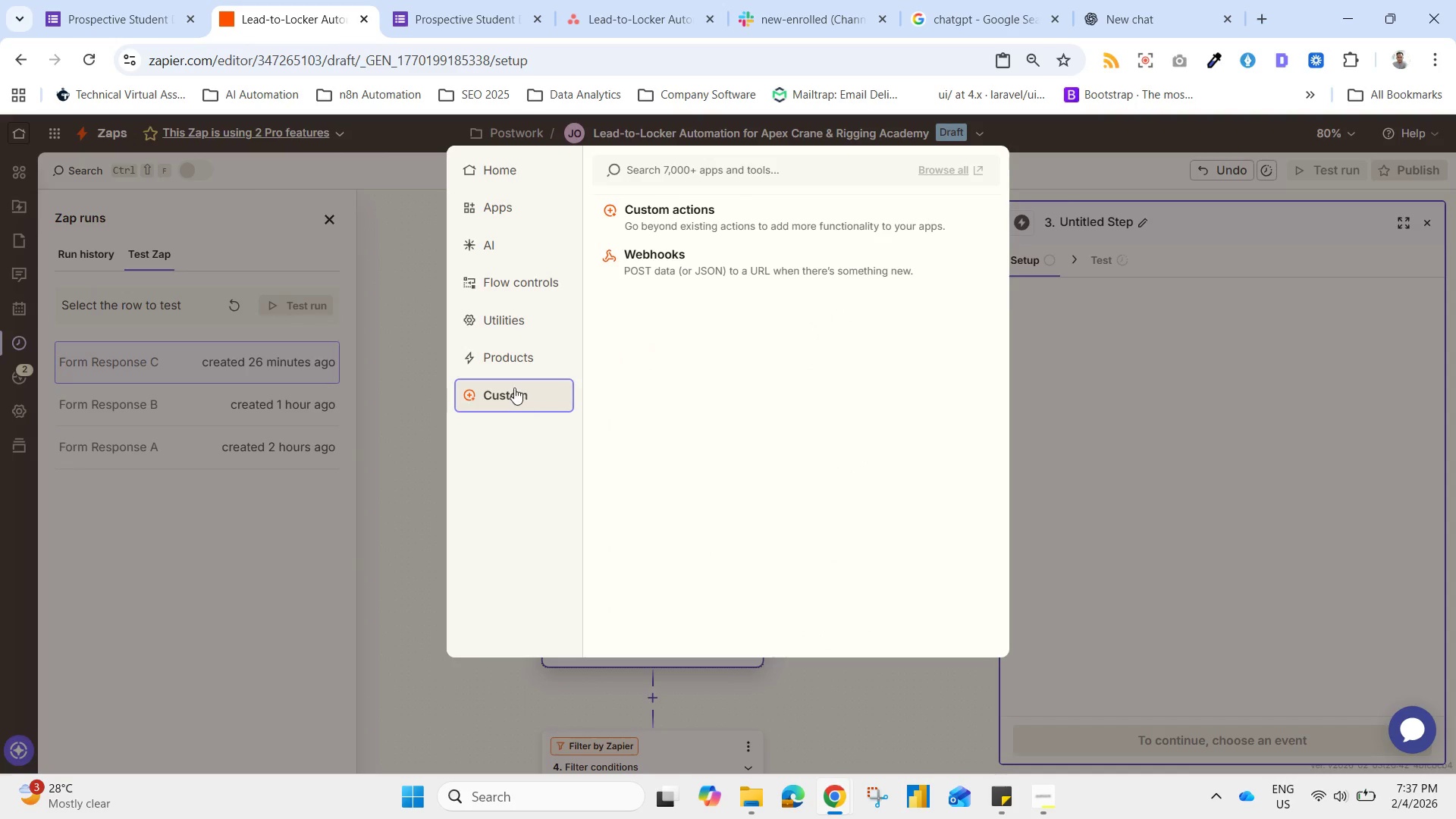 
left_click([522, 342])
 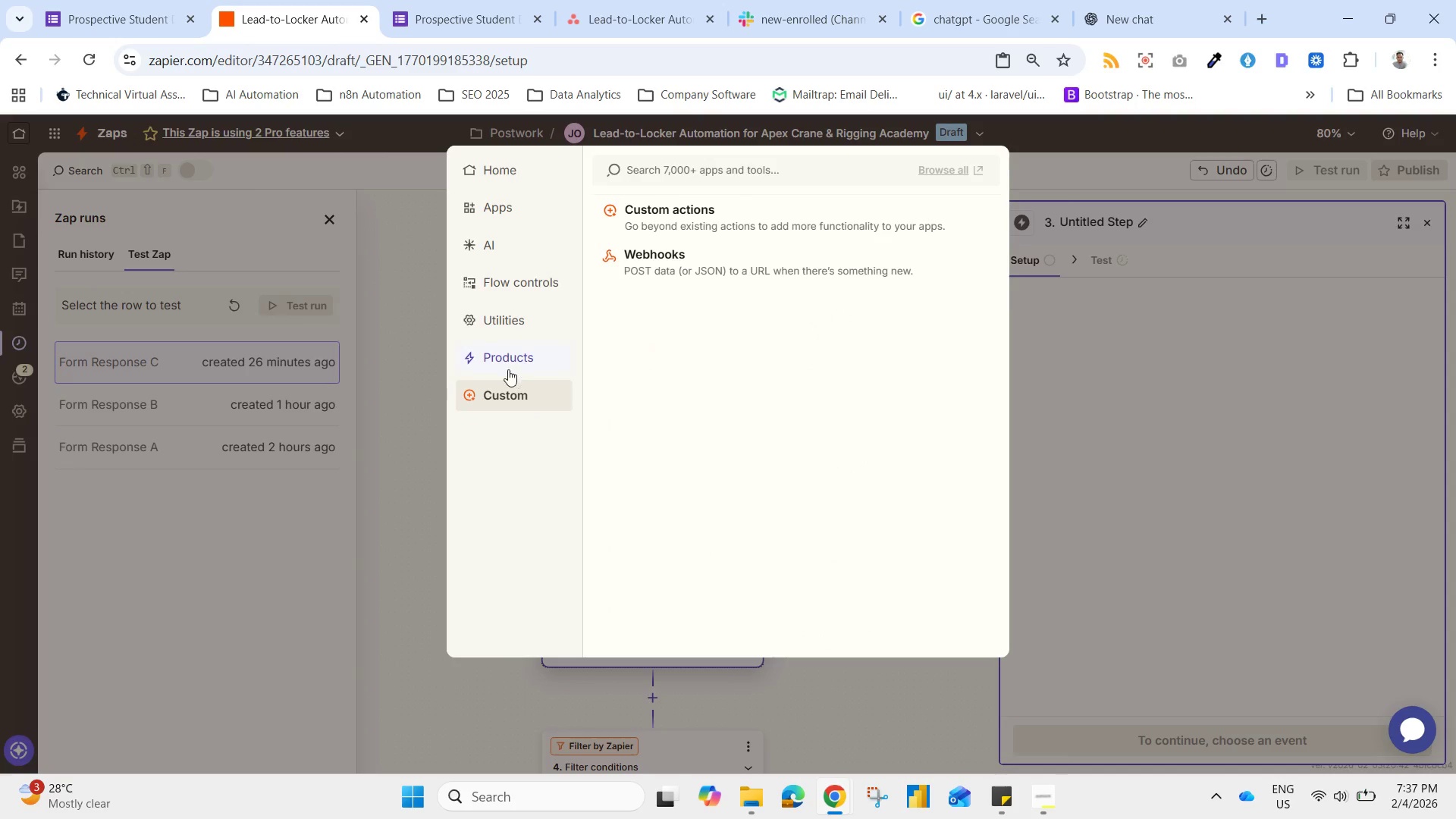 
left_click([503, 367])
 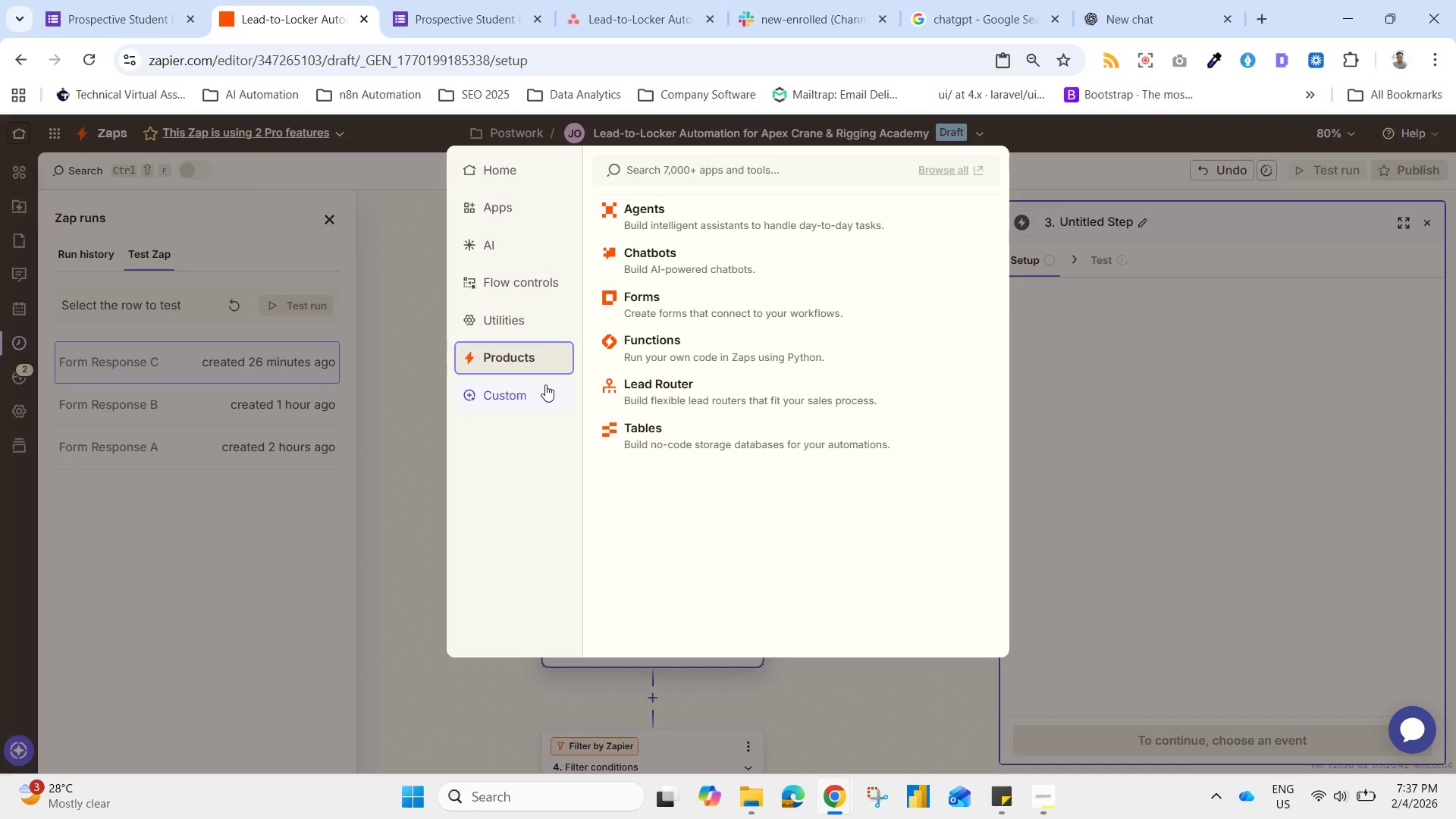 
left_click([509, 317])
 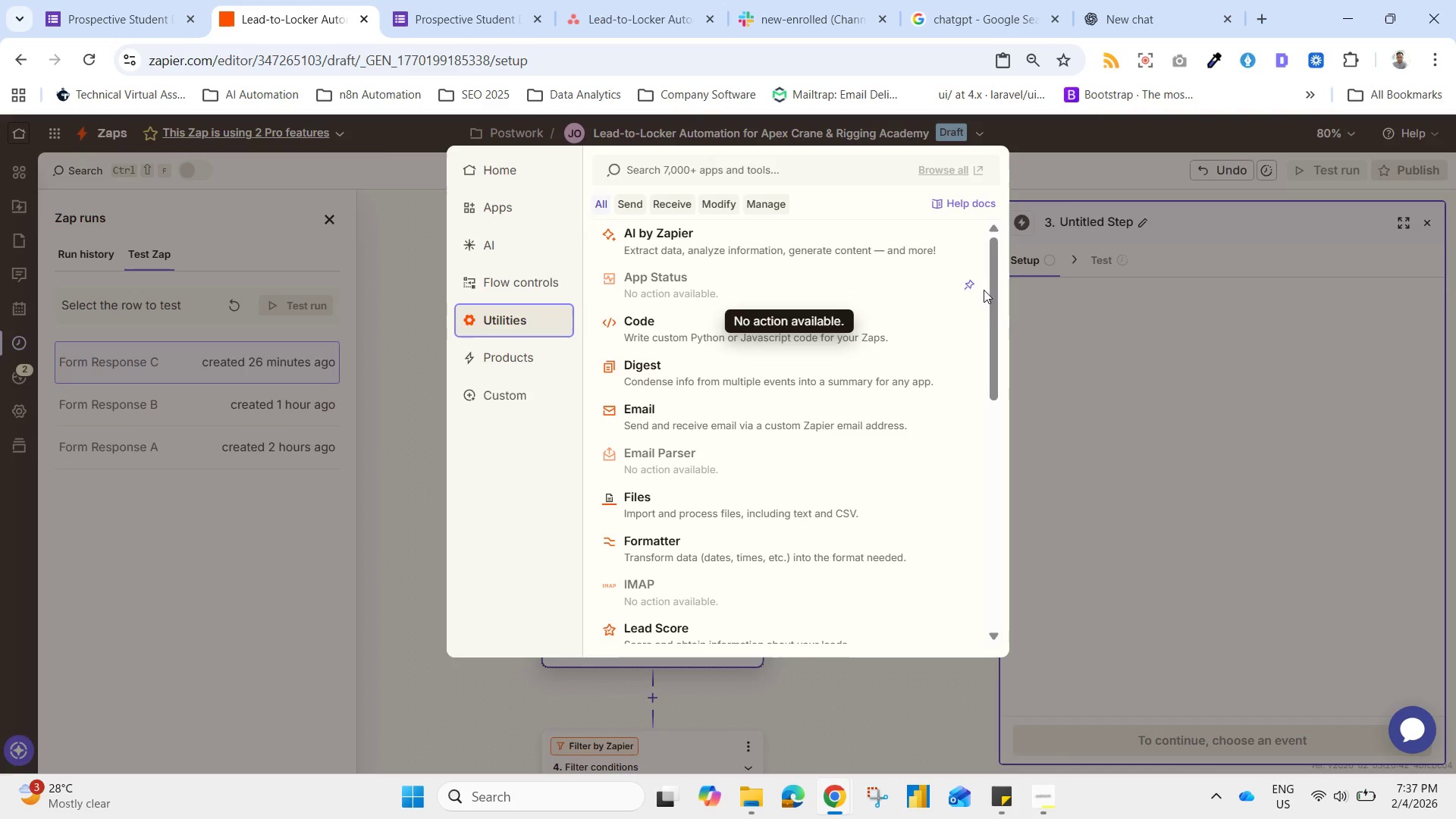 
left_click_drag(start_coordinate=[990, 293], to_coordinate=[1035, 547])
 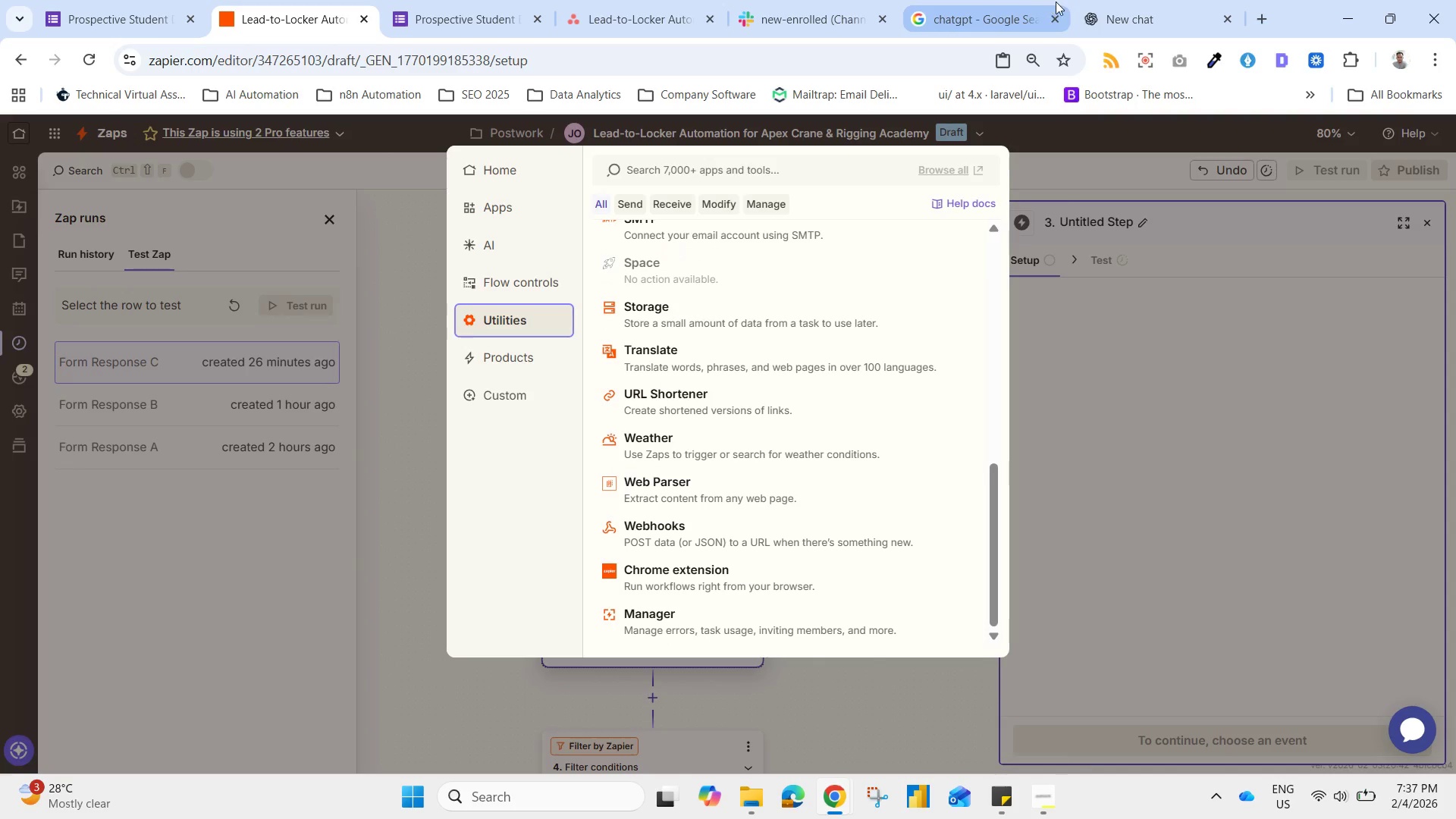 
left_click_drag(start_coordinate=[1125, 10], to_coordinate=[1129, 12])
 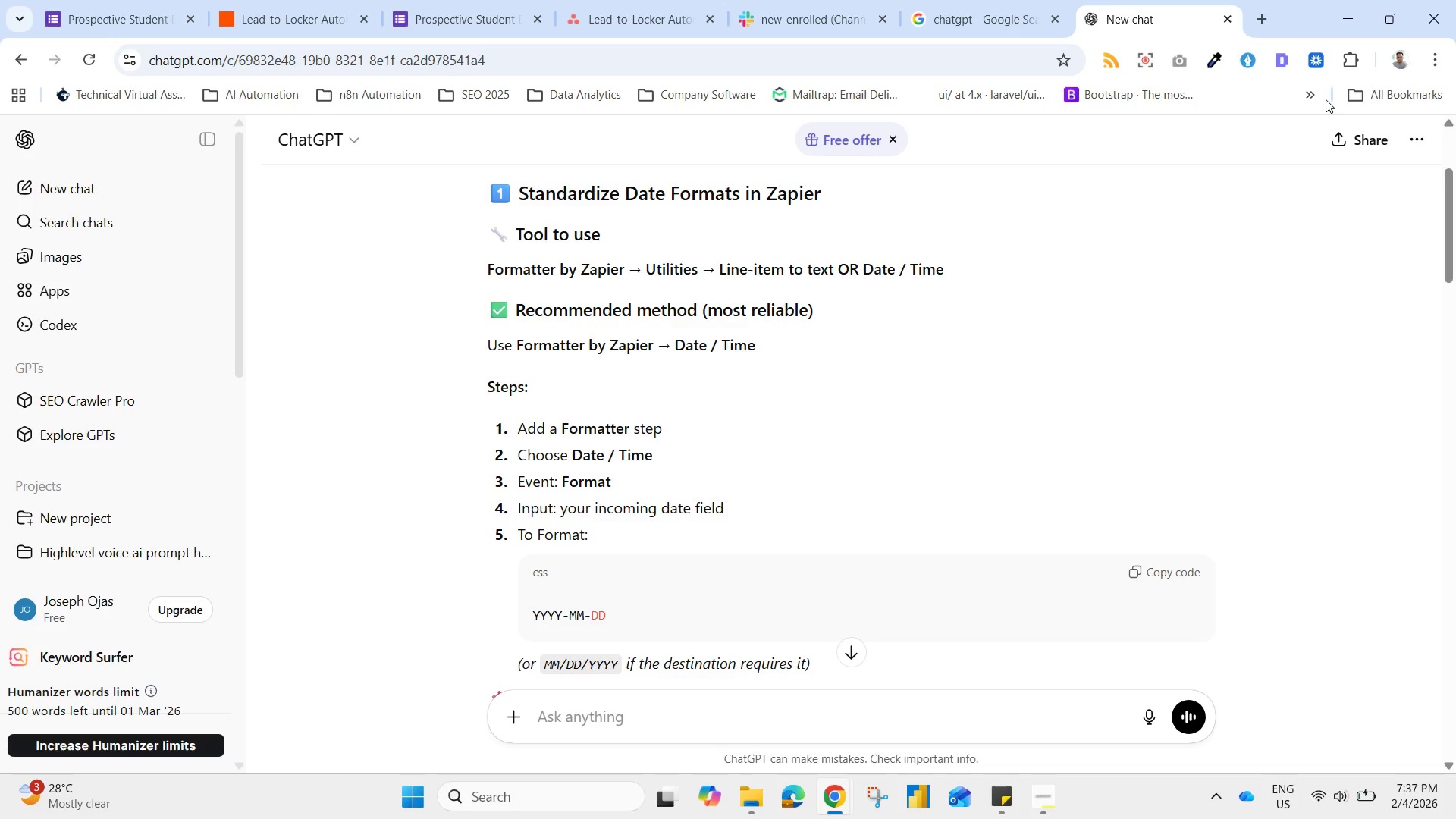 
wait(5.48)
 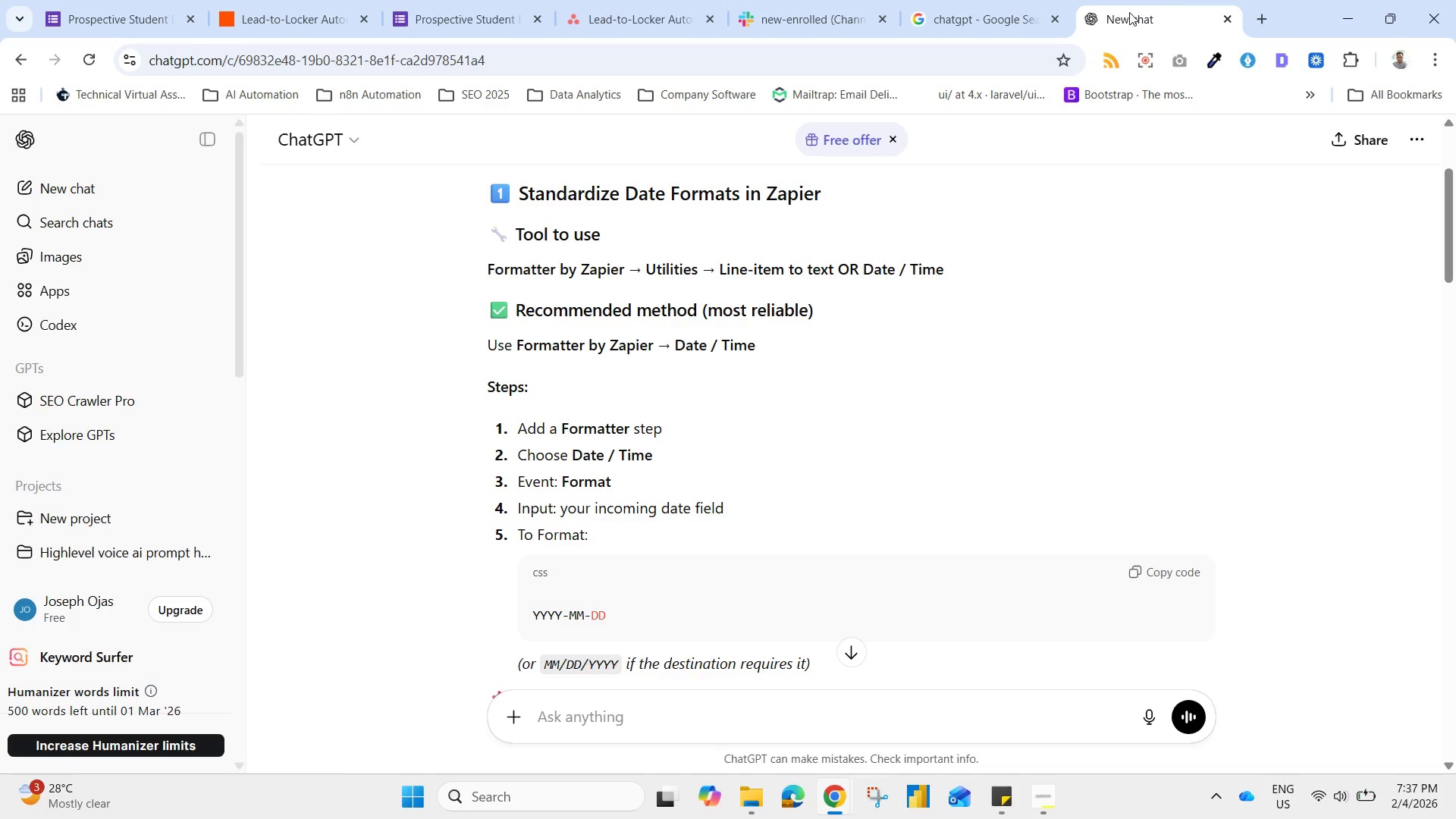 
left_click_drag(start_coordinate=[1451, 221], to_coordinate=[1419, 418])
 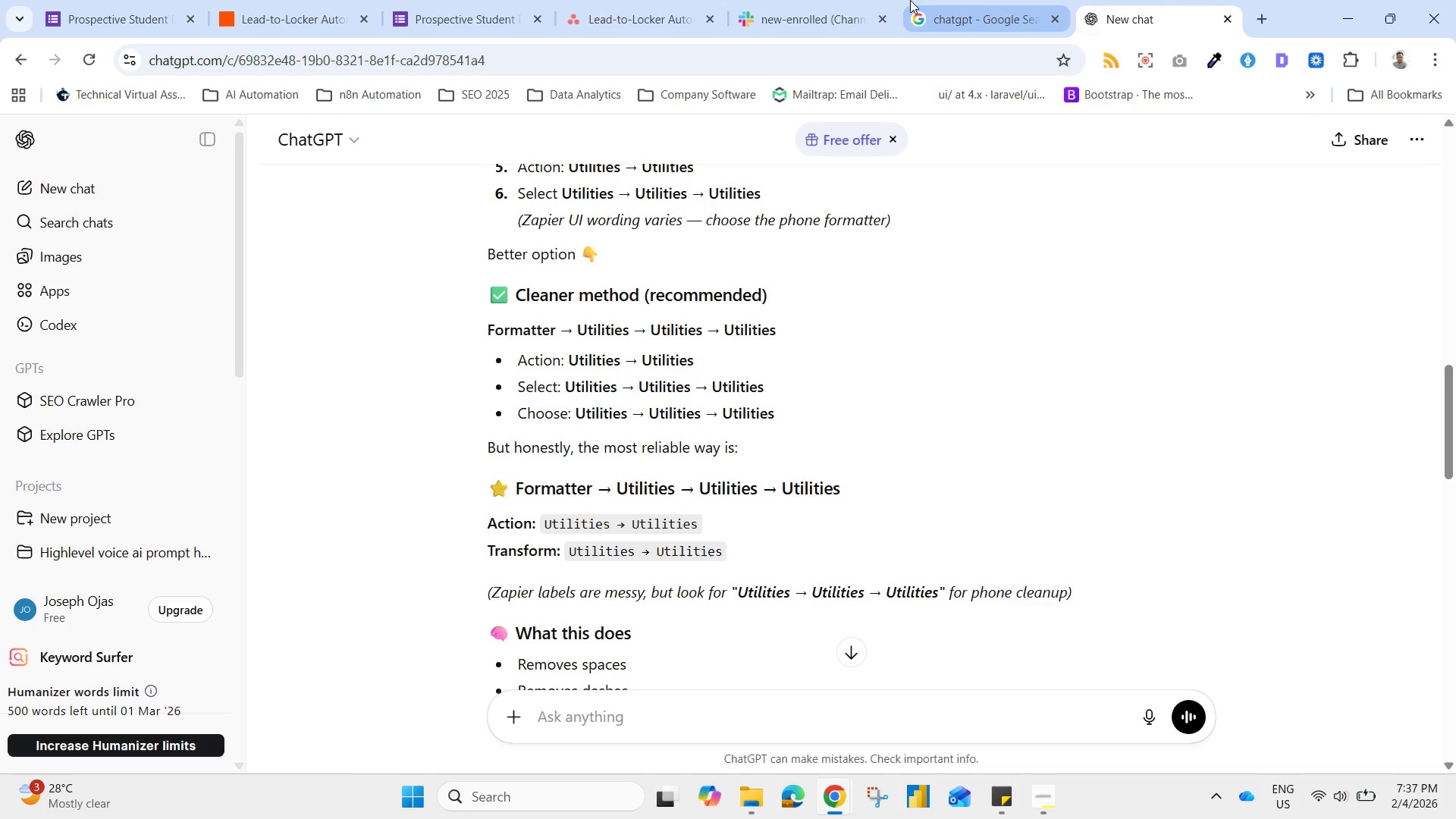 
wait(6.22)
 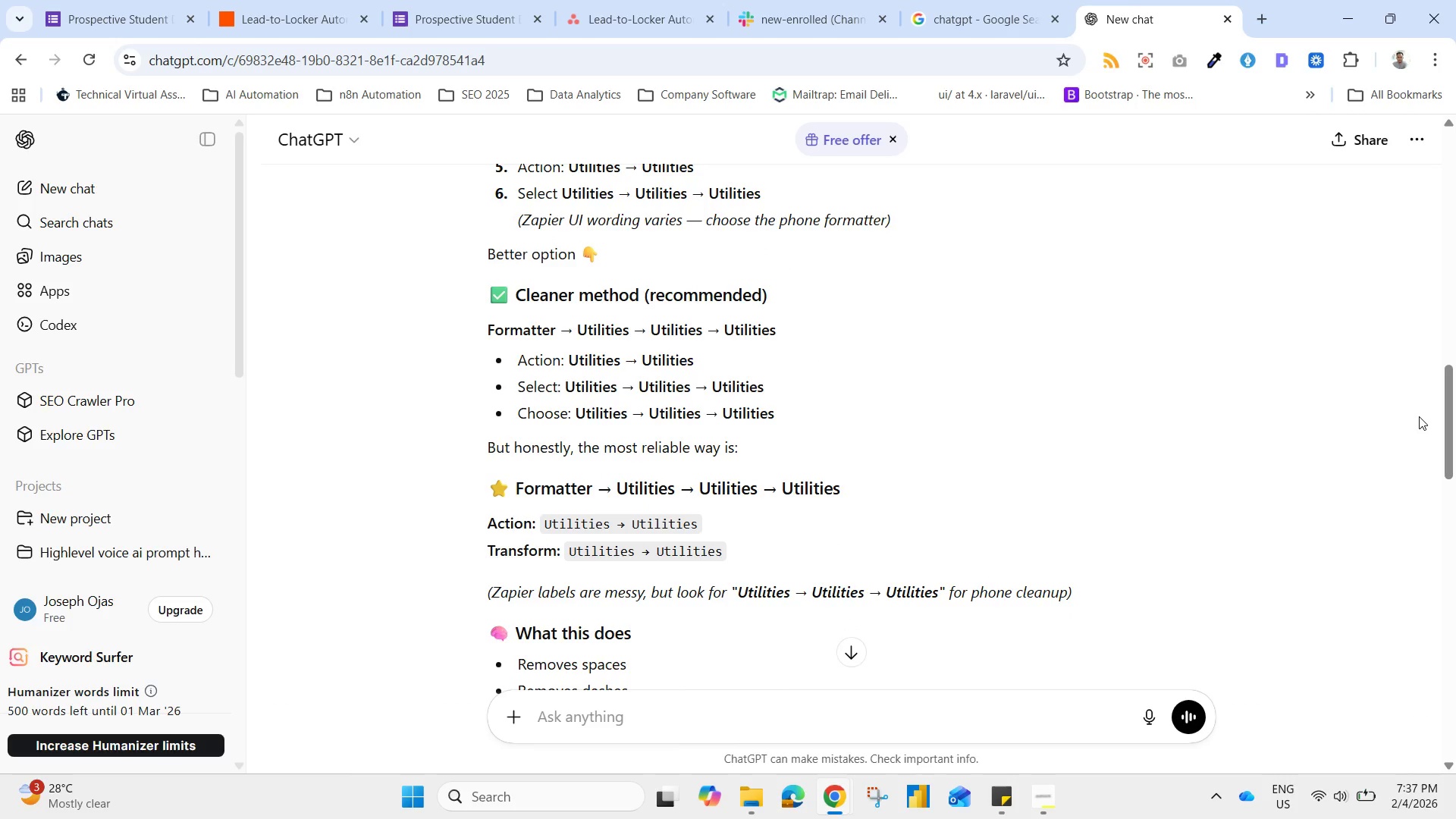 
left_click([326, 0])
 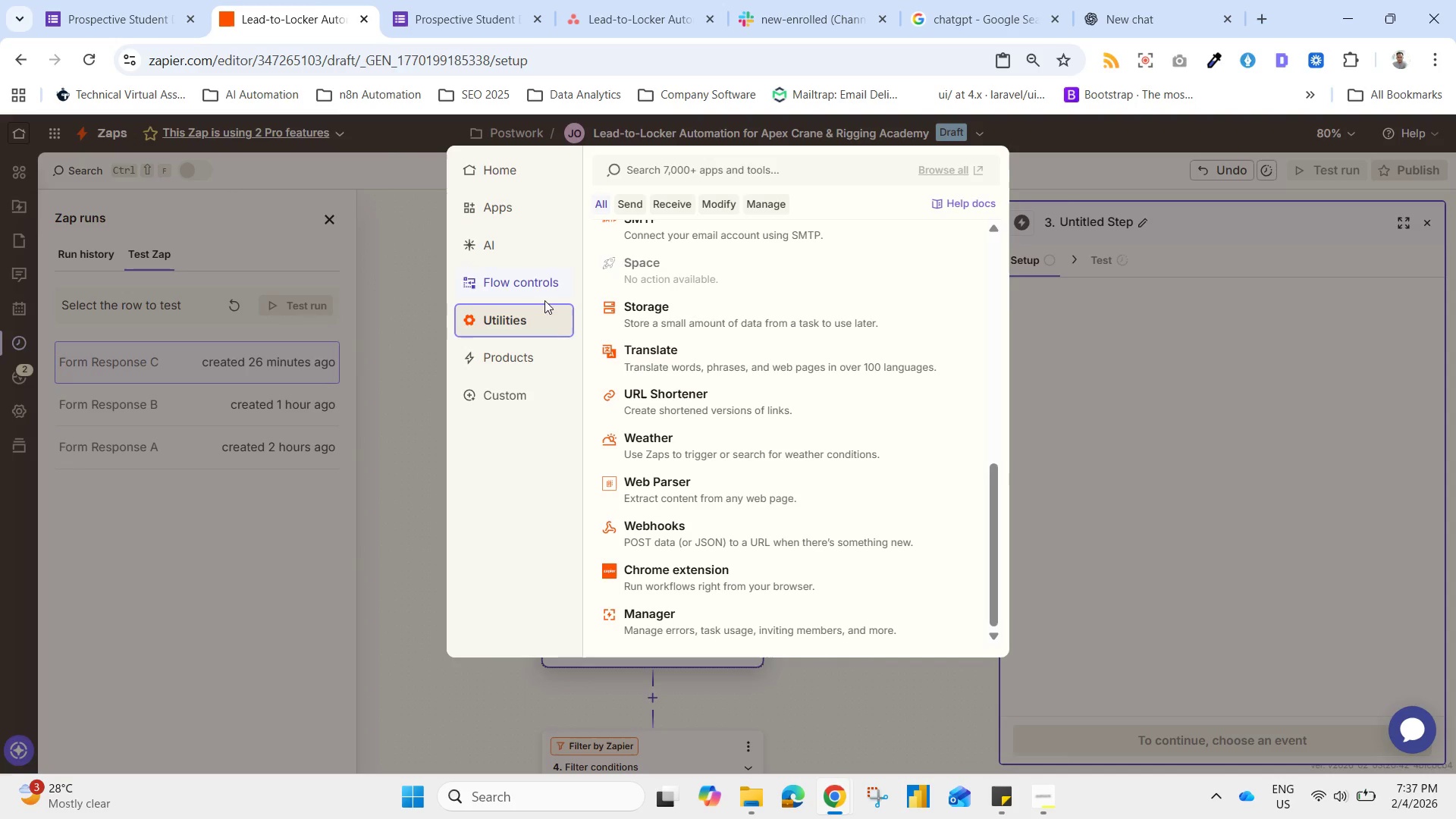 
left_click([507, 209])
 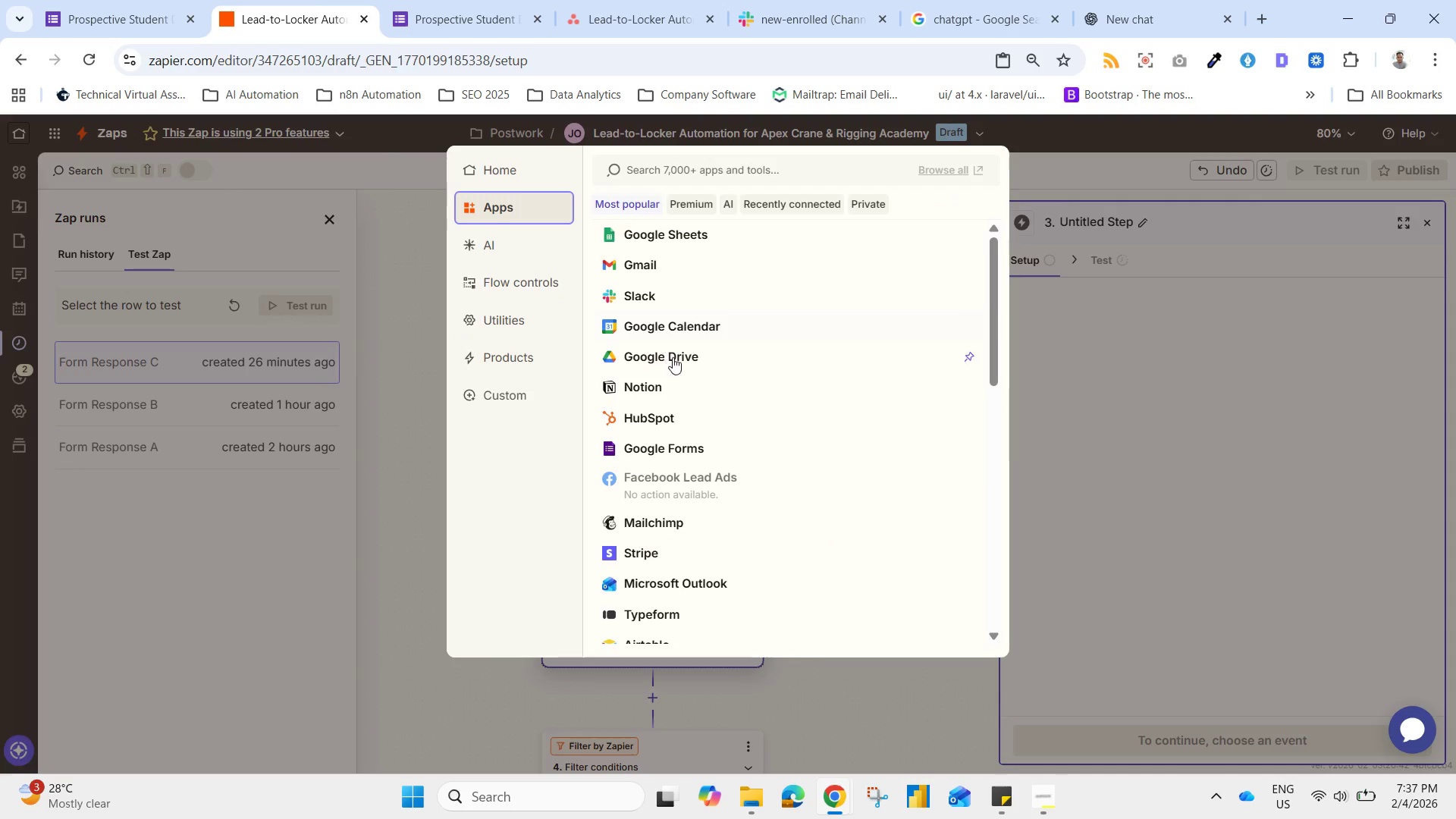 
scroll: coordinate [706, 359], scroll_direction: up, amount: 7.0
 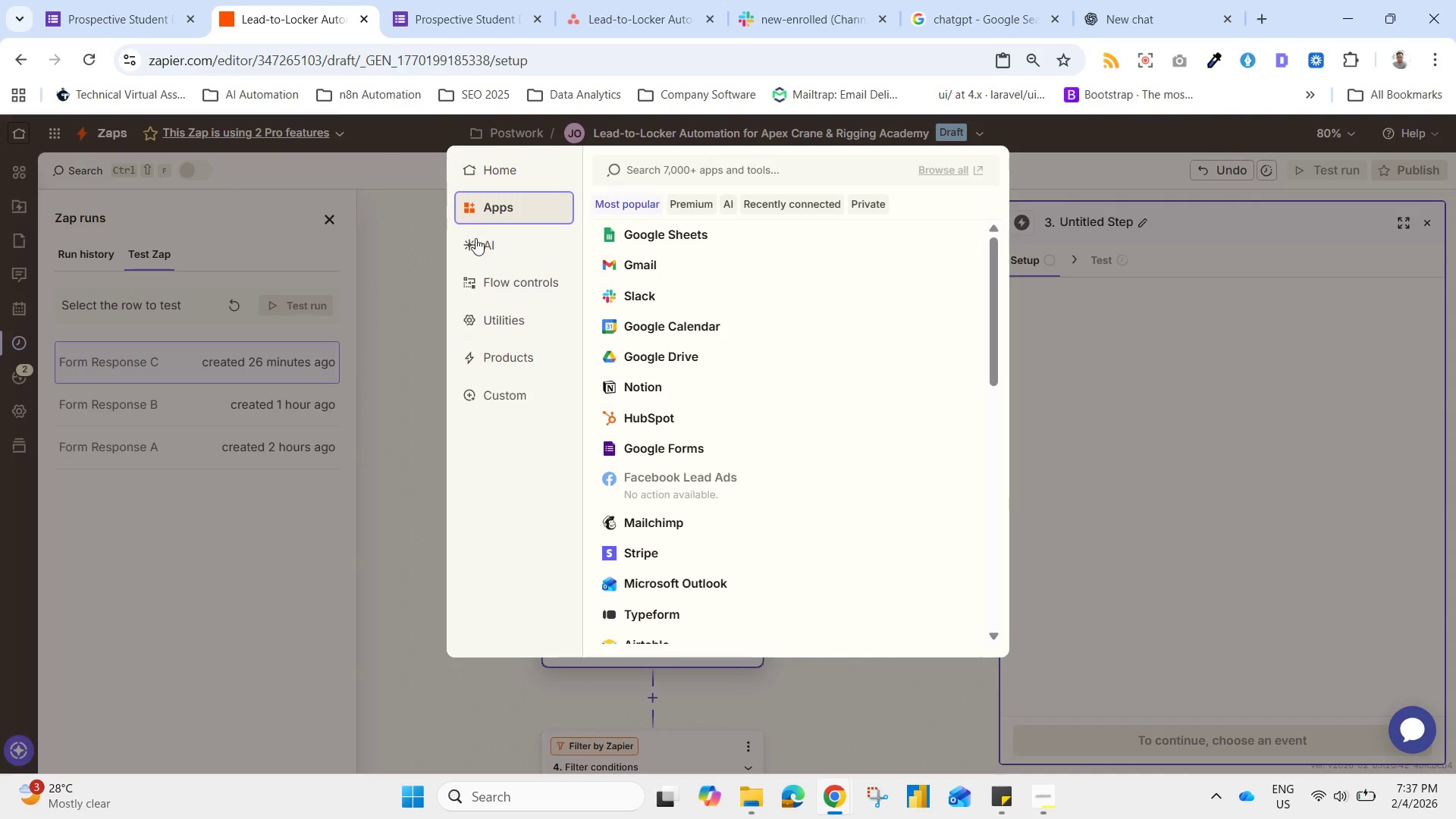 
left_click([494, 253])
 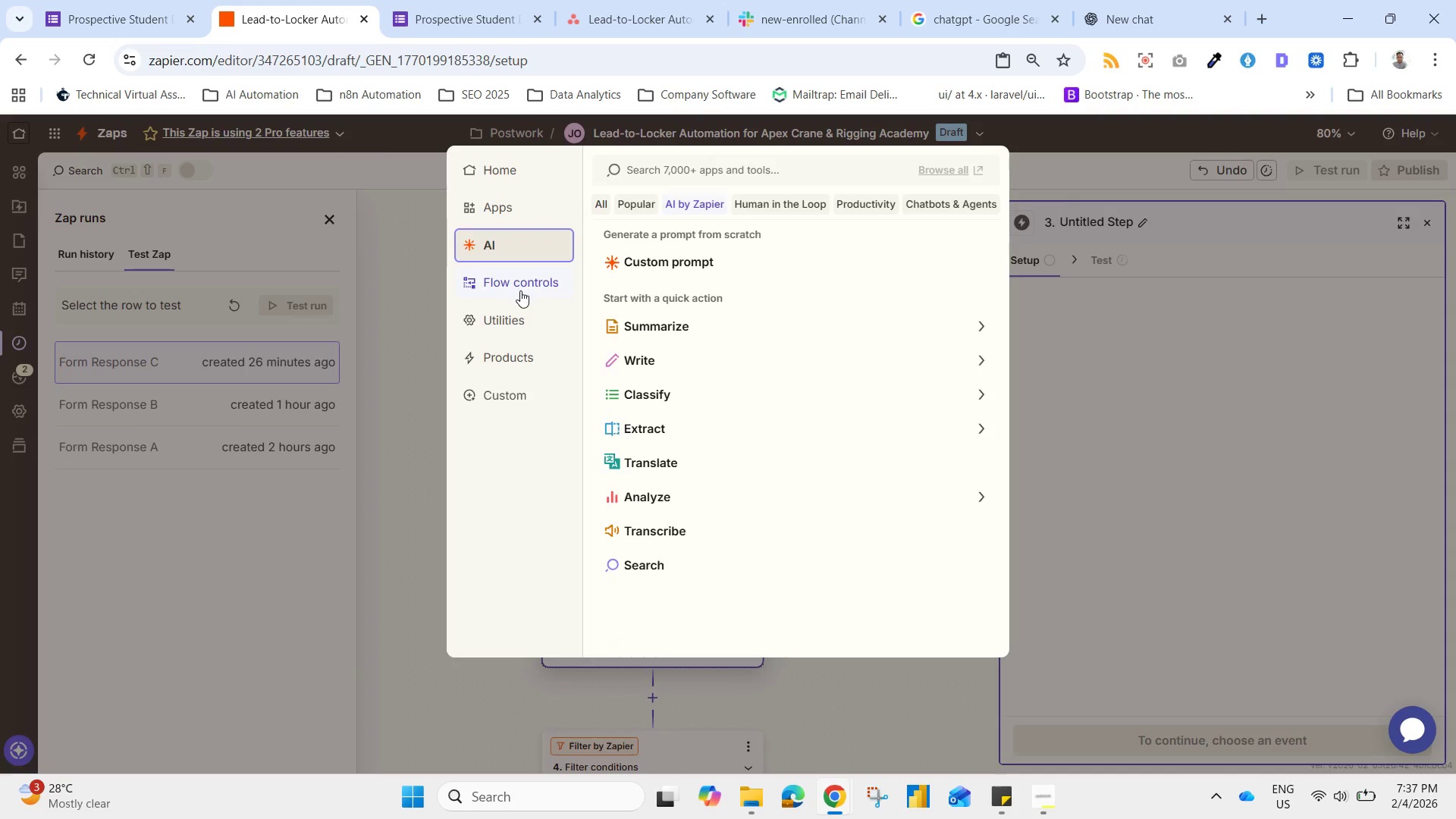 
left_click([521, 292])
 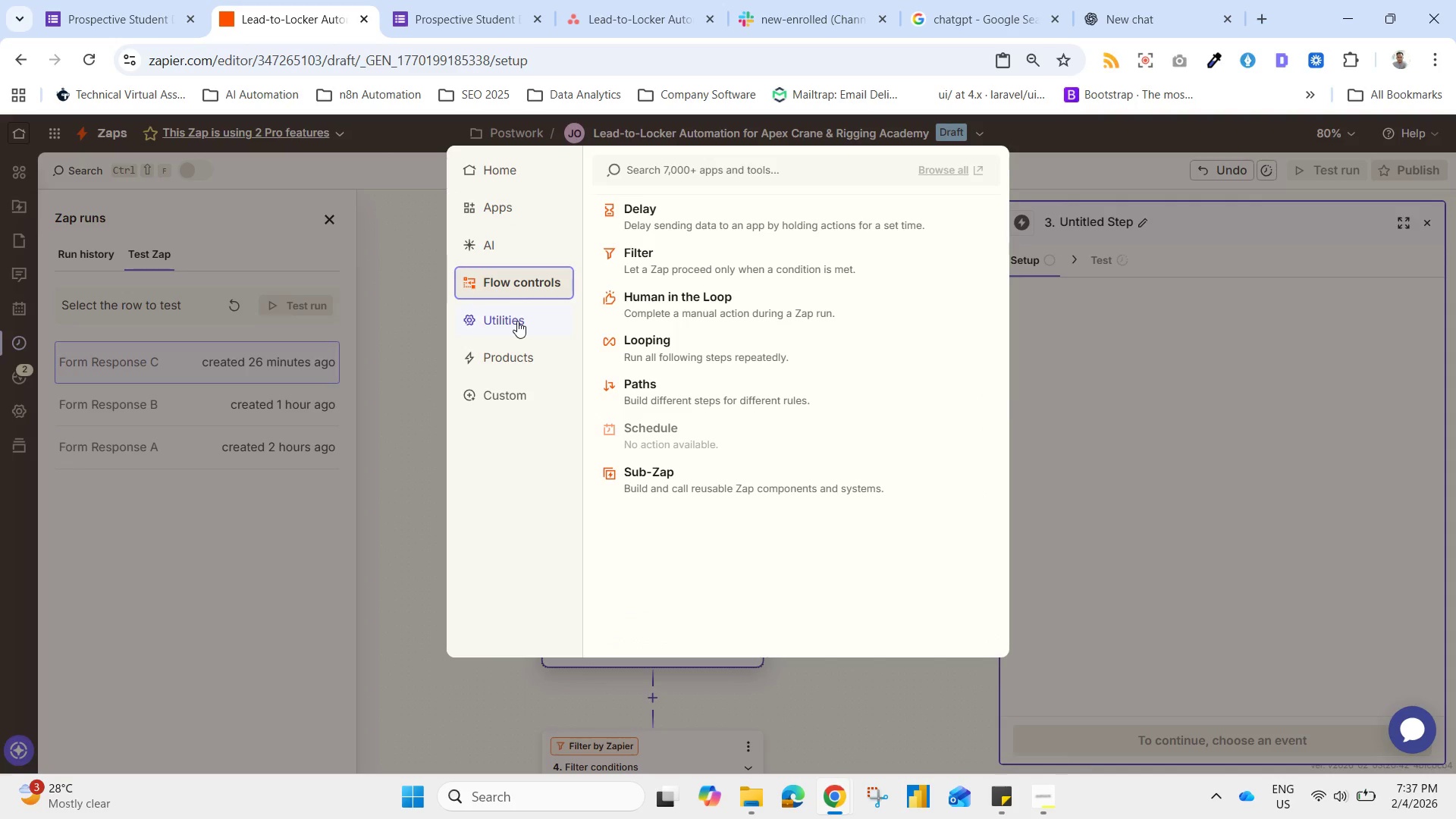 
left_click([517, 321])
 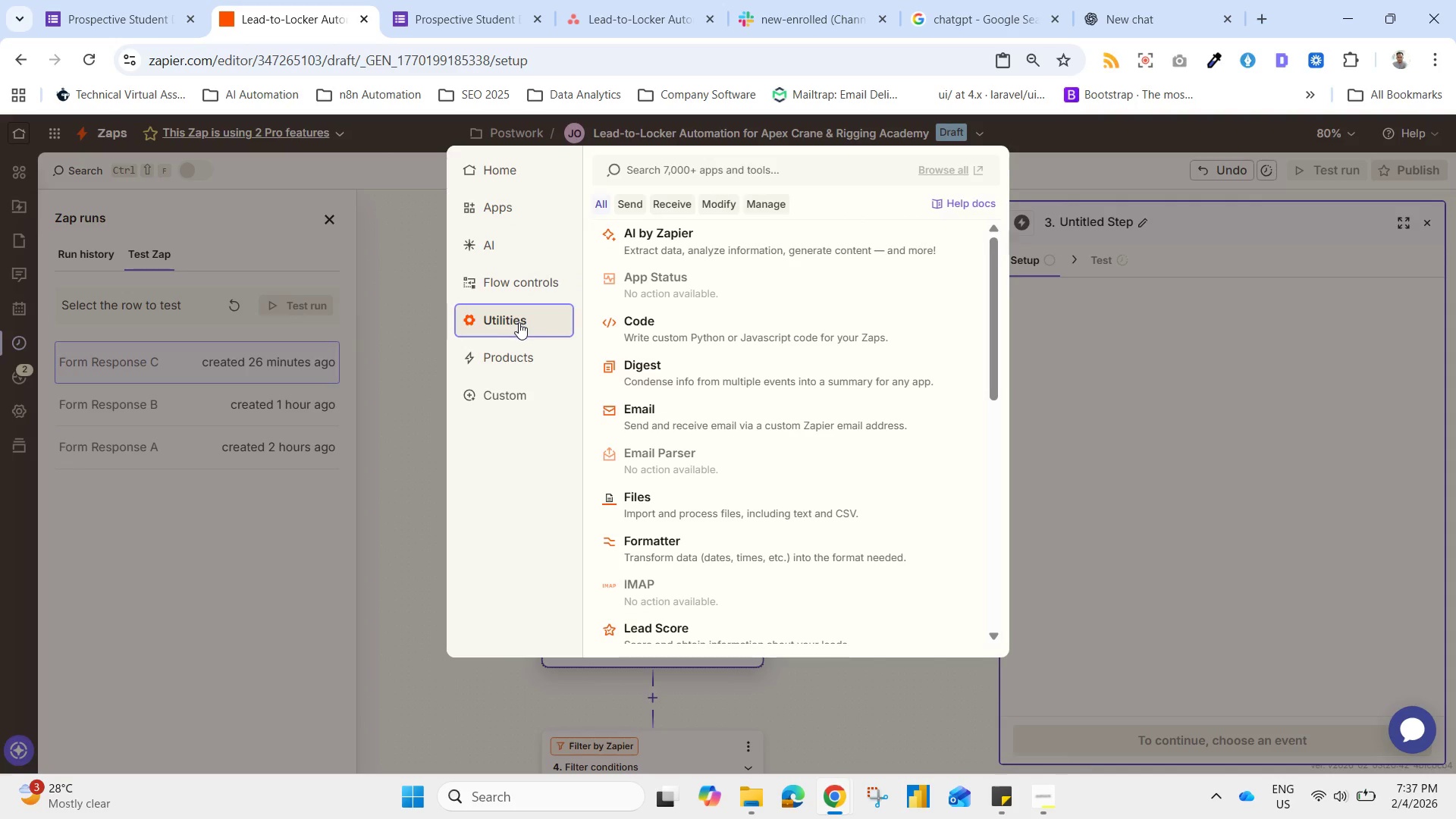 
mouse_move([539, 353])
 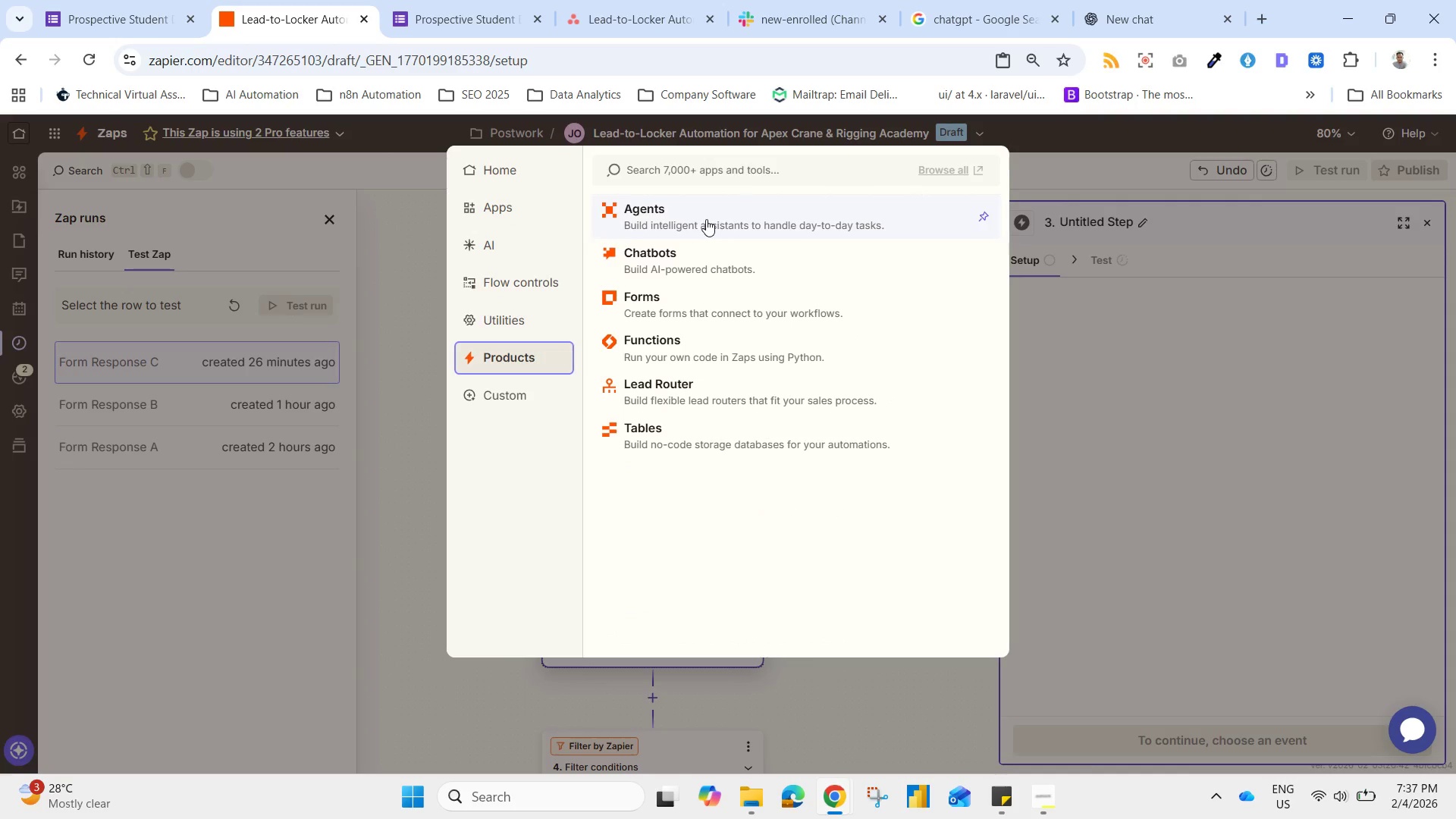 
left_click([1262, 441])
 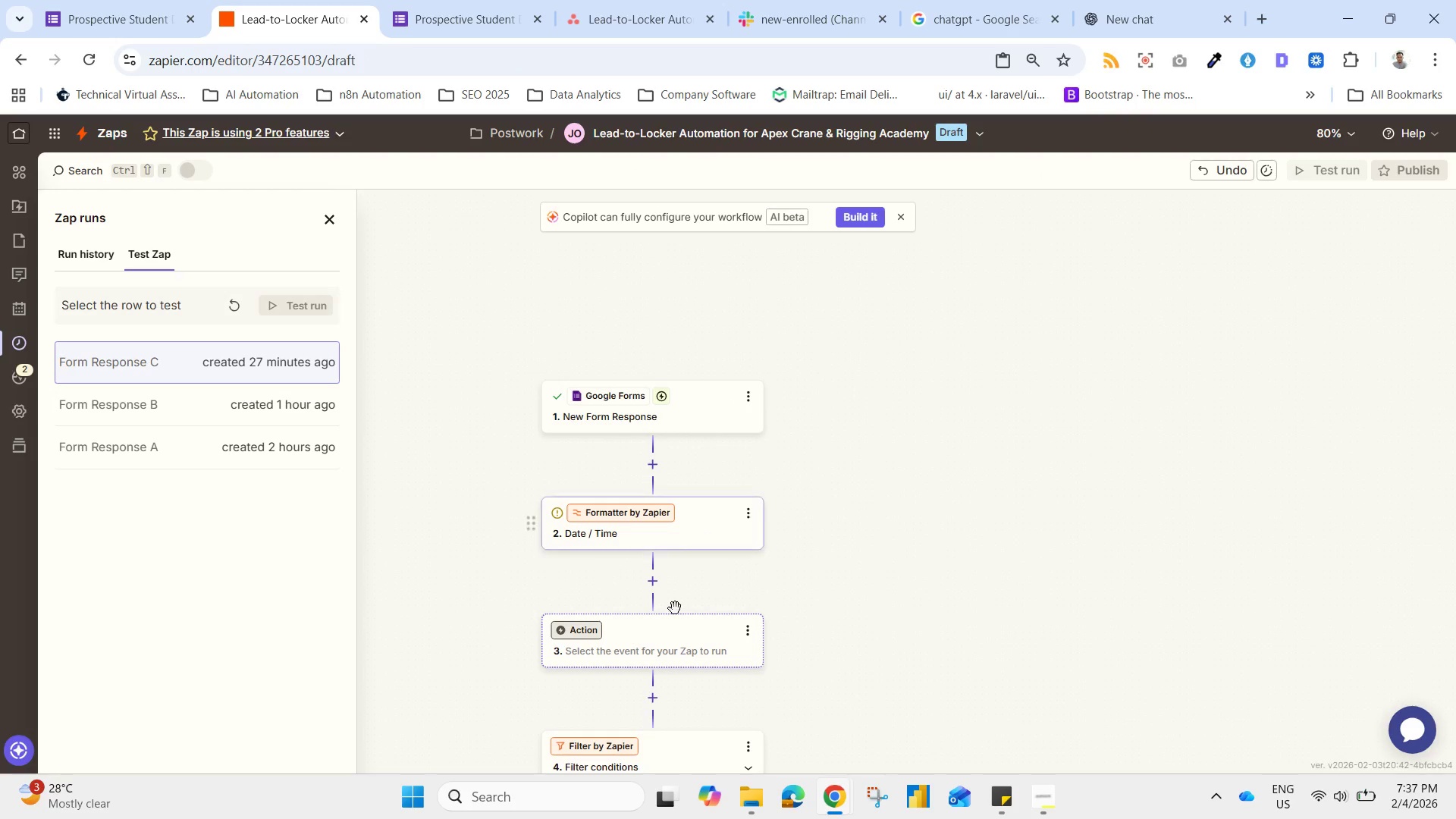 
left_click([661, 642])
 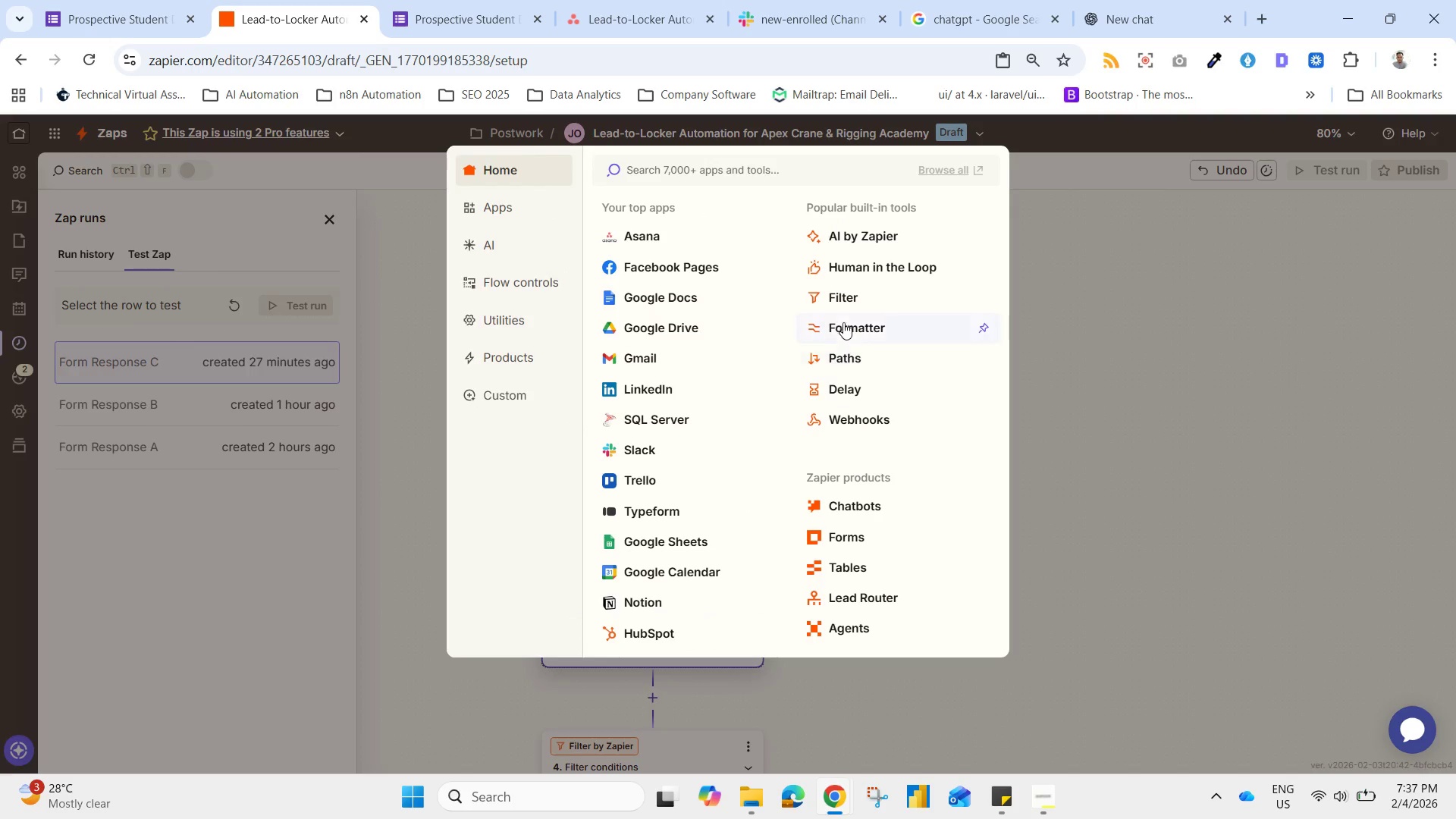 
left_click([853, 332])
 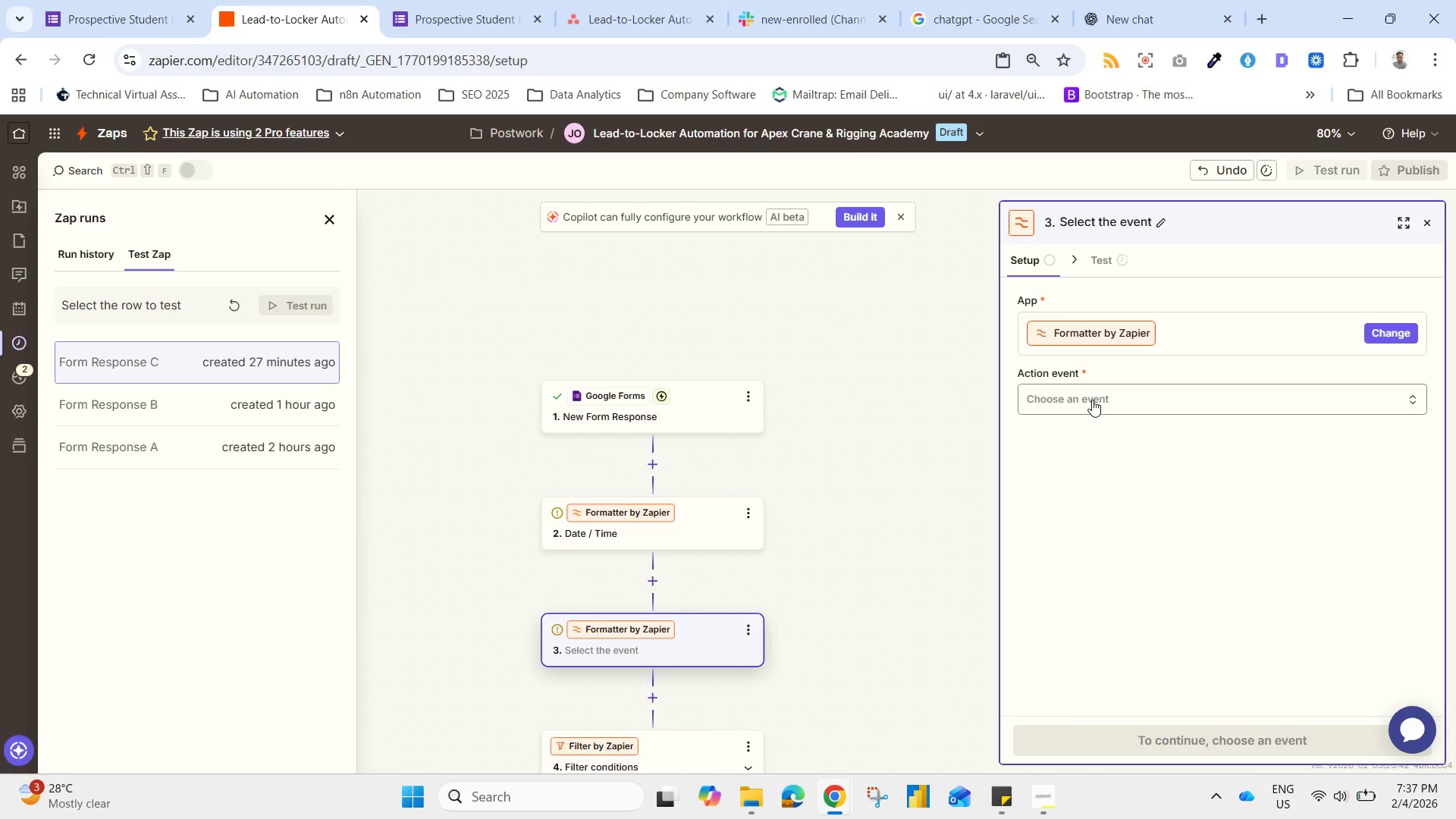 
left_click([1089, 404])
 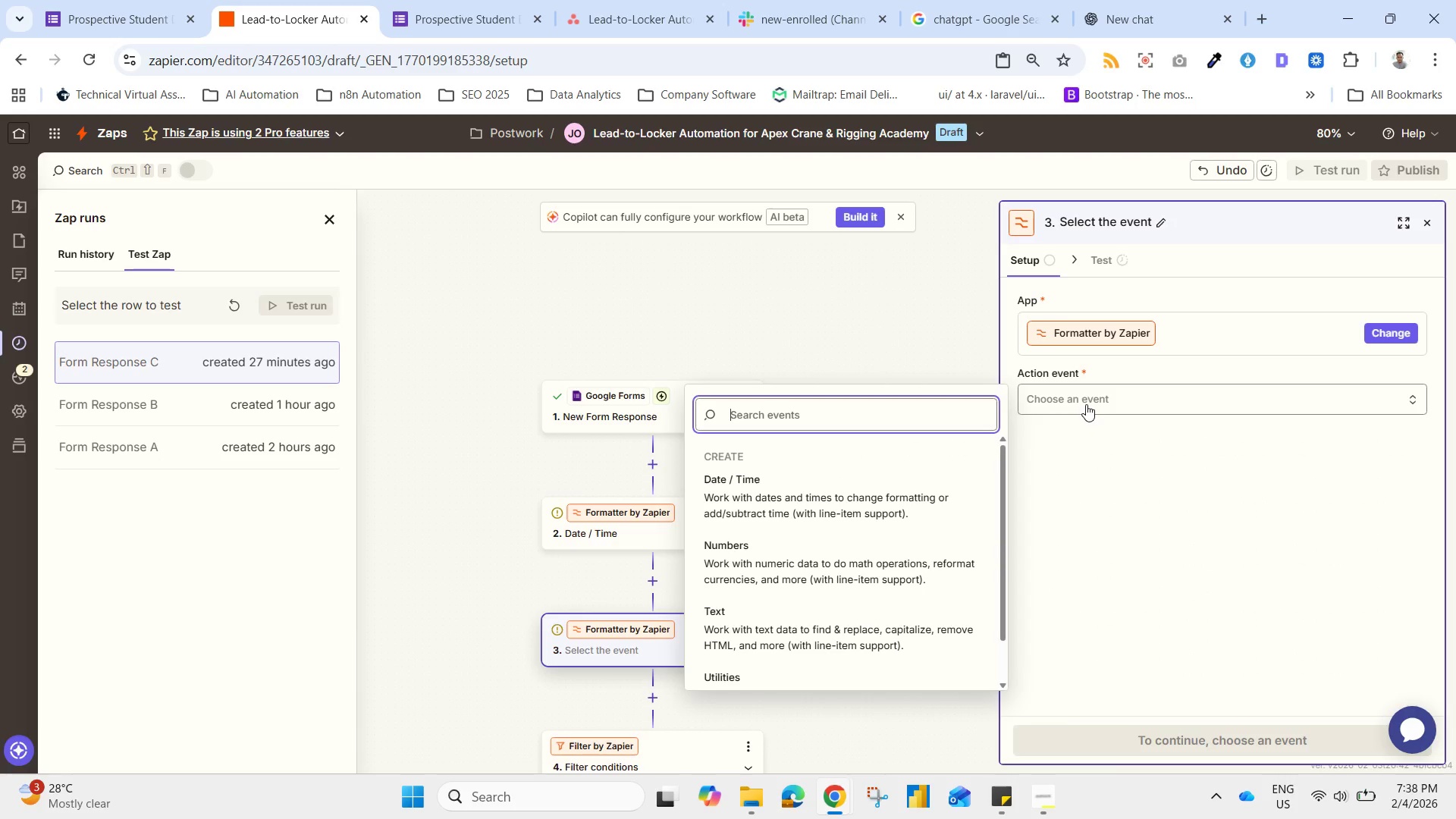 
scroll: coordinate [819, 560], scroll_direction: down, amount: 3.0
 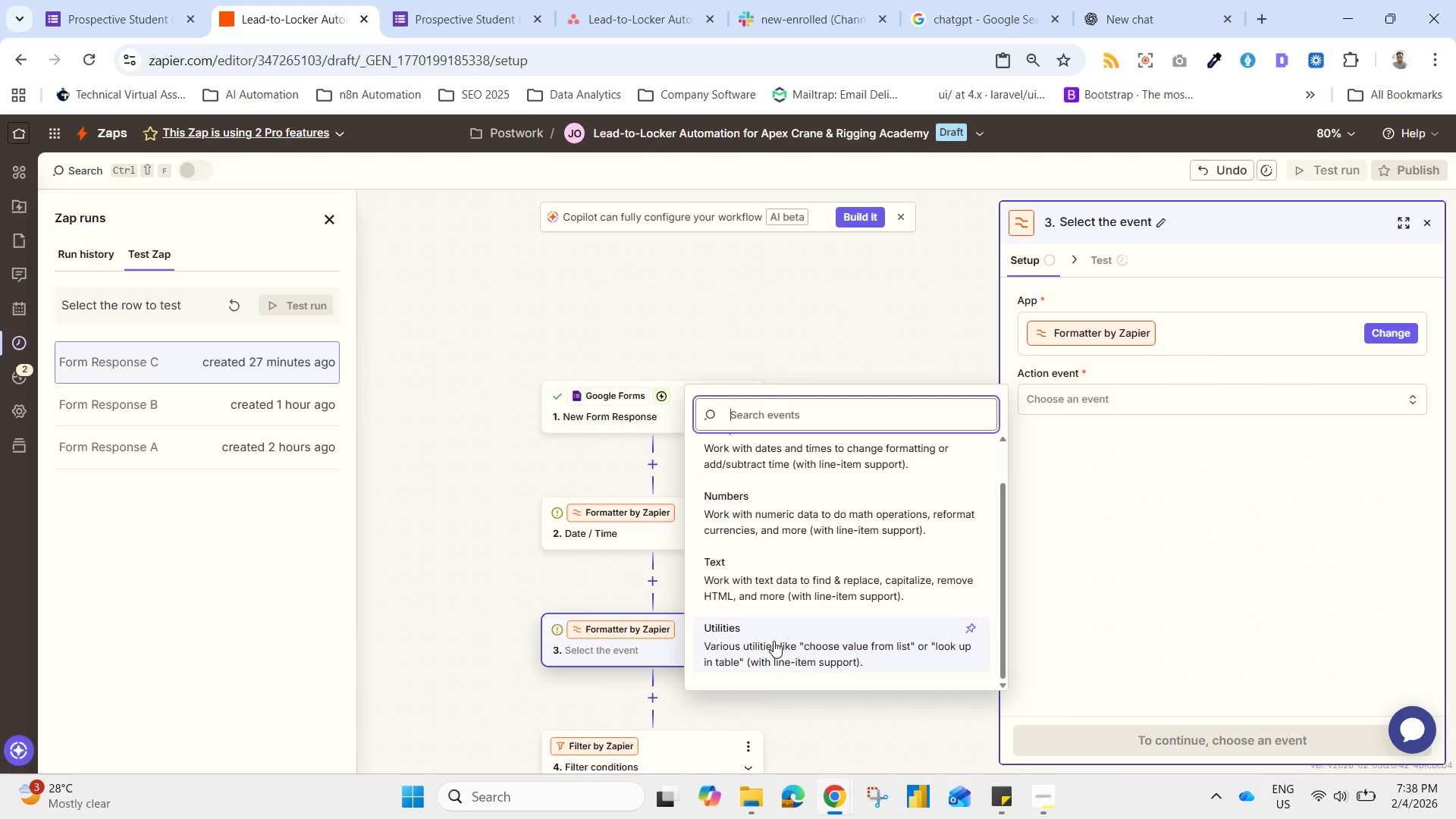 
left_click([774, 641])
 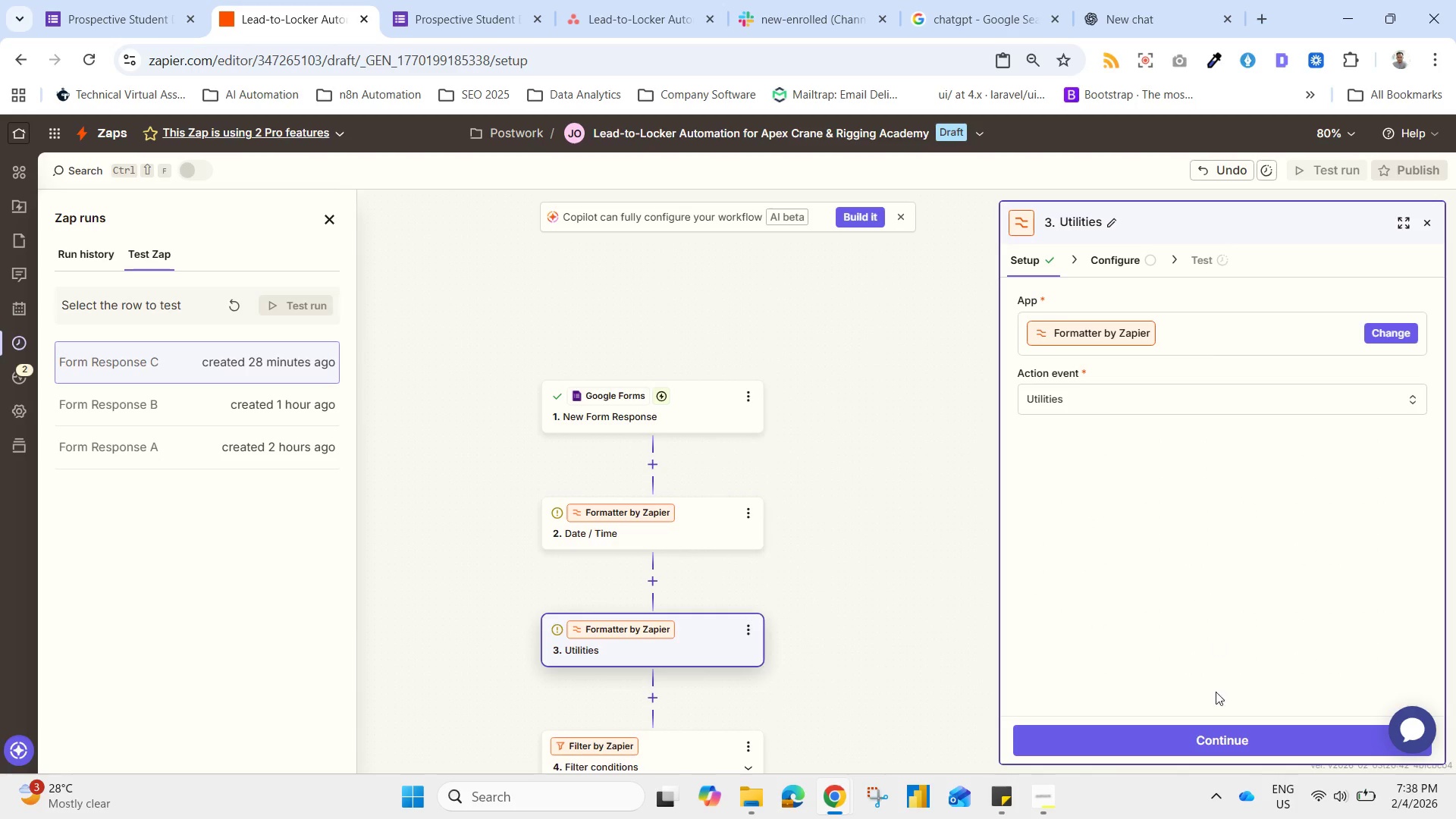 
left_click([1206, 745])
 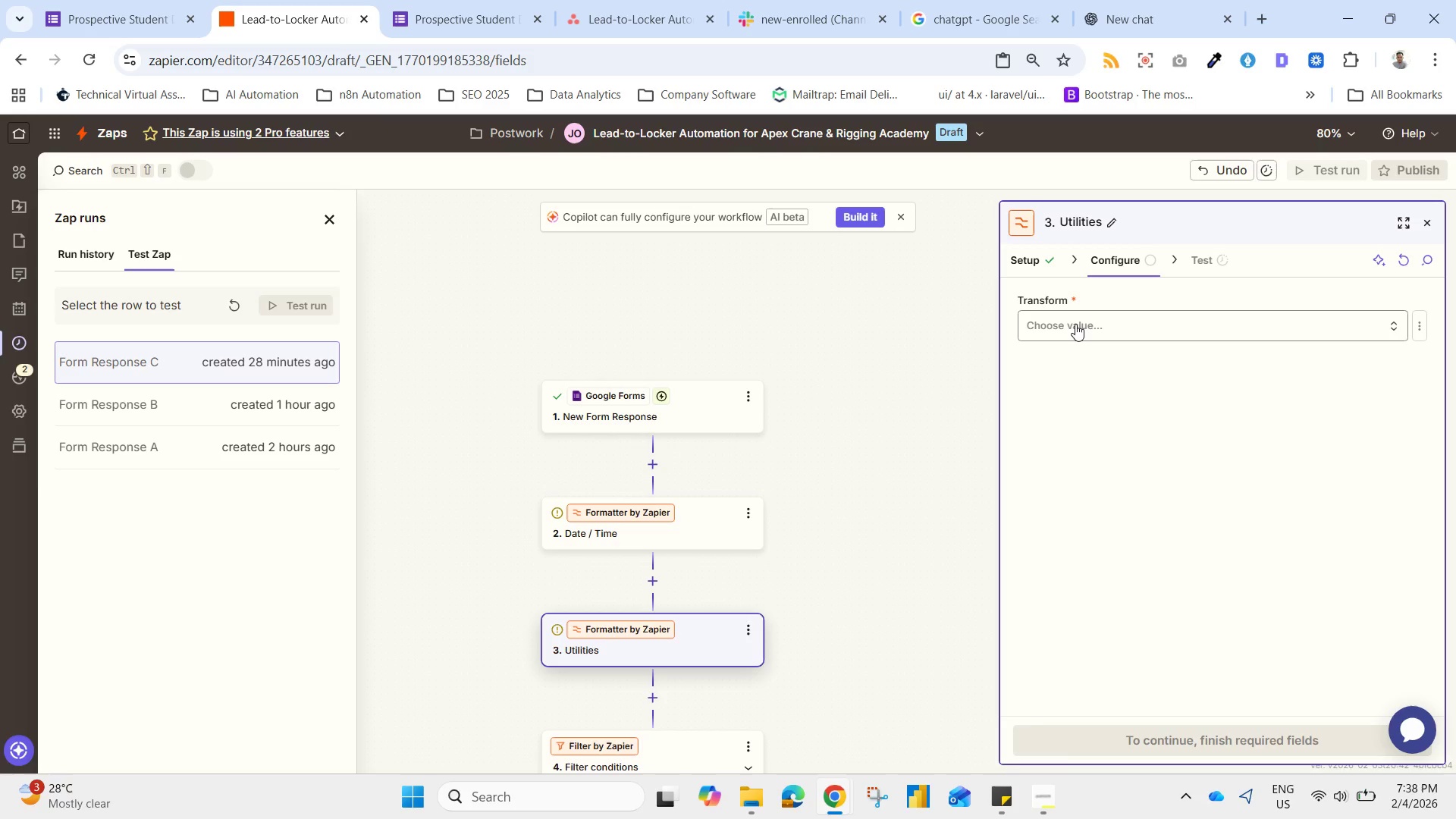 
left_click([1081, 328])
 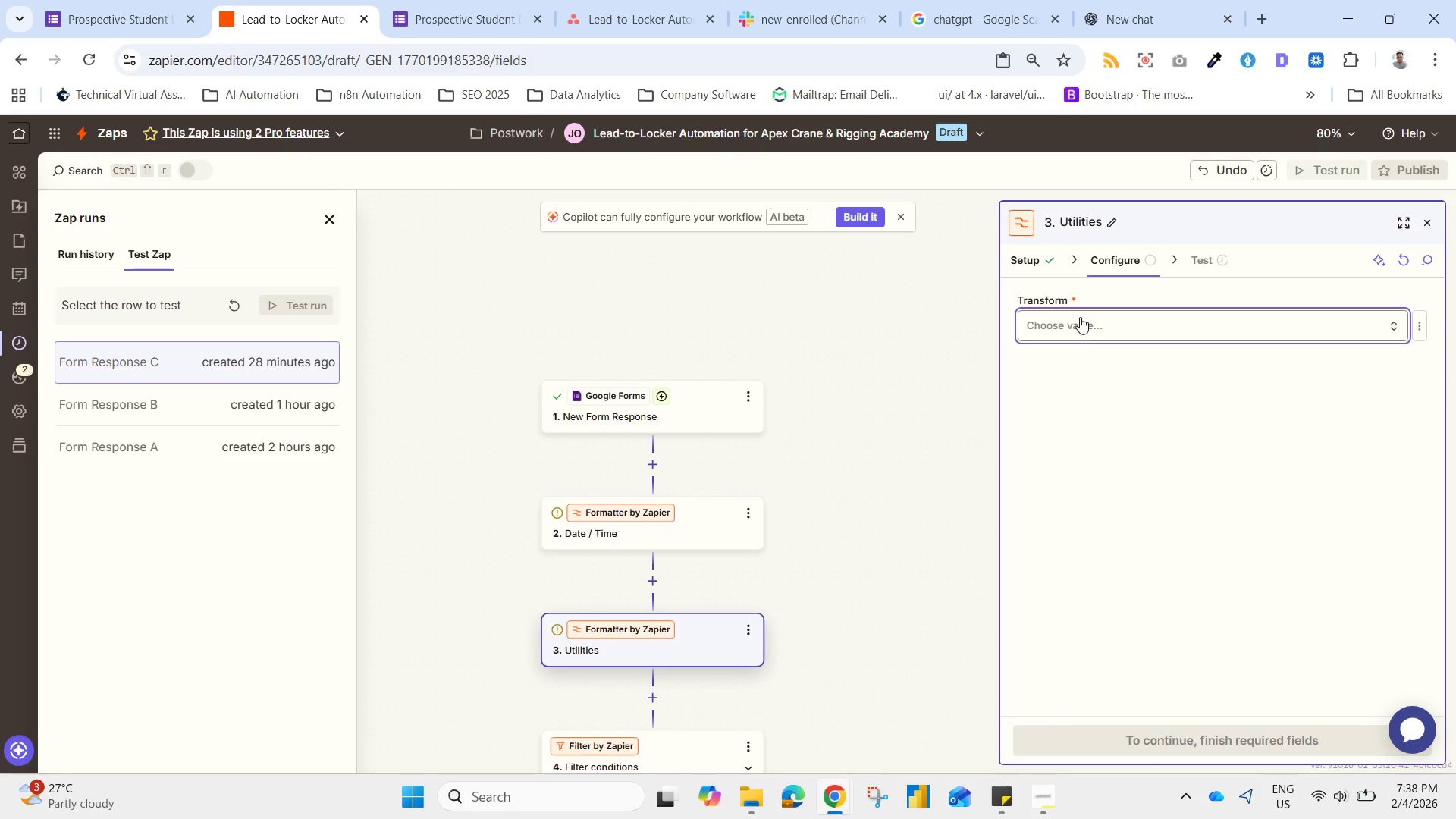 
mouse_move([1064, 322])
 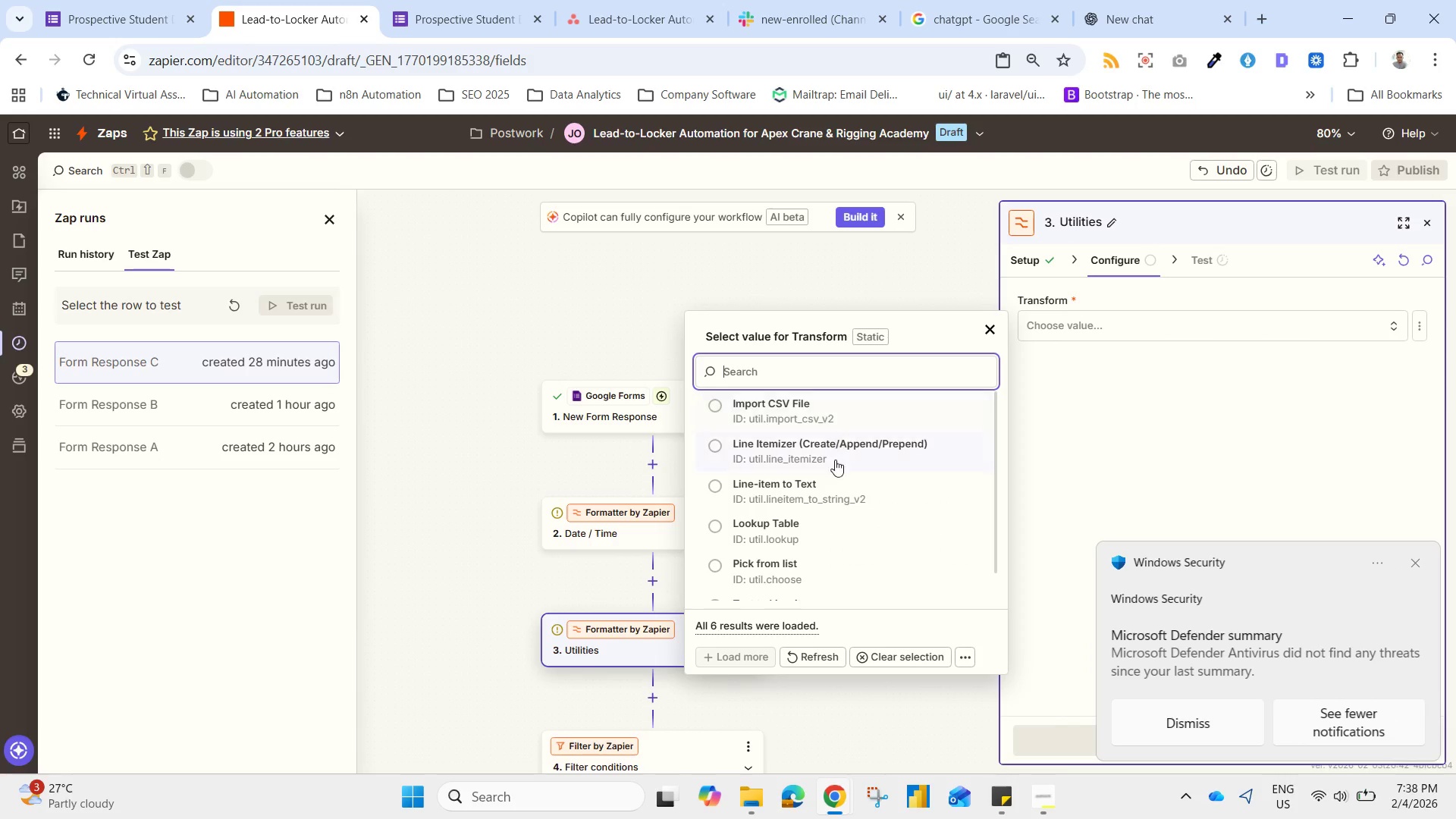 
scroll: coordinate [827, 534], scroll_direction: down, amount: 5.0
 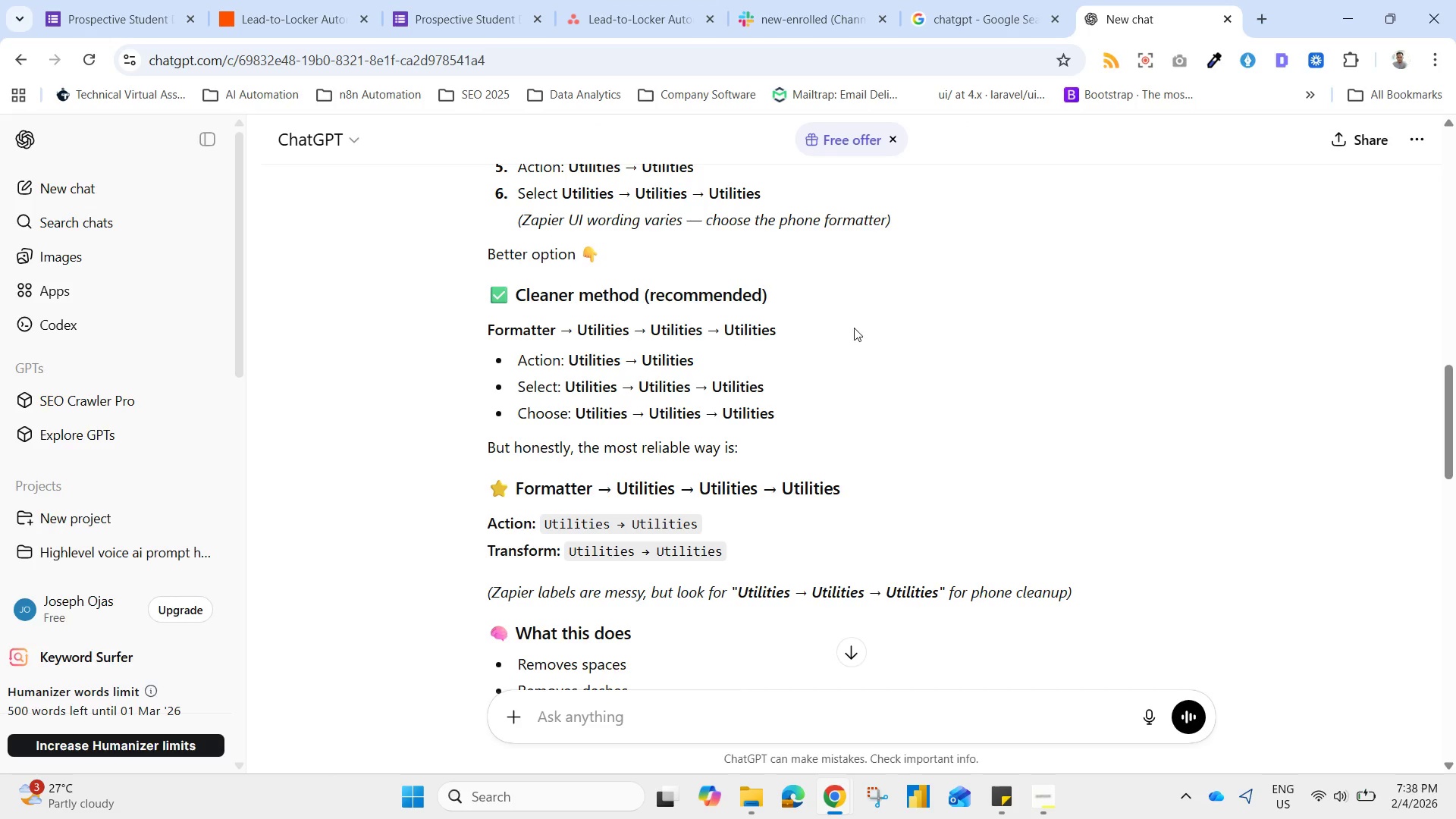 
left_click_drag(start_coordinate=[1446, 443], to_coordinate=[1438, 334])
 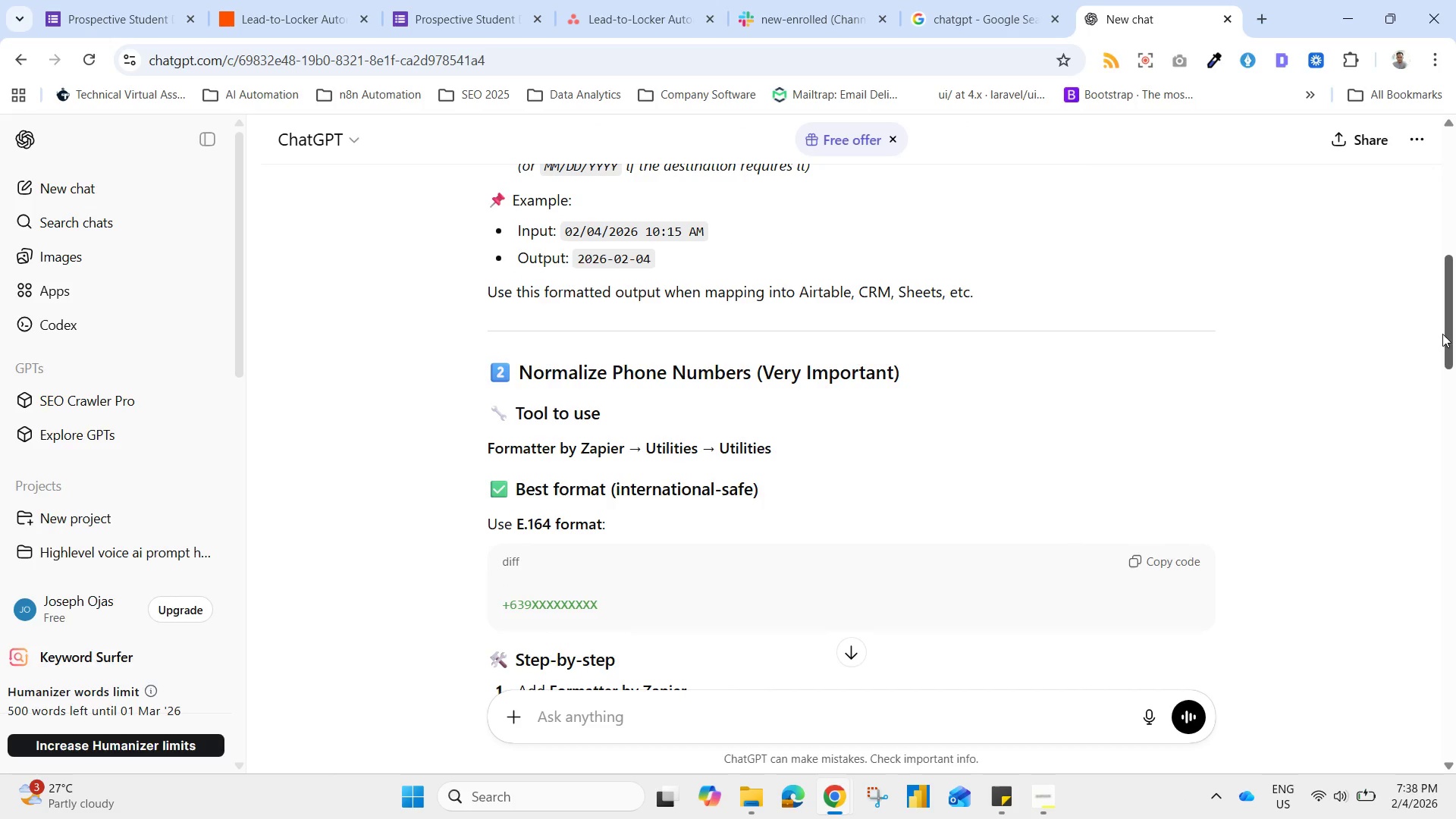 
wait(8.11)
 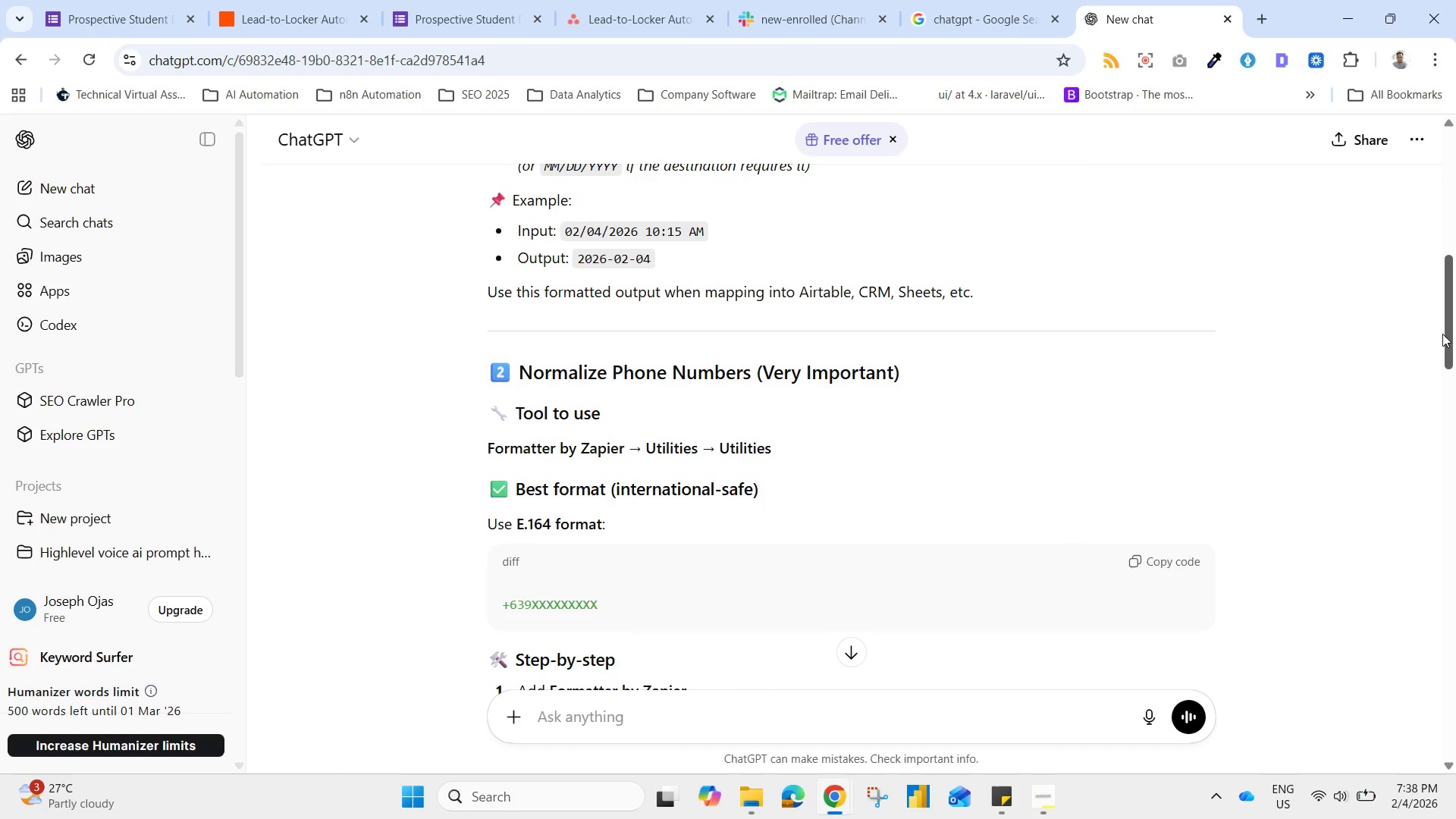 
left_click([296, 0])
 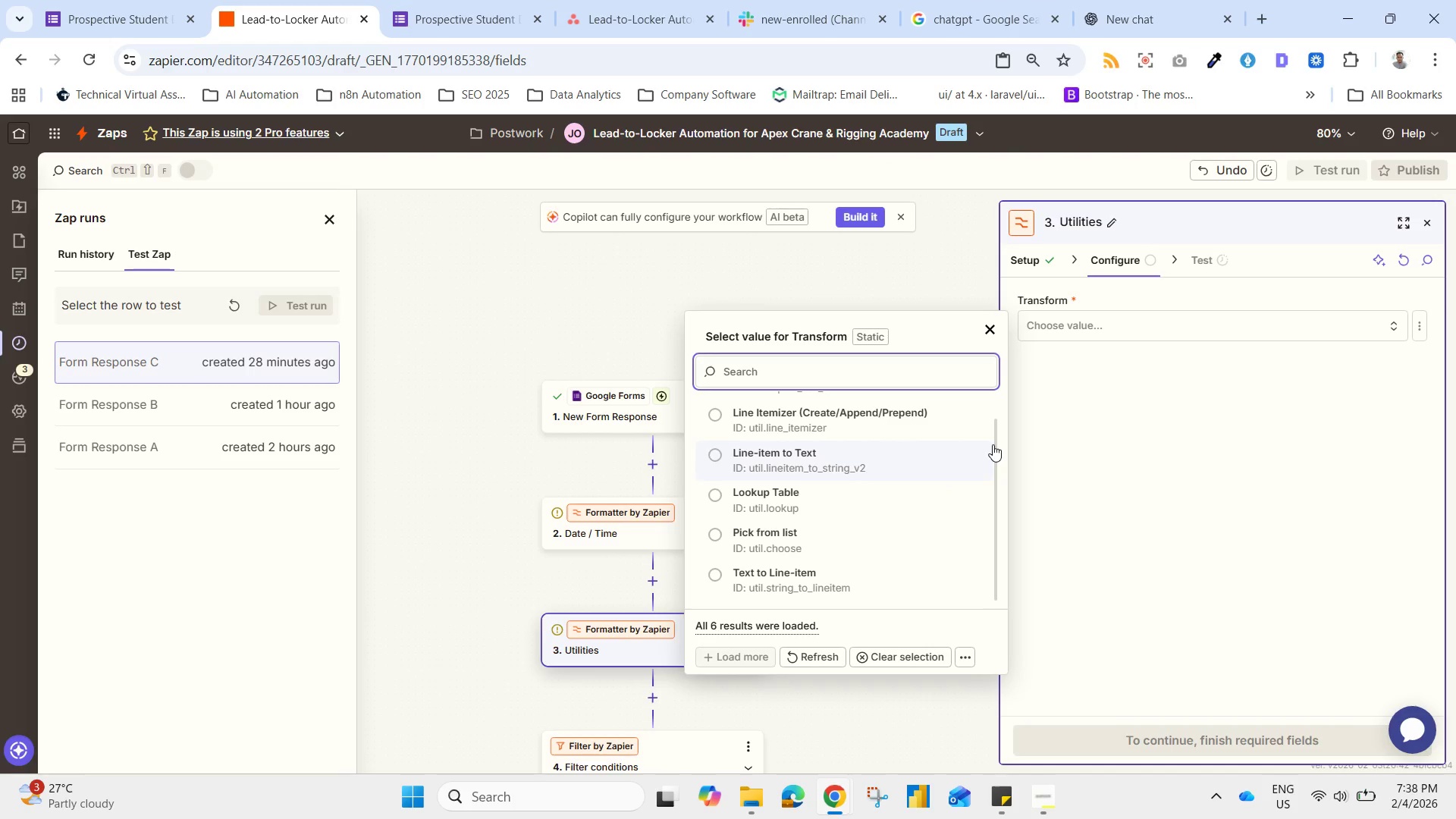 
left_click_drag(start_coordinate=[997, 441], to_coordinate=[997, 476])
 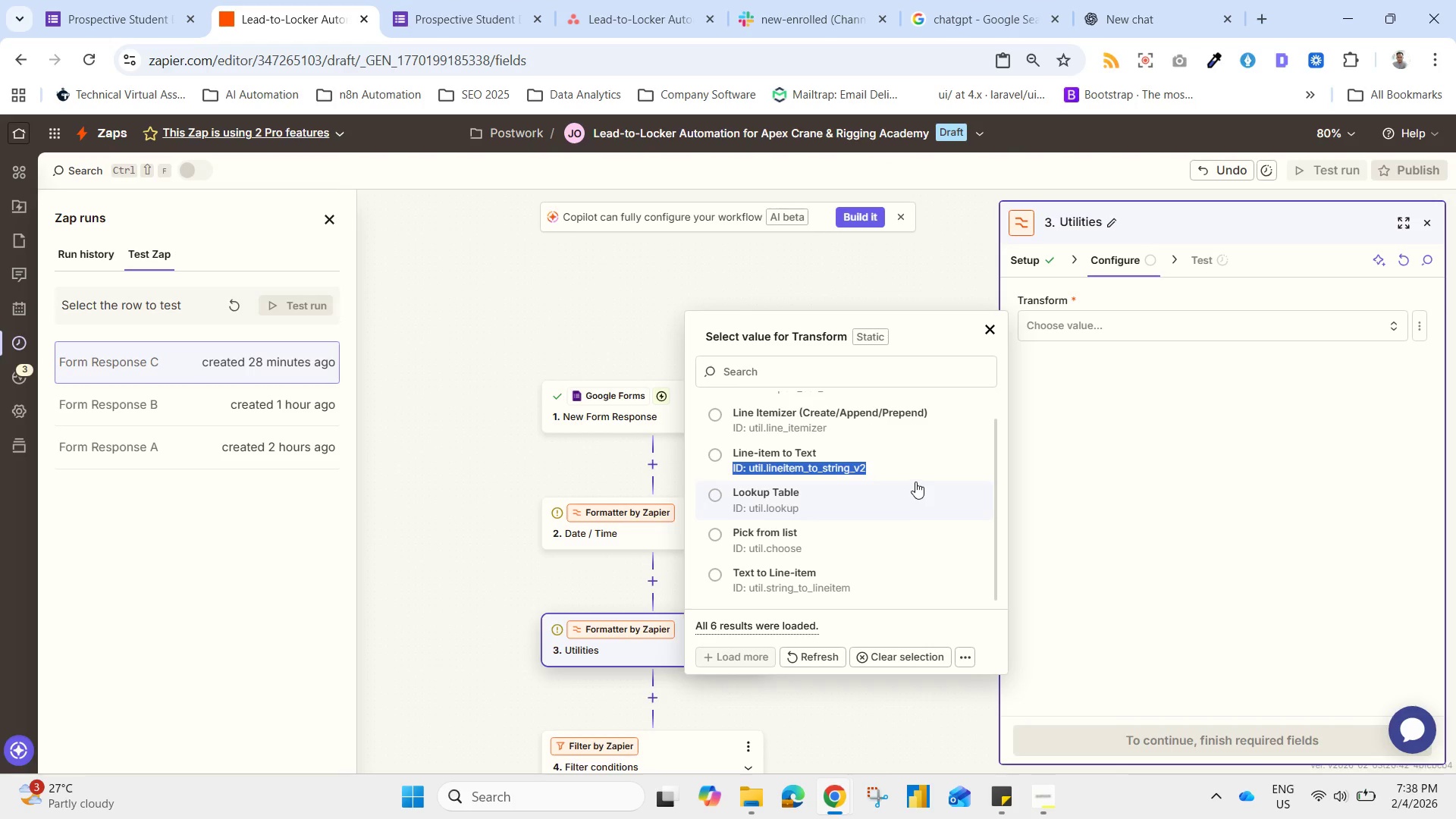 
scroll: coordinate [883, 538], scroll_direction: down, amount: 13.0
 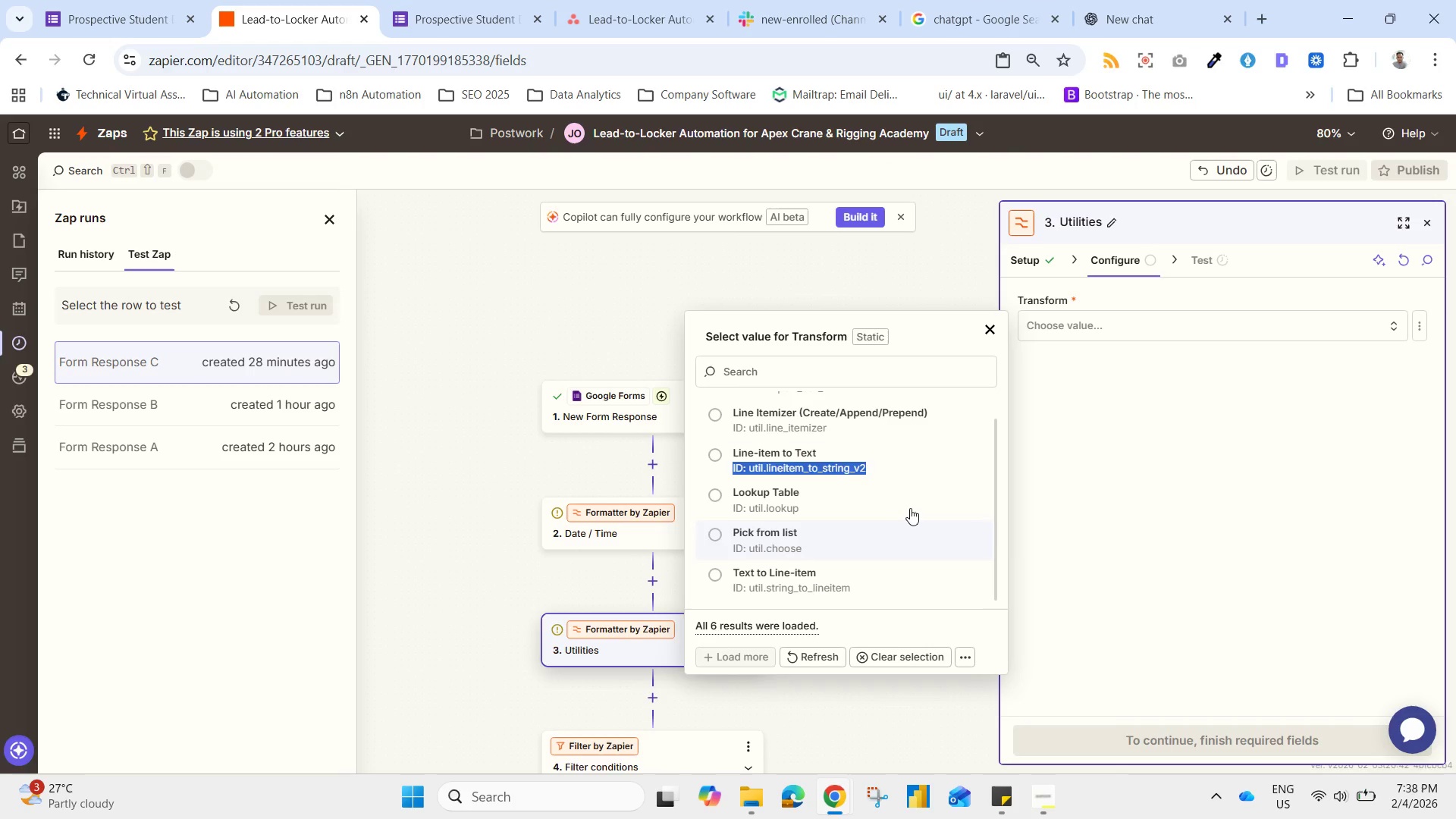 
scroll: coordinate [910, 502], scroll_direction: up, amount: 3.0
 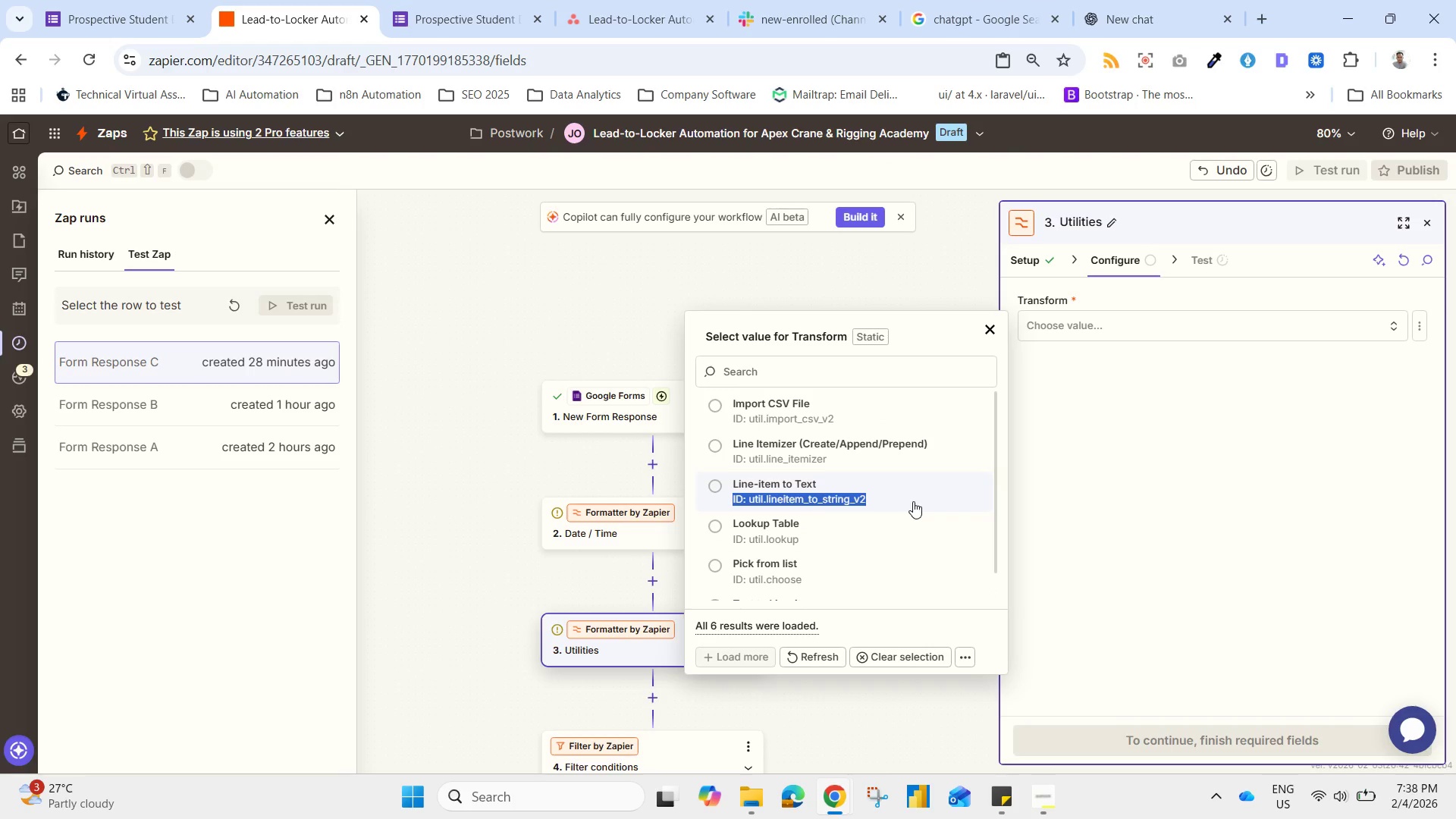 
wait(8.15)
 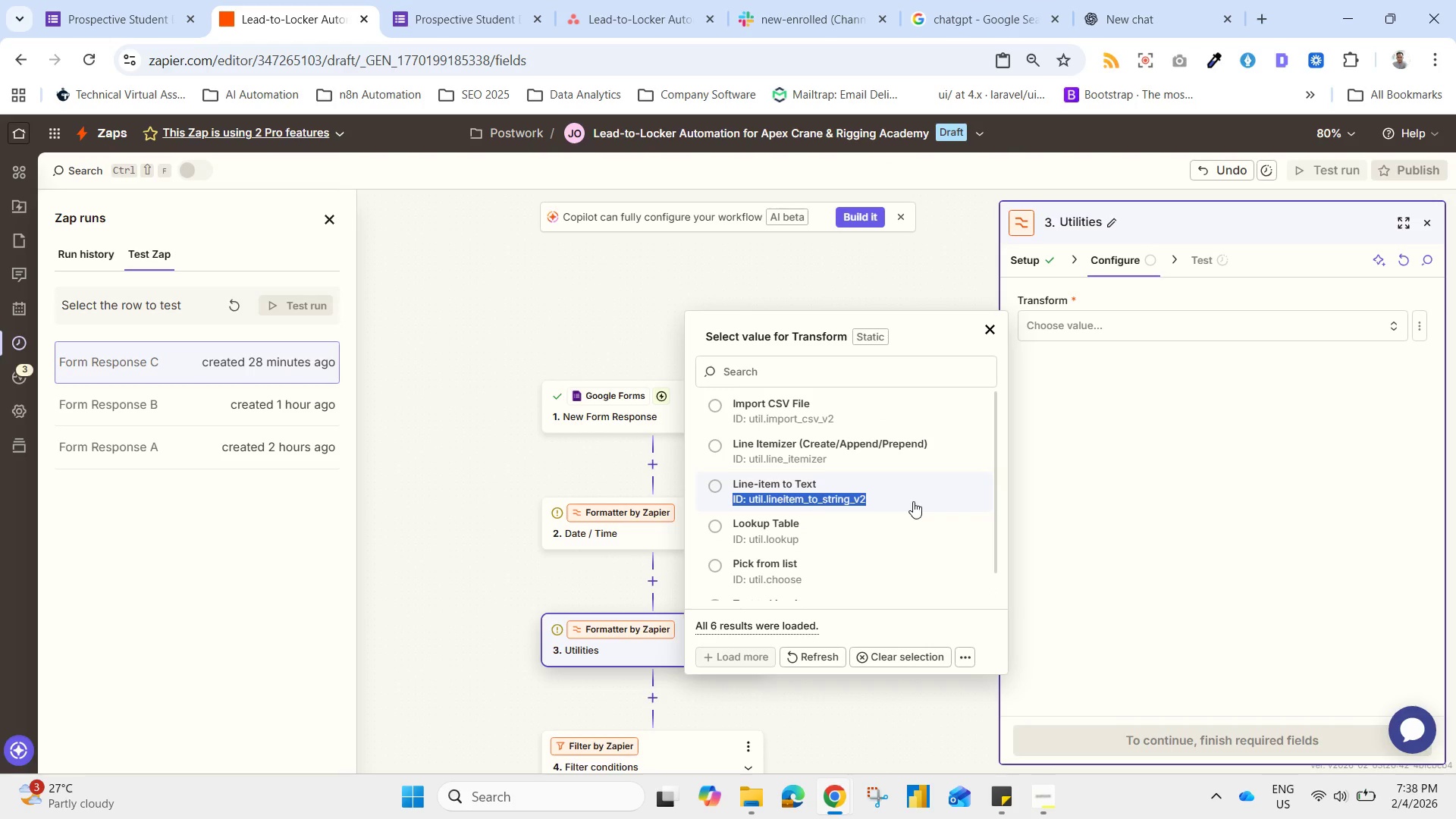 
scroll: coordinate [783, 523], scroll_direction: down, amount: 2.0
 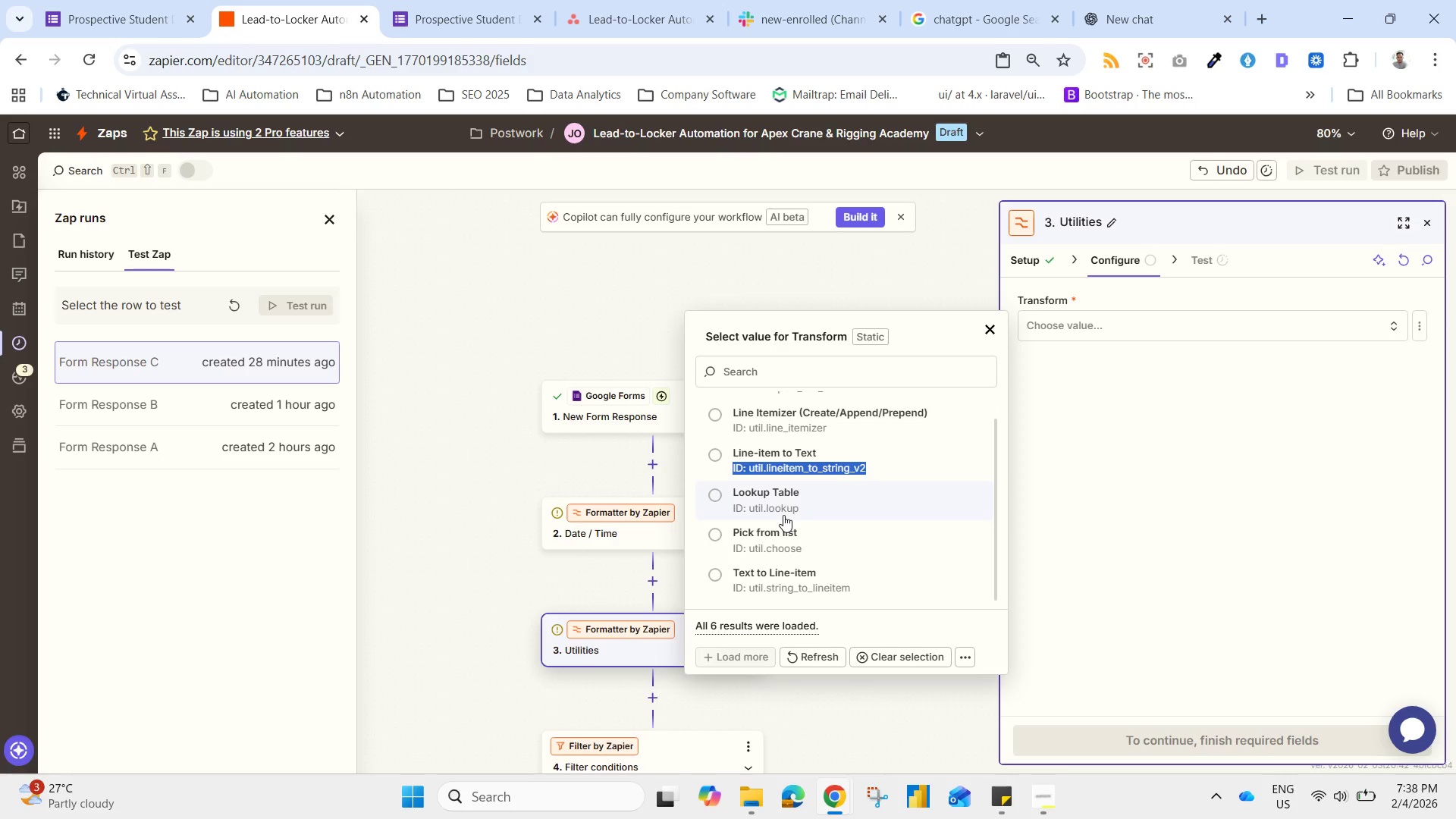 
scroll: coordinate [798, 511], scroll_direction: up, amount: 6.0
 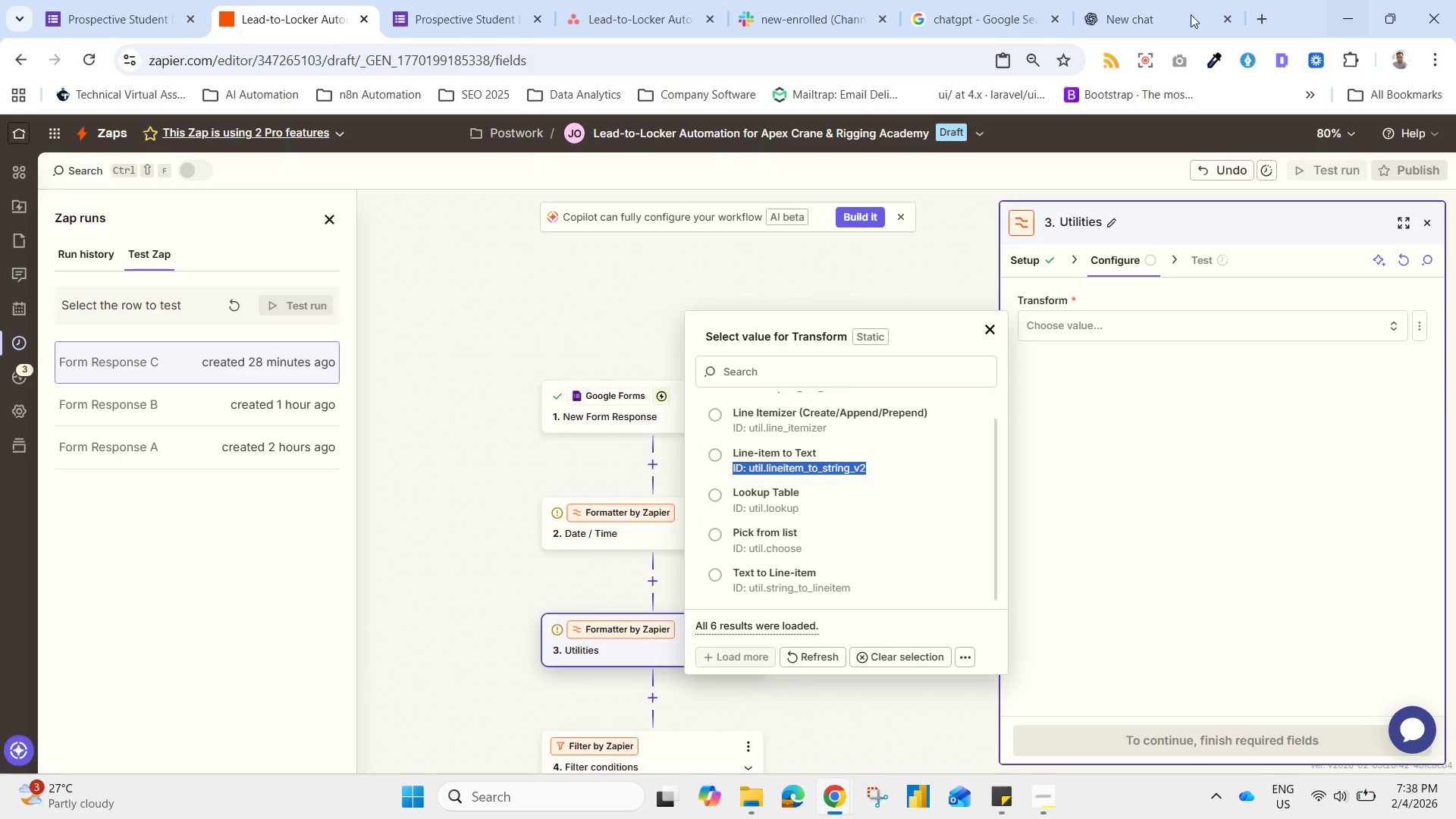 
left_click([1160, 0])
 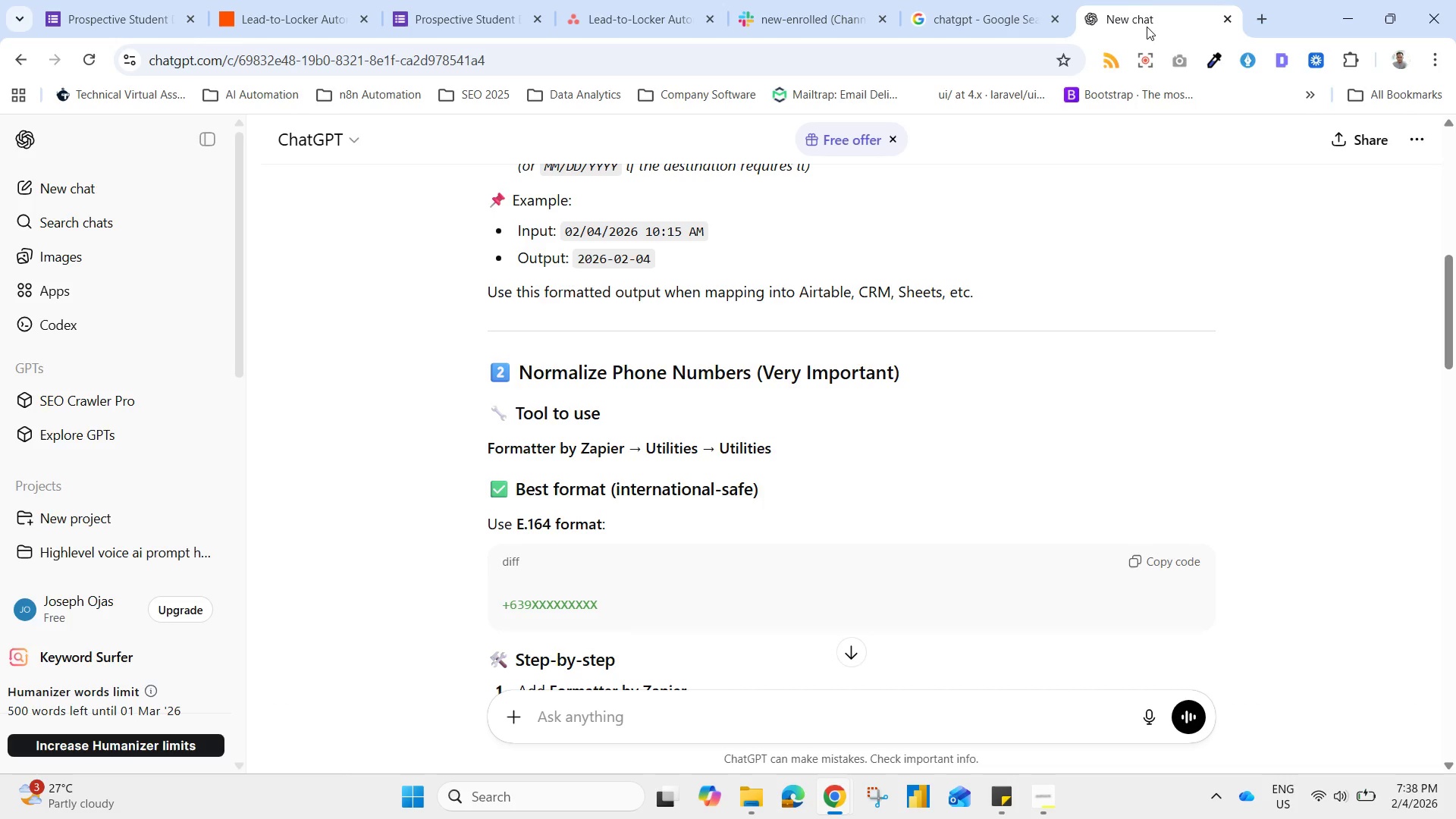 
wait(11.12)
 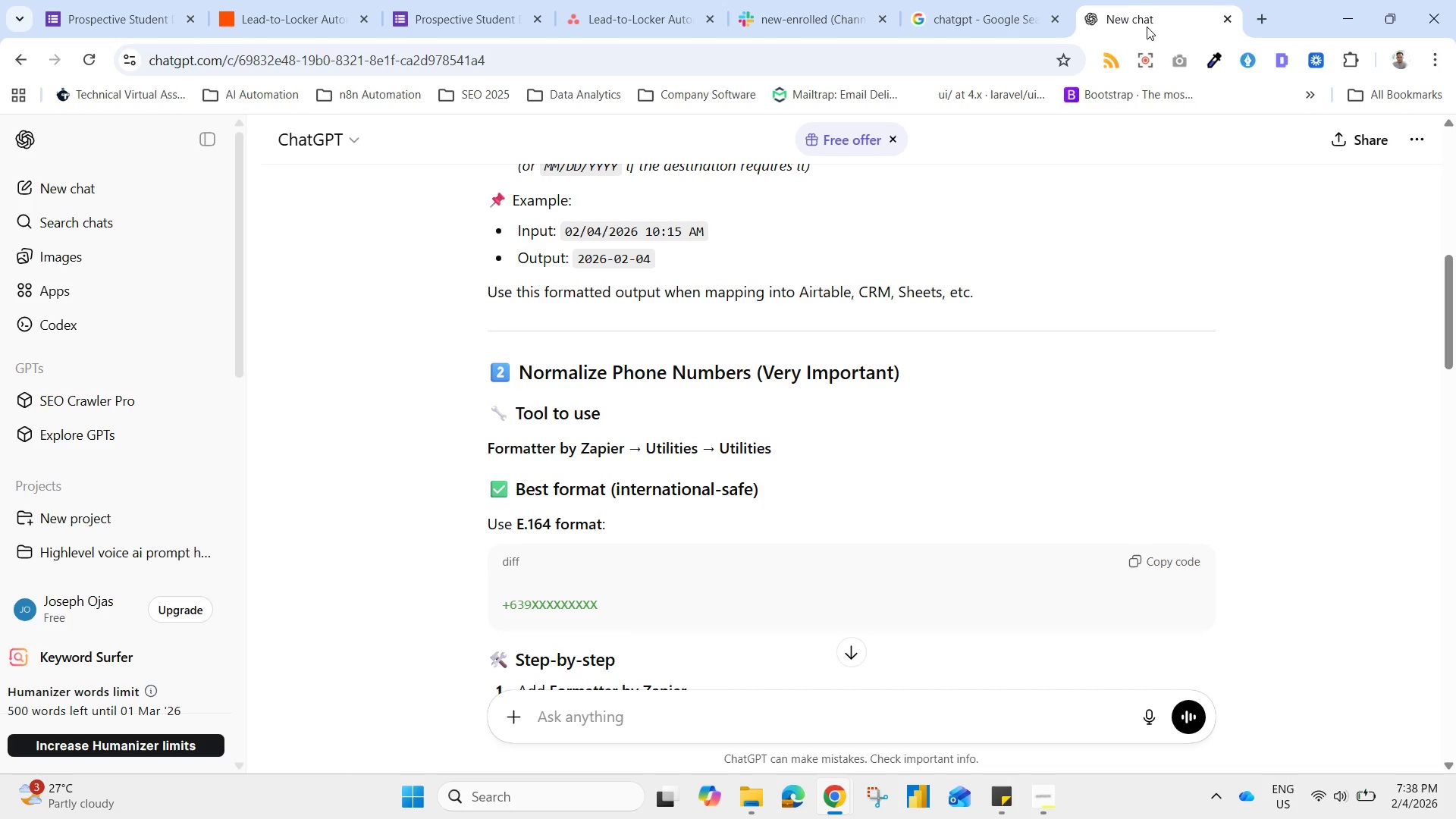 
left_click([1169, 570])
 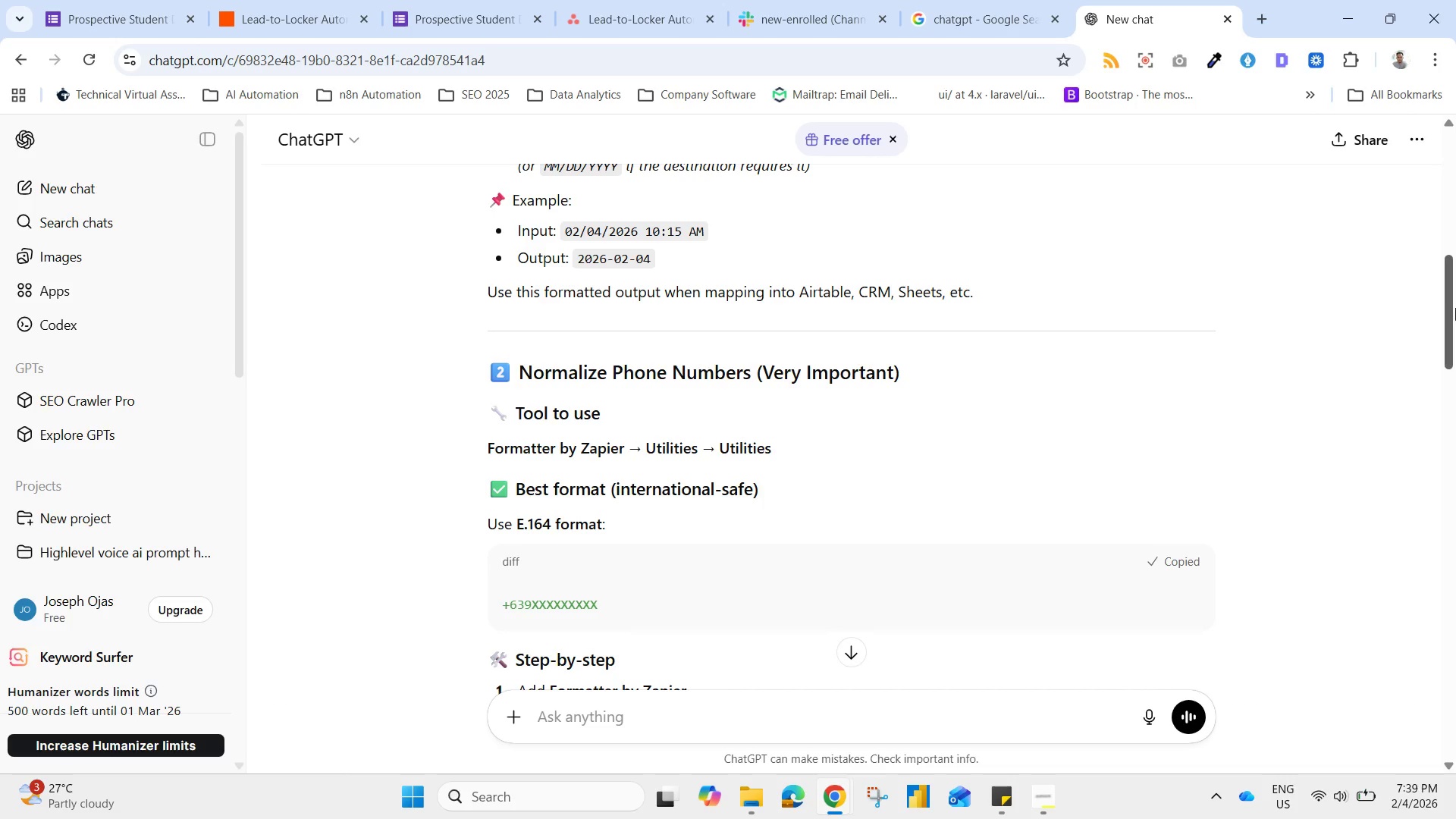 
left_click_drag(start_coordinate=[1454, 309], to_coordinate=[1455, 354])
 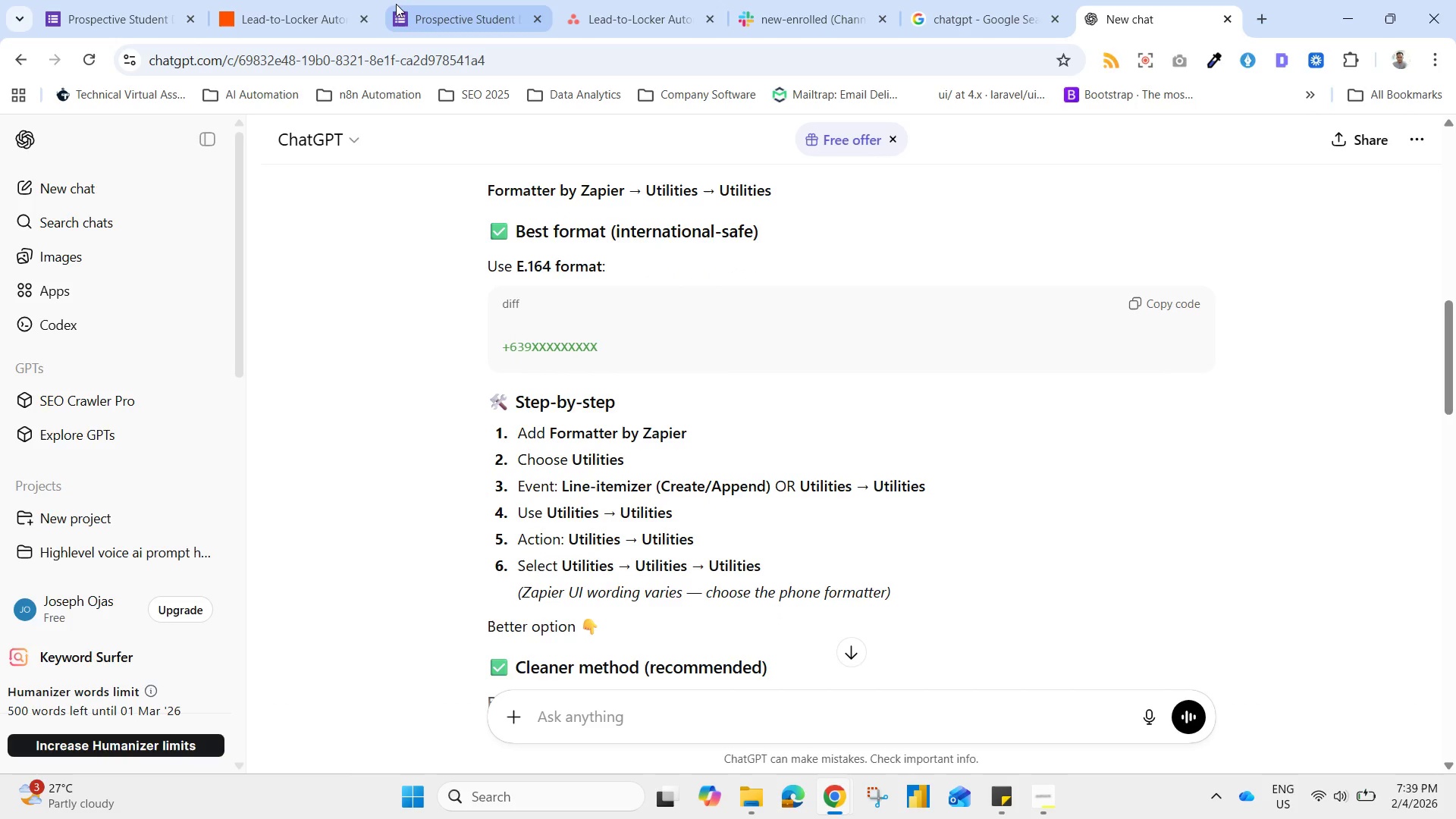 
left_click([306, 5])
 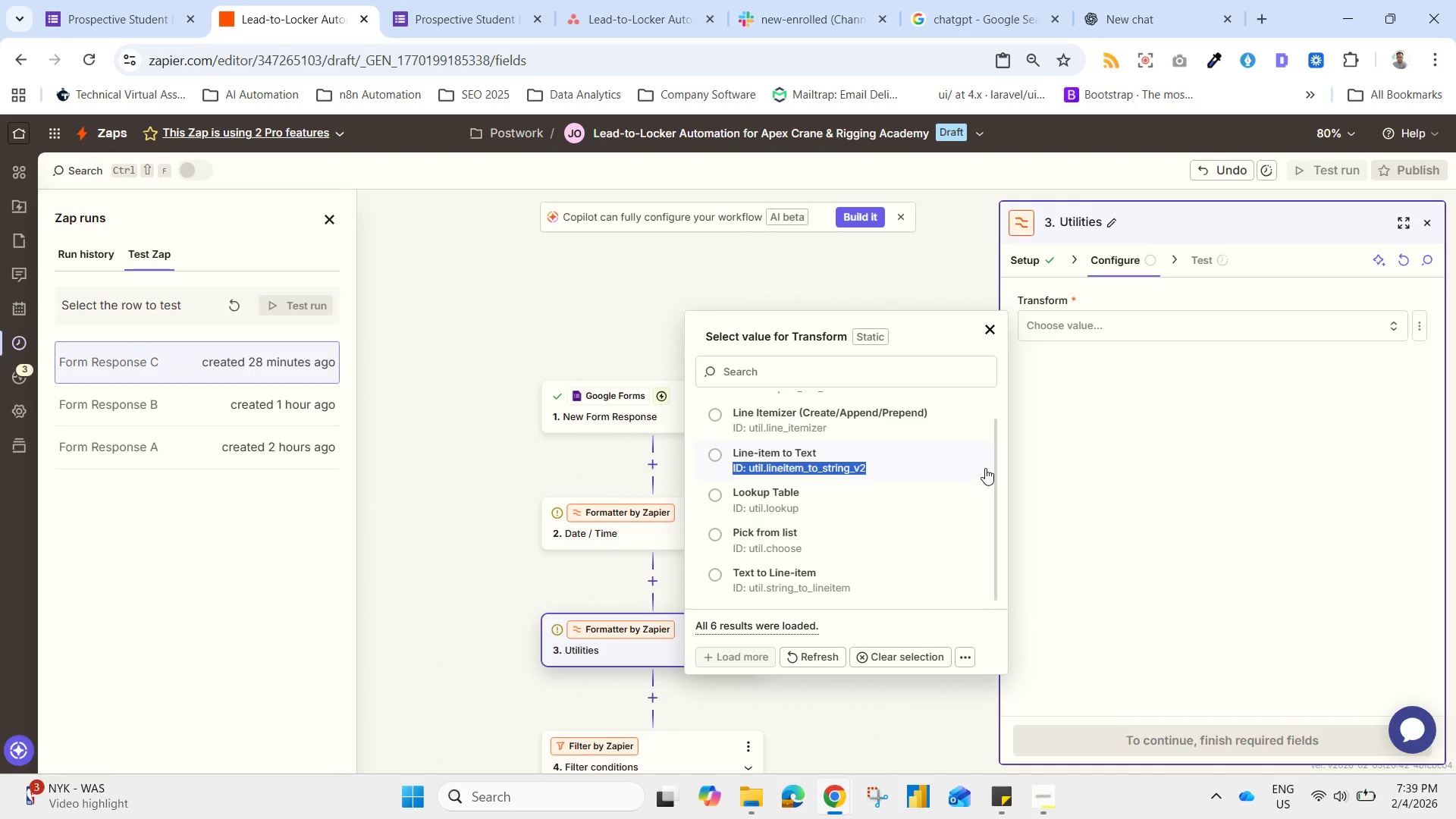 
left_click([899, 421])
 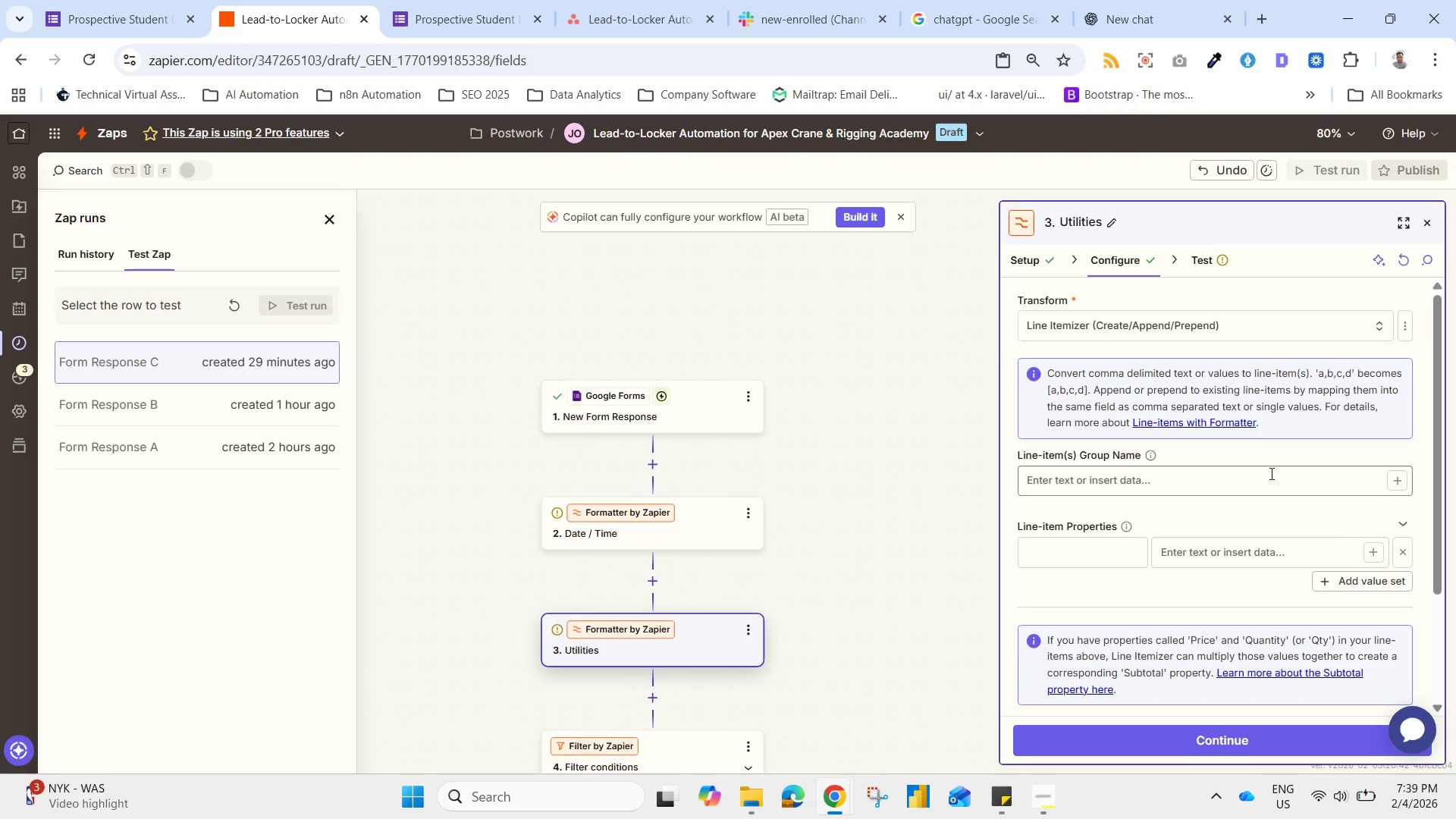 
wait(5.83)
 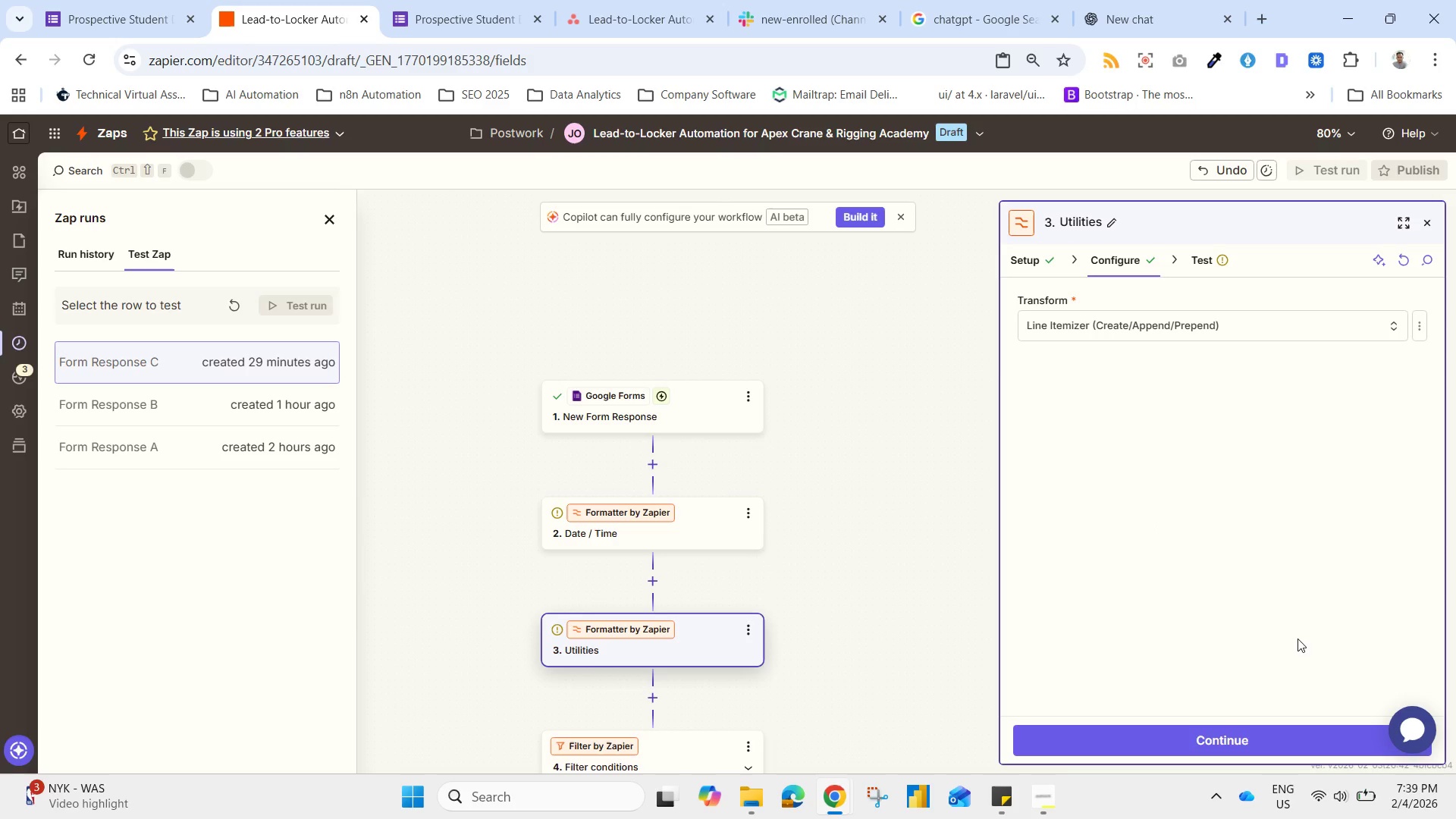 
left_click([1106, 0])
 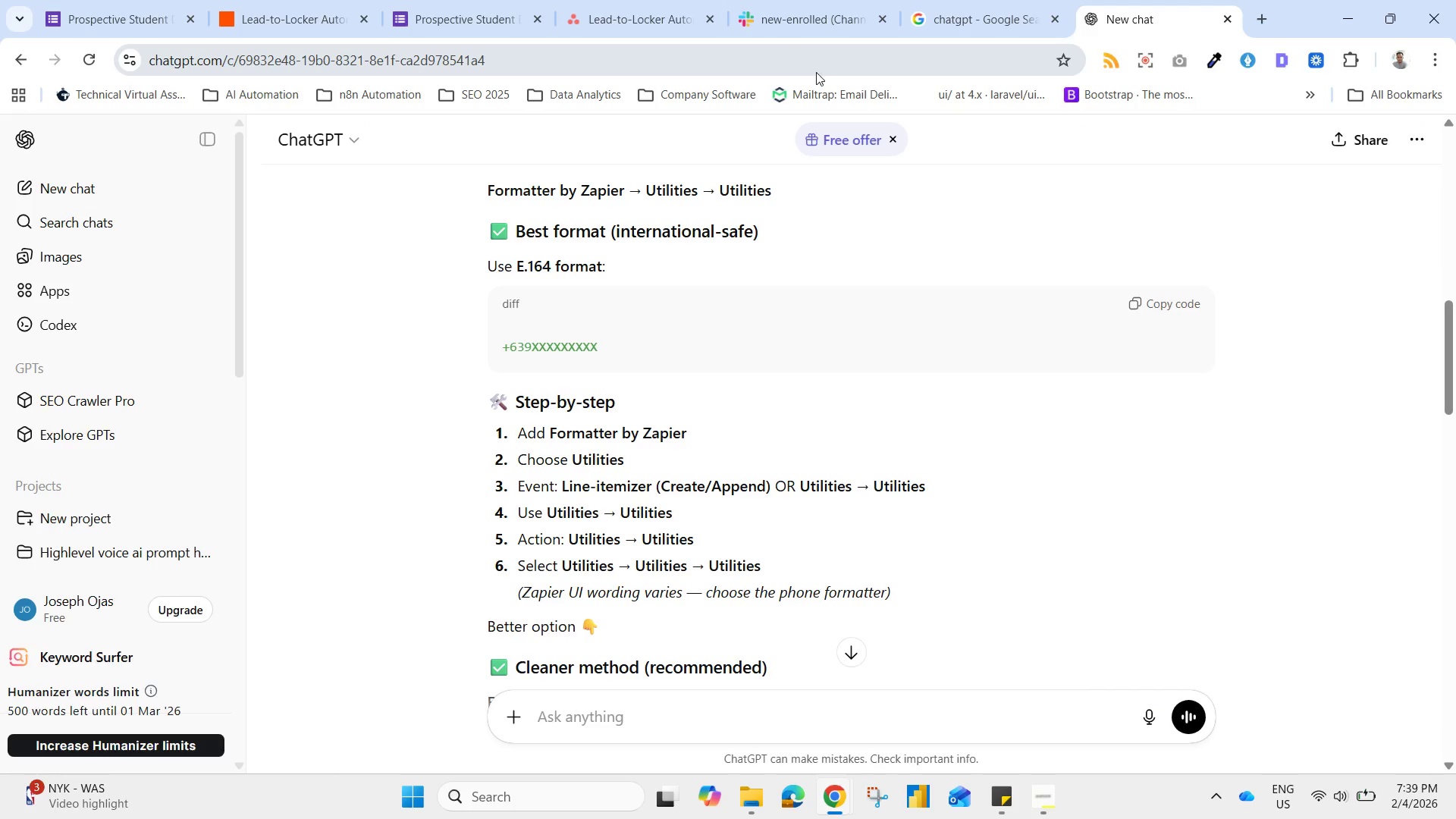 
wait(7.18)
 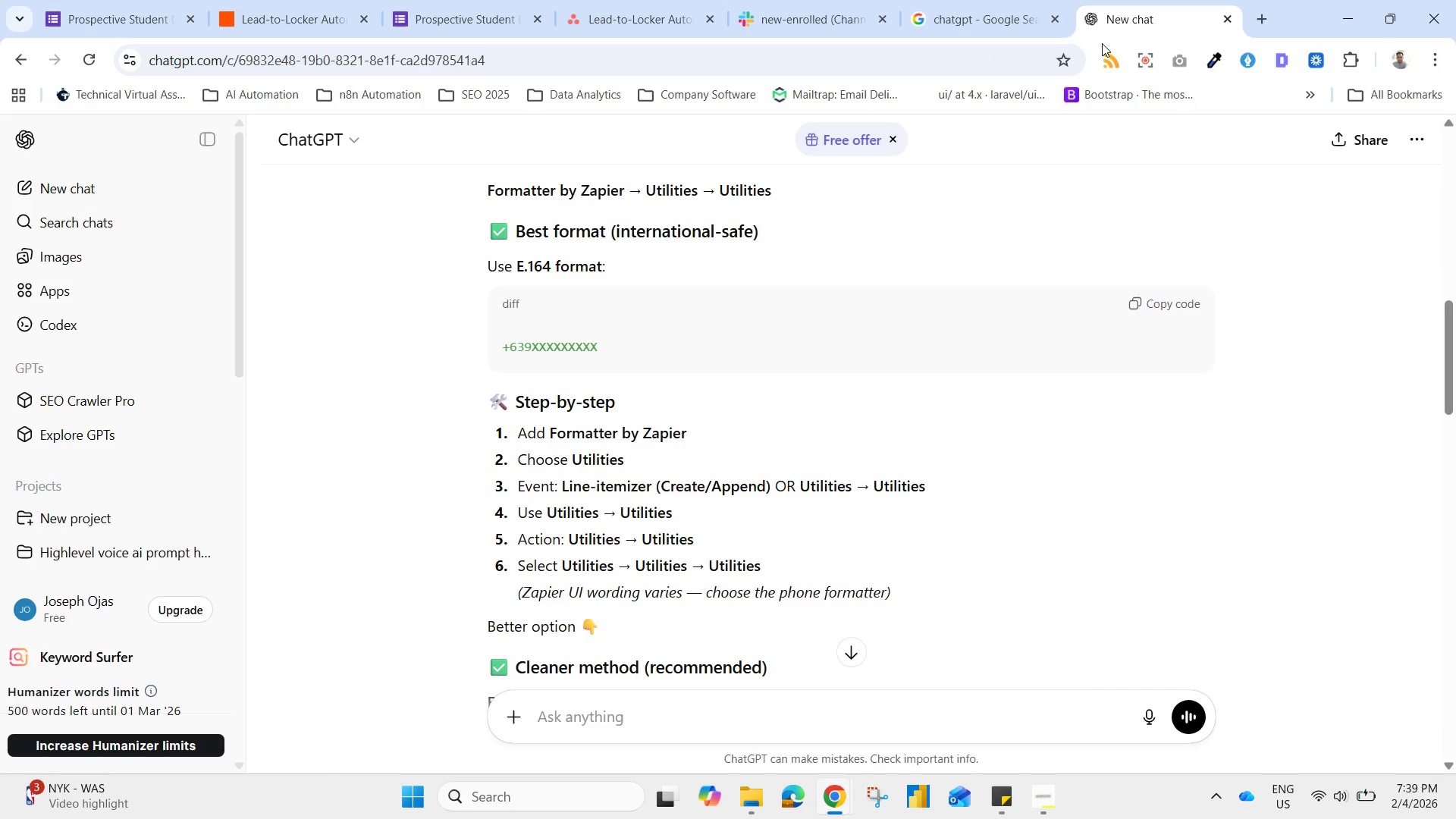 
mouse_move([198, -4])
 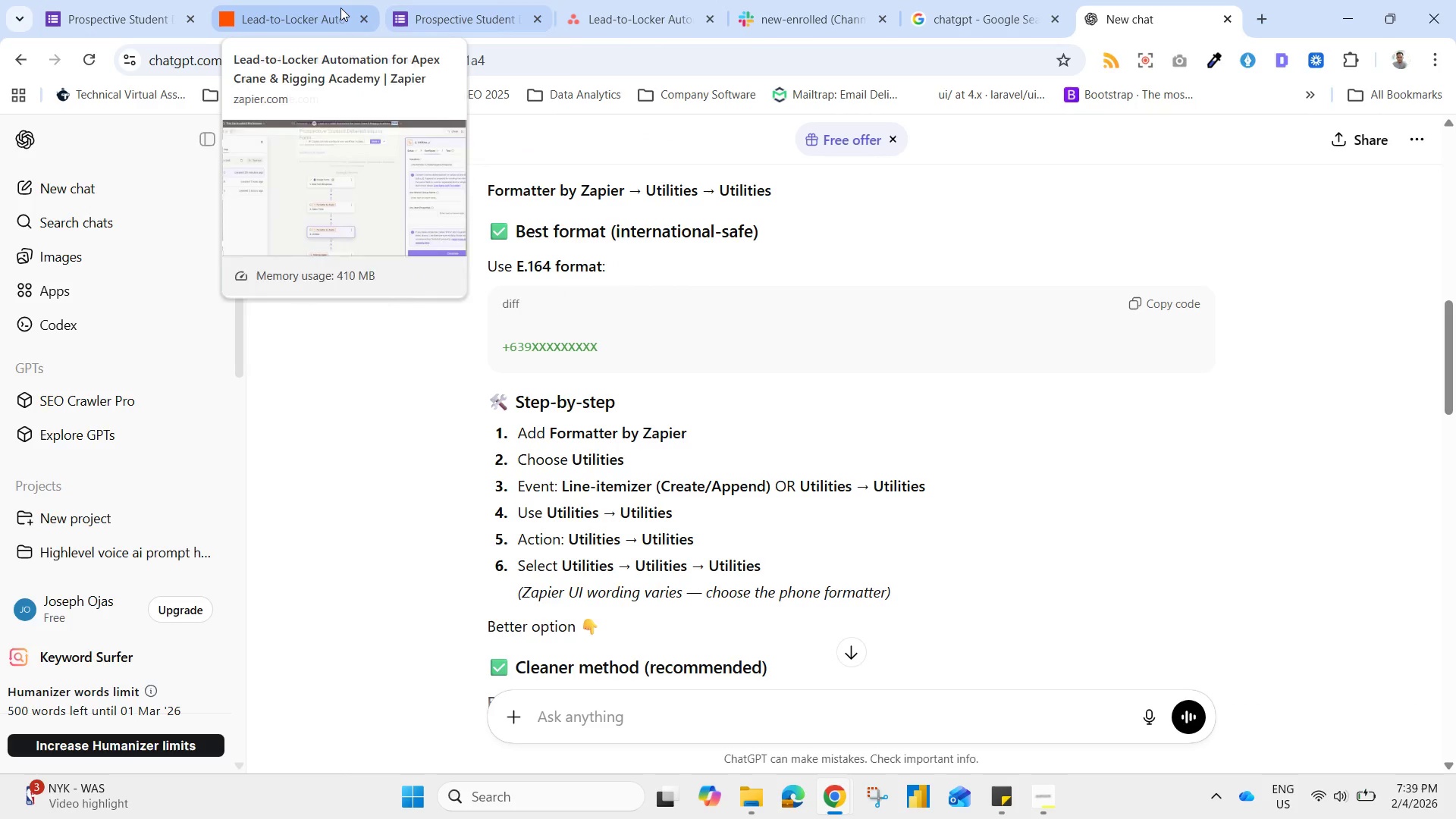 
left_click([340, 8])
 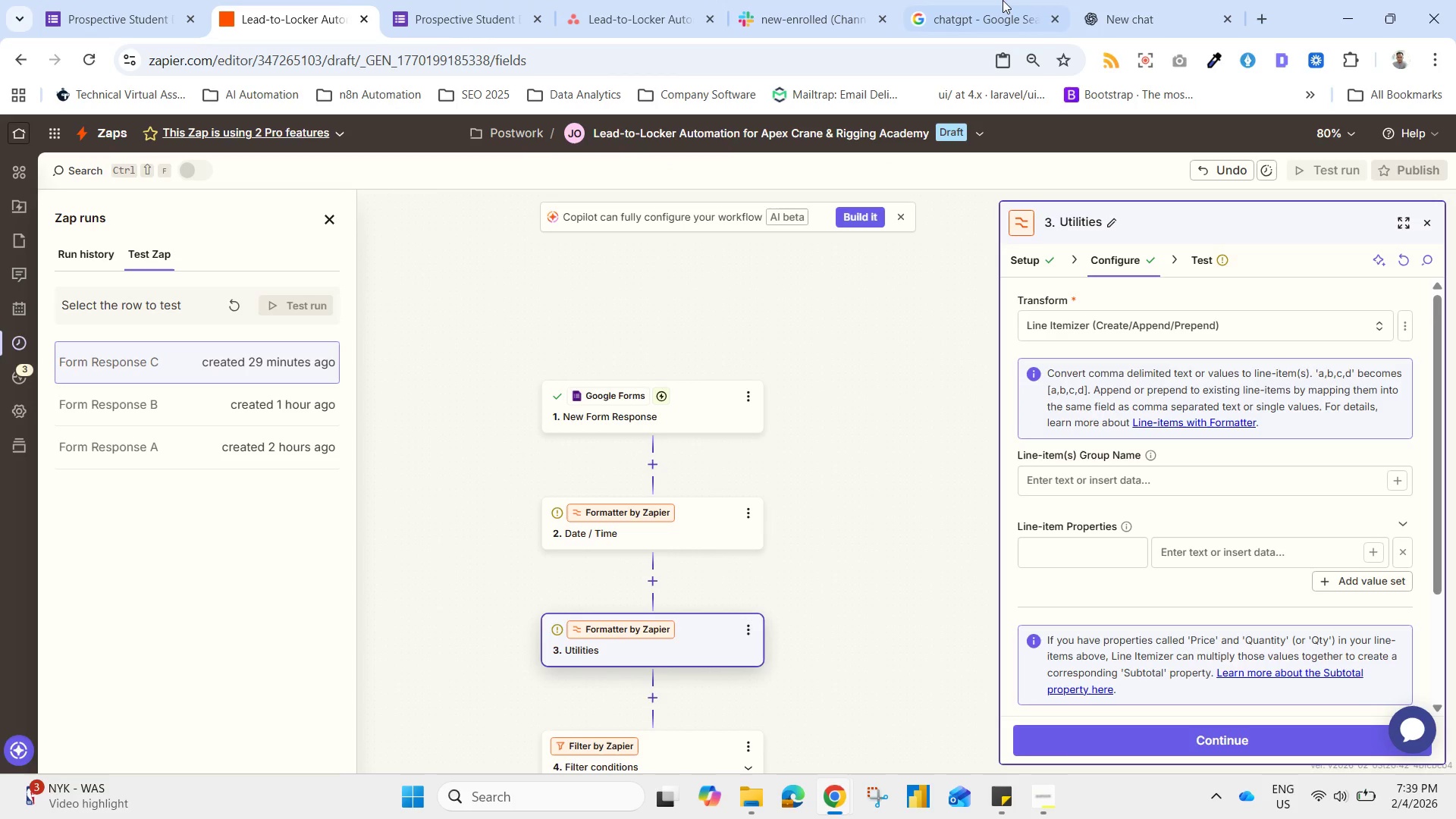 
left_click([1109, 2])
 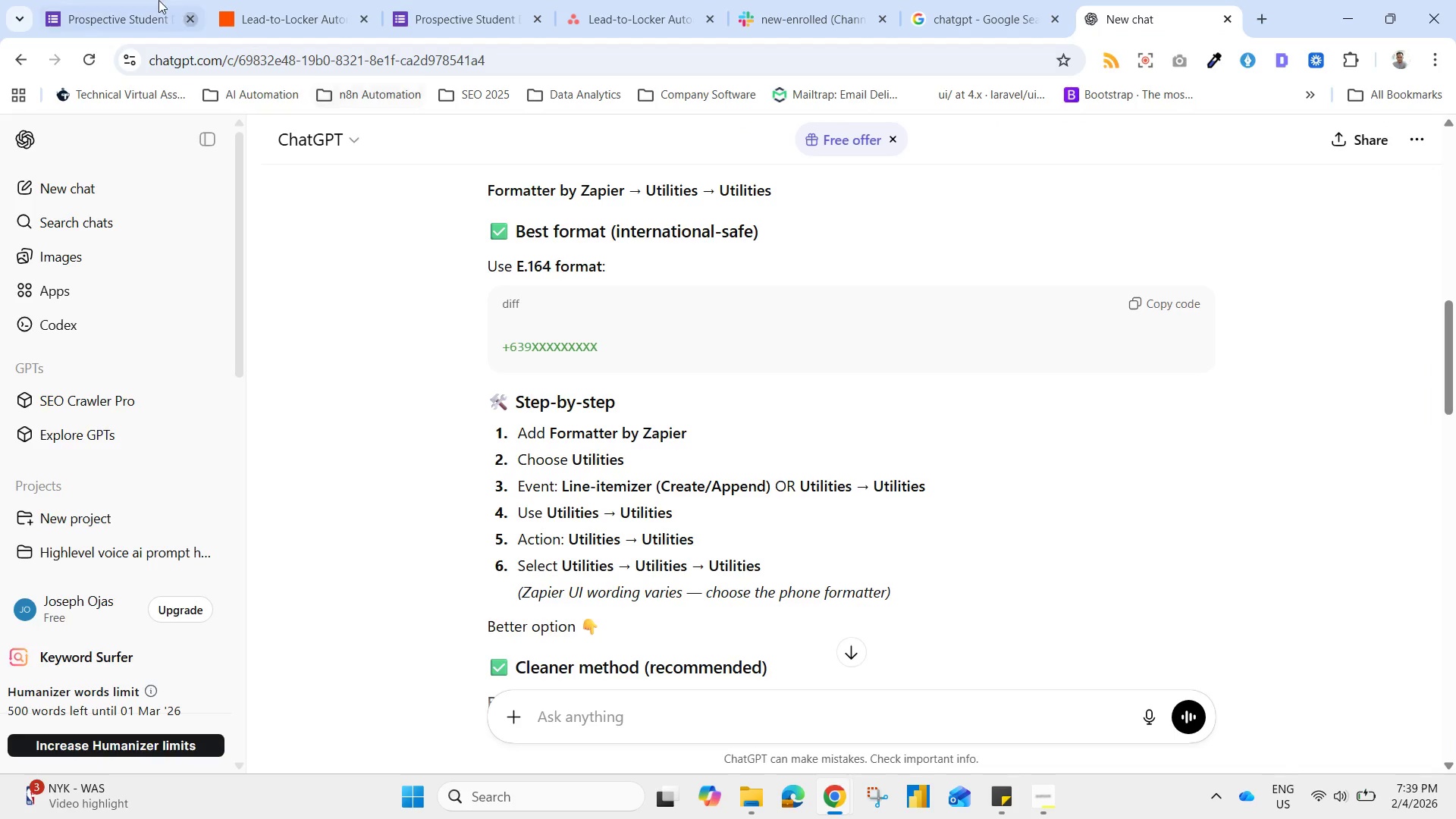 
wait(5.53)
 